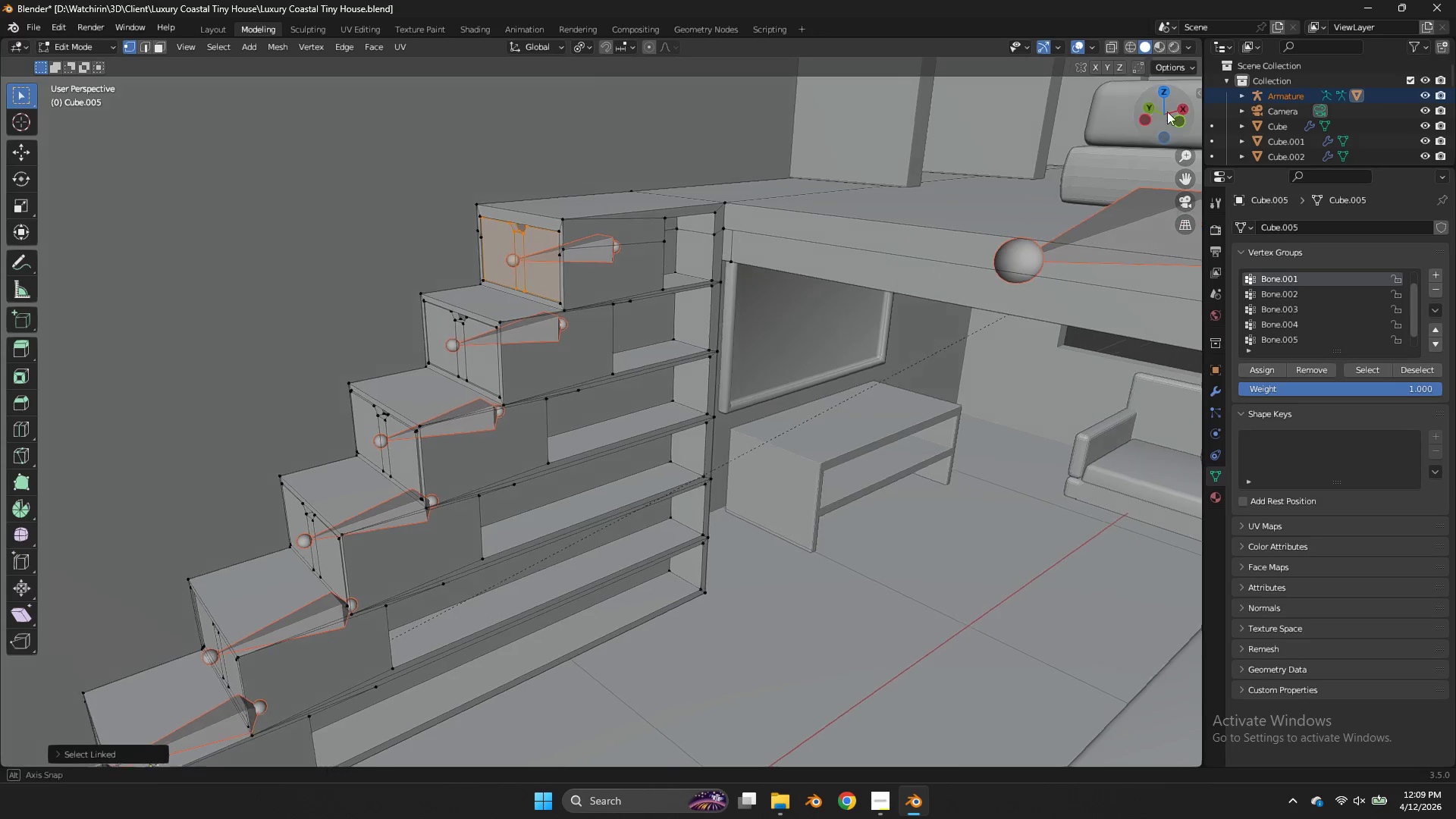 
scroll: coordinate [1169, 118], scroll_direction: down, amount: 1.0
 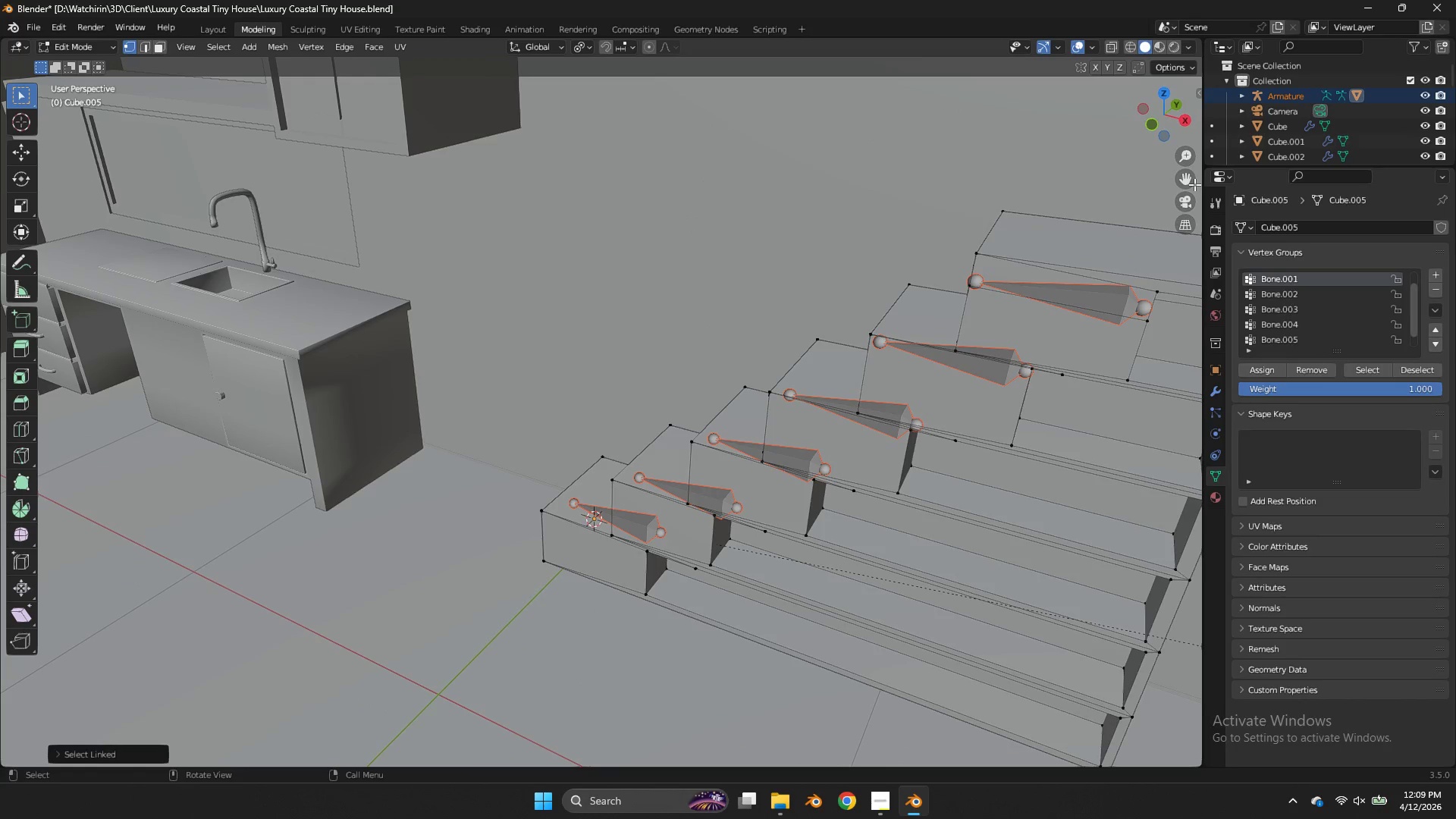 
left_click_drag(start_coordinate=[1181, 177], to_coordinate=[1003, 181])
 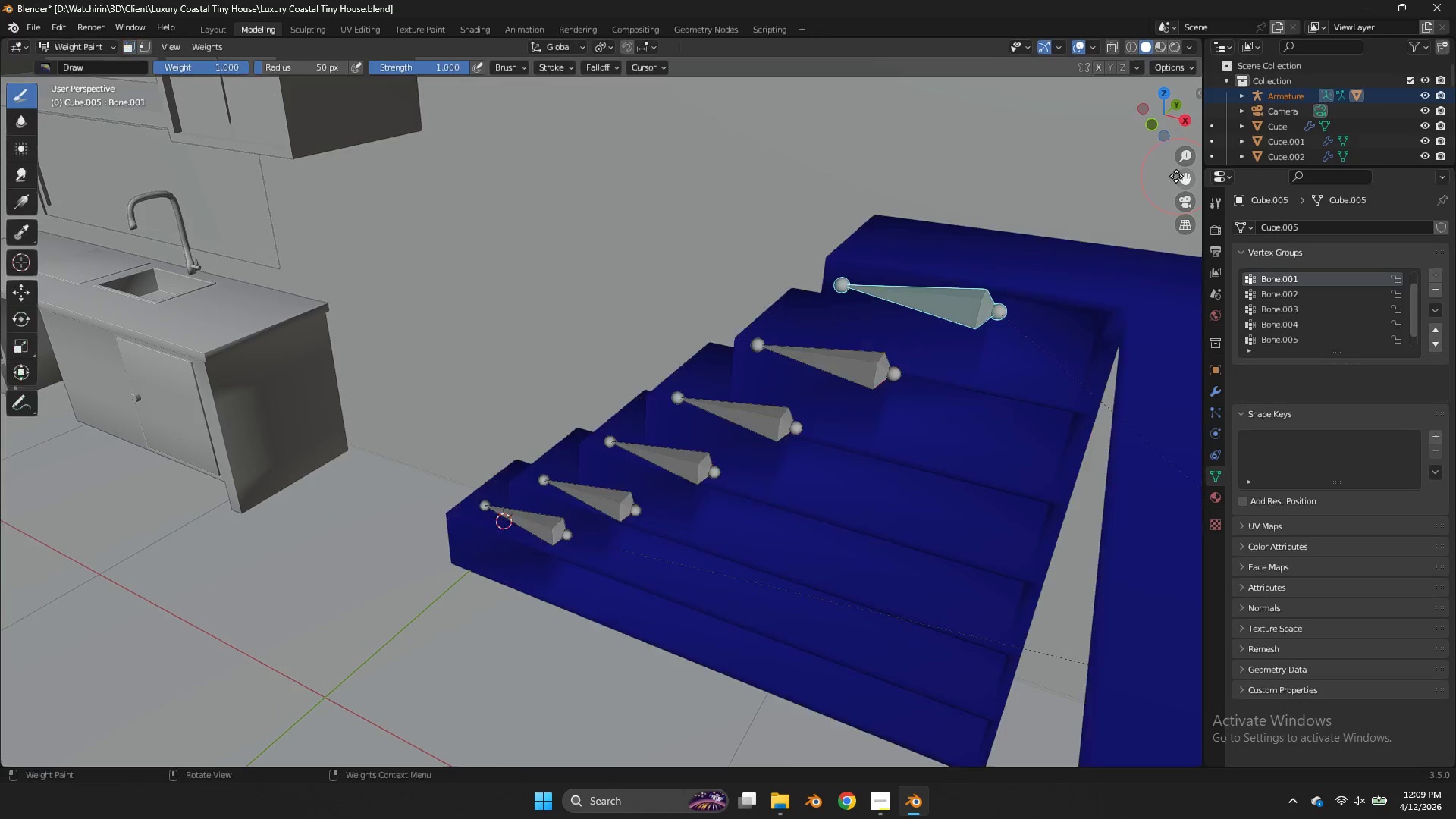 
key(Tab)
 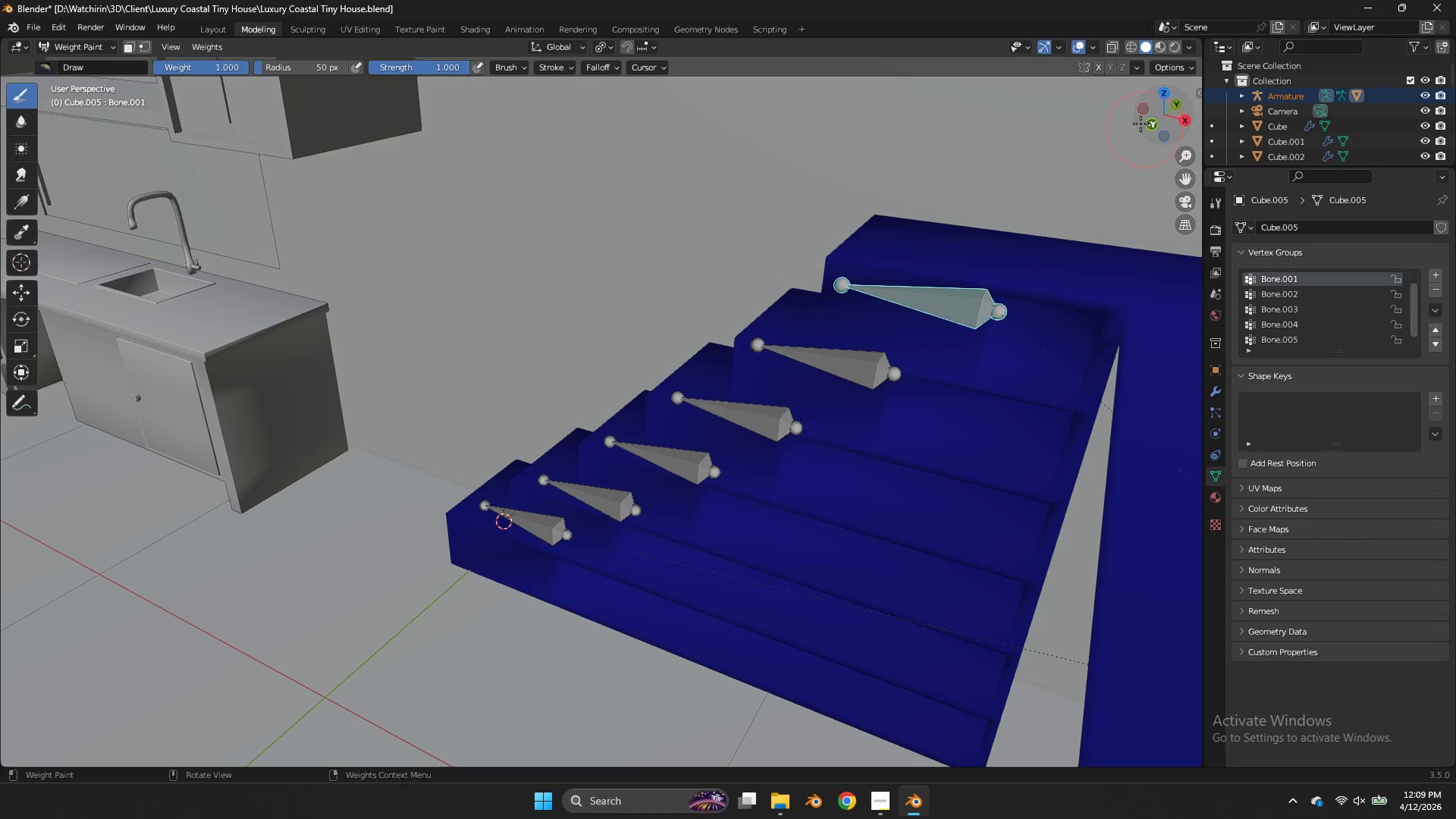 
left_click_drag(start_coordinate=[1141, 122], to_coordinate=[102, 91])
 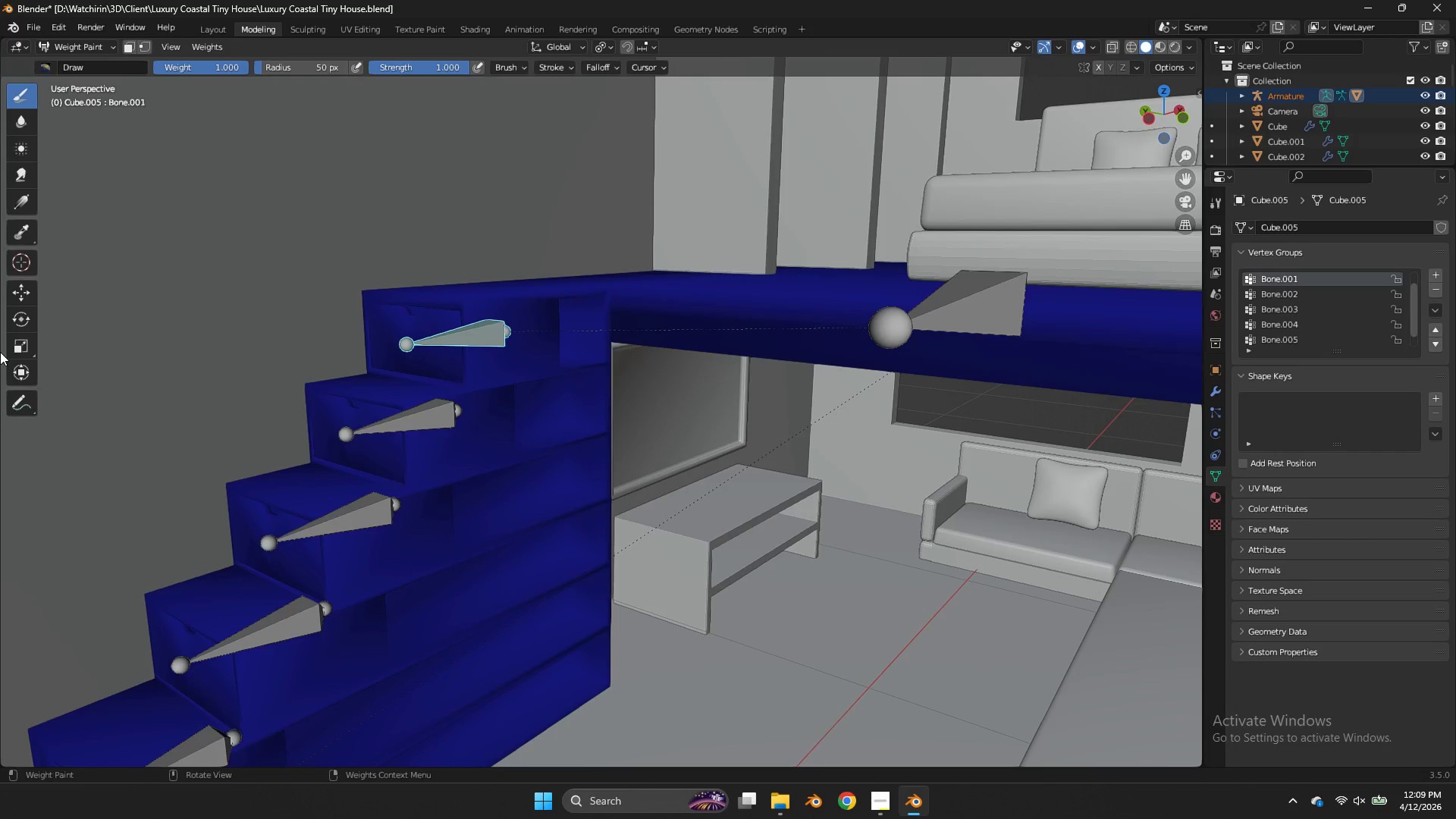 
key(Tab)
 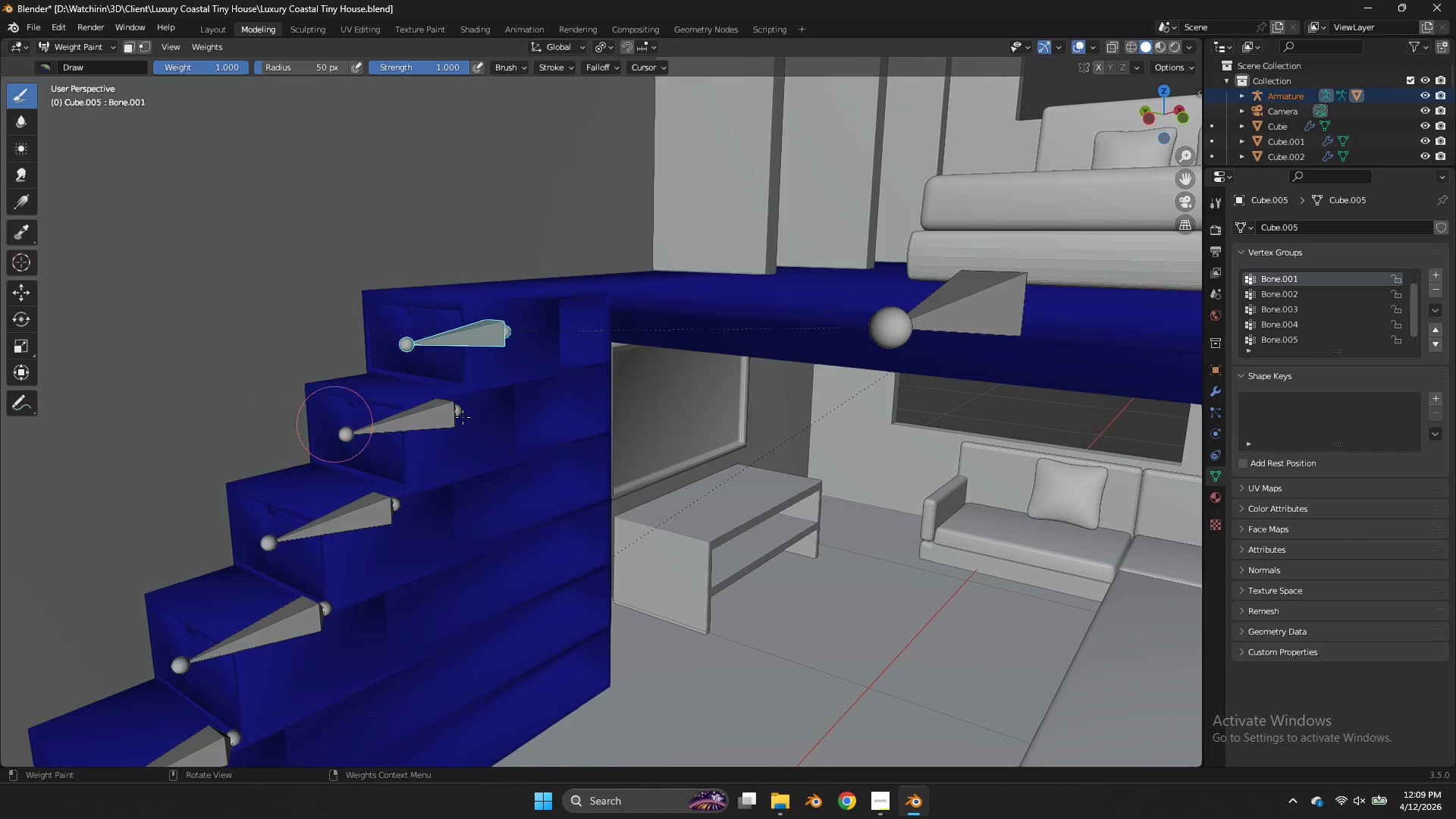 
key(Tab)
 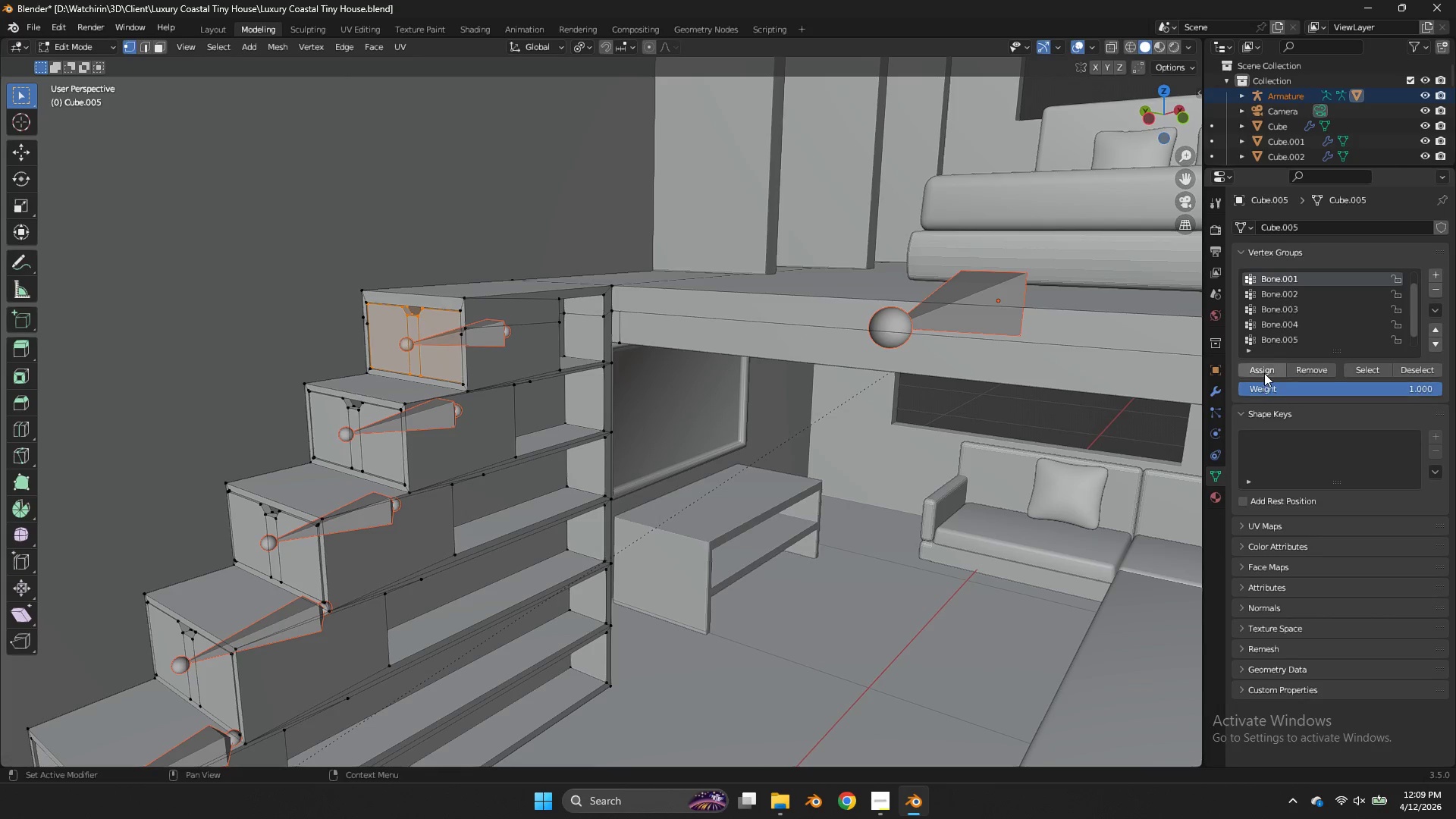 
left_click([1264, 373])
 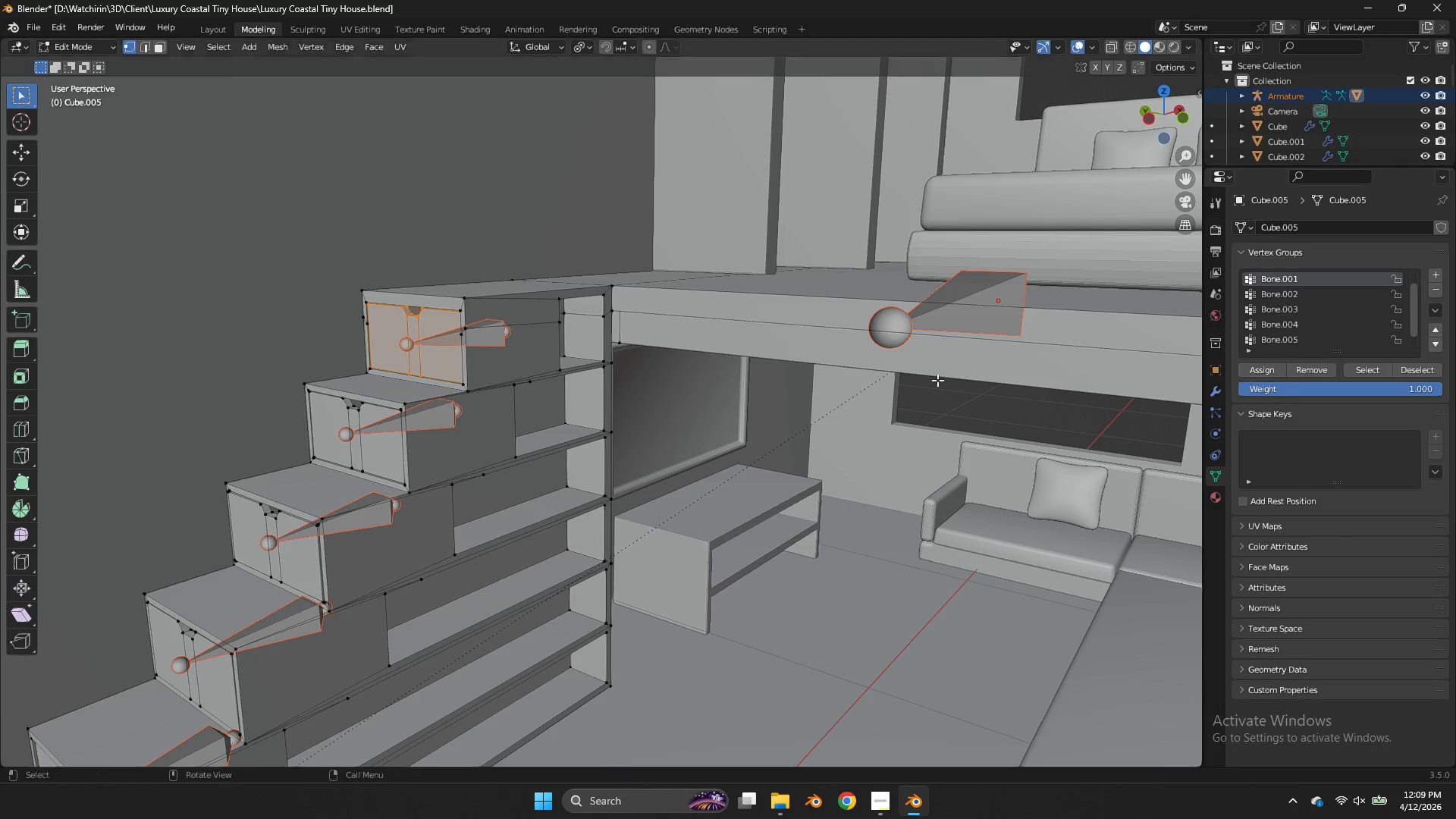 
key(Tab)
 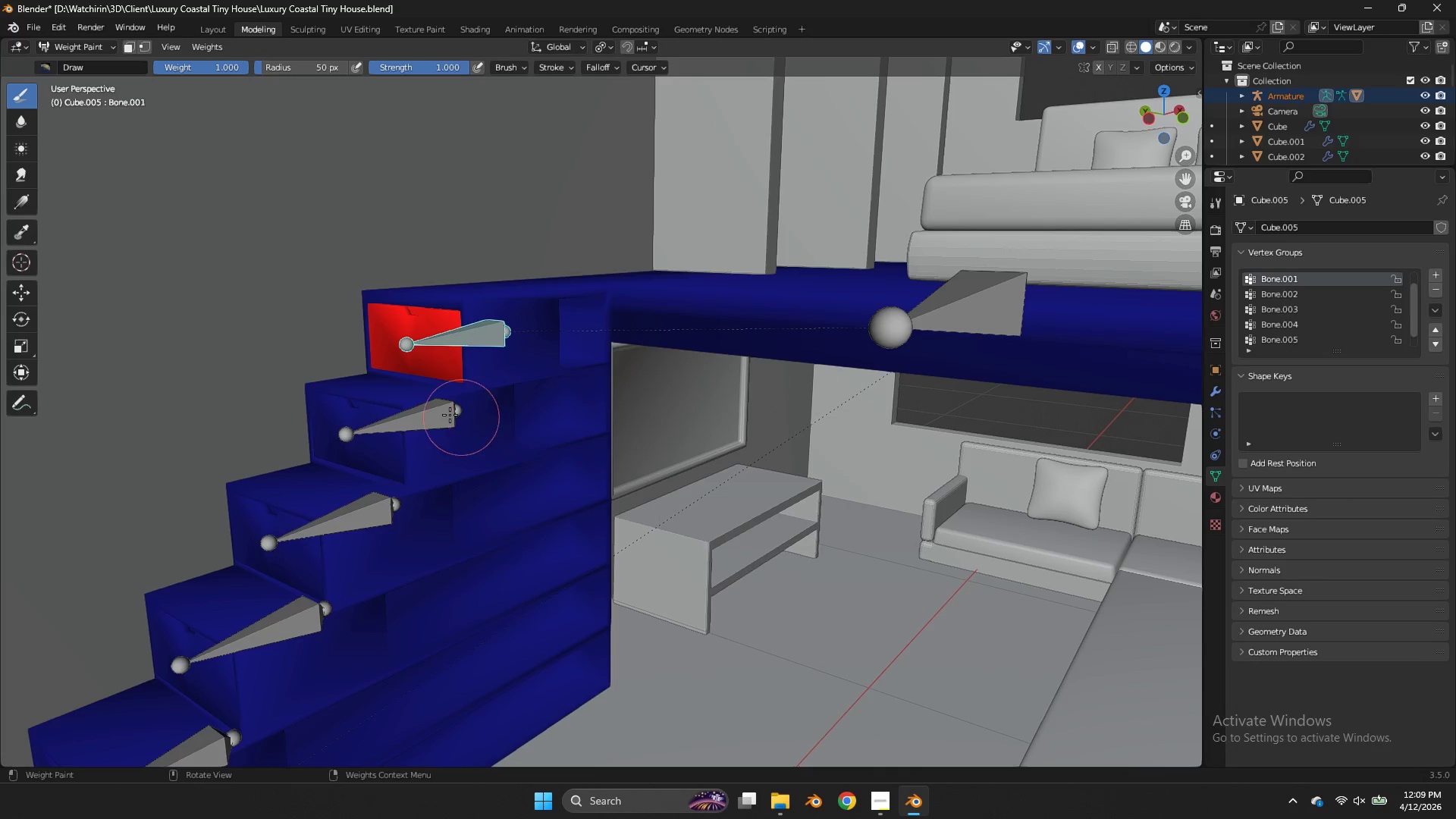 
key(Control+ControlLeft)
 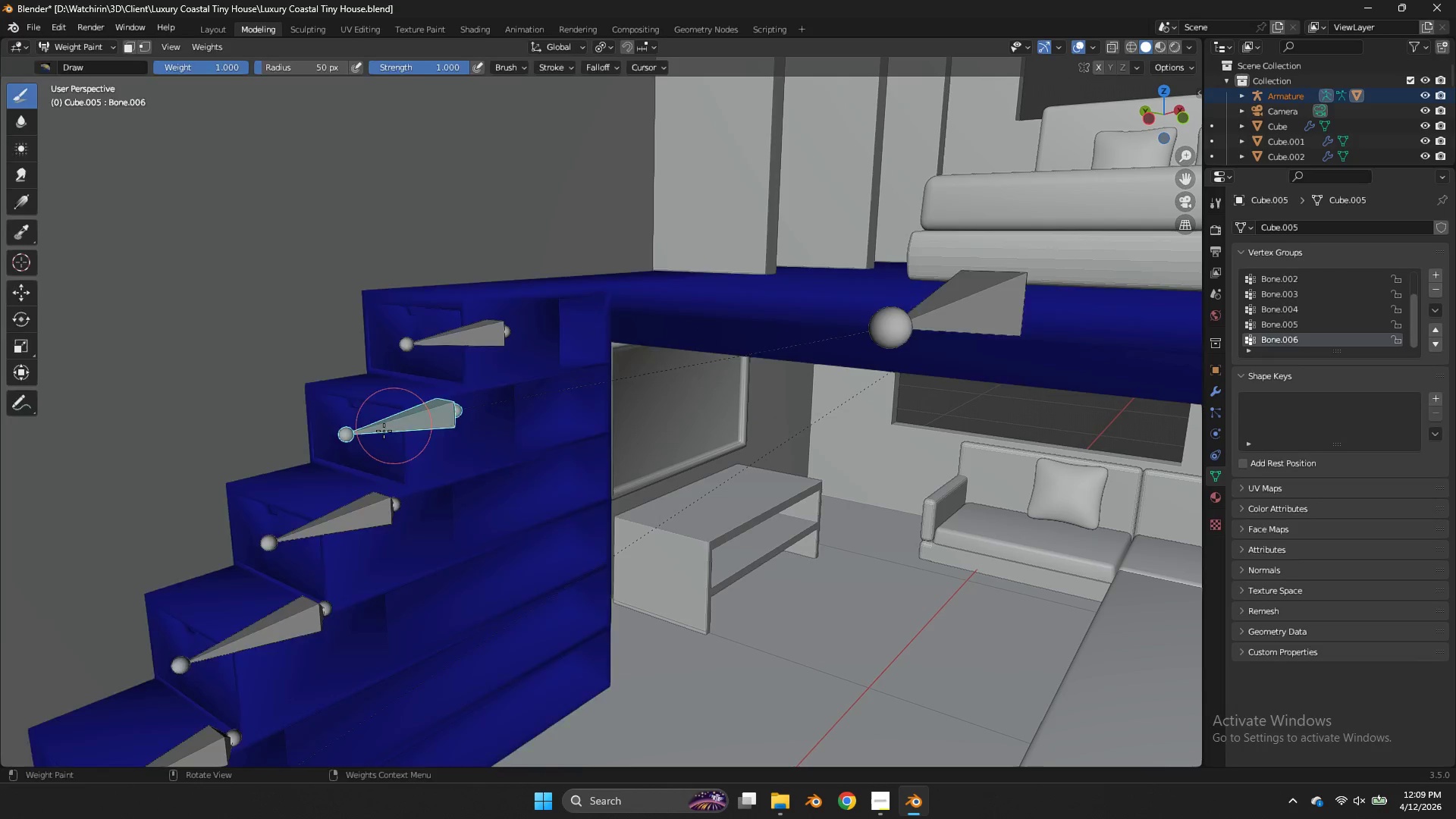 
key(Tab)
 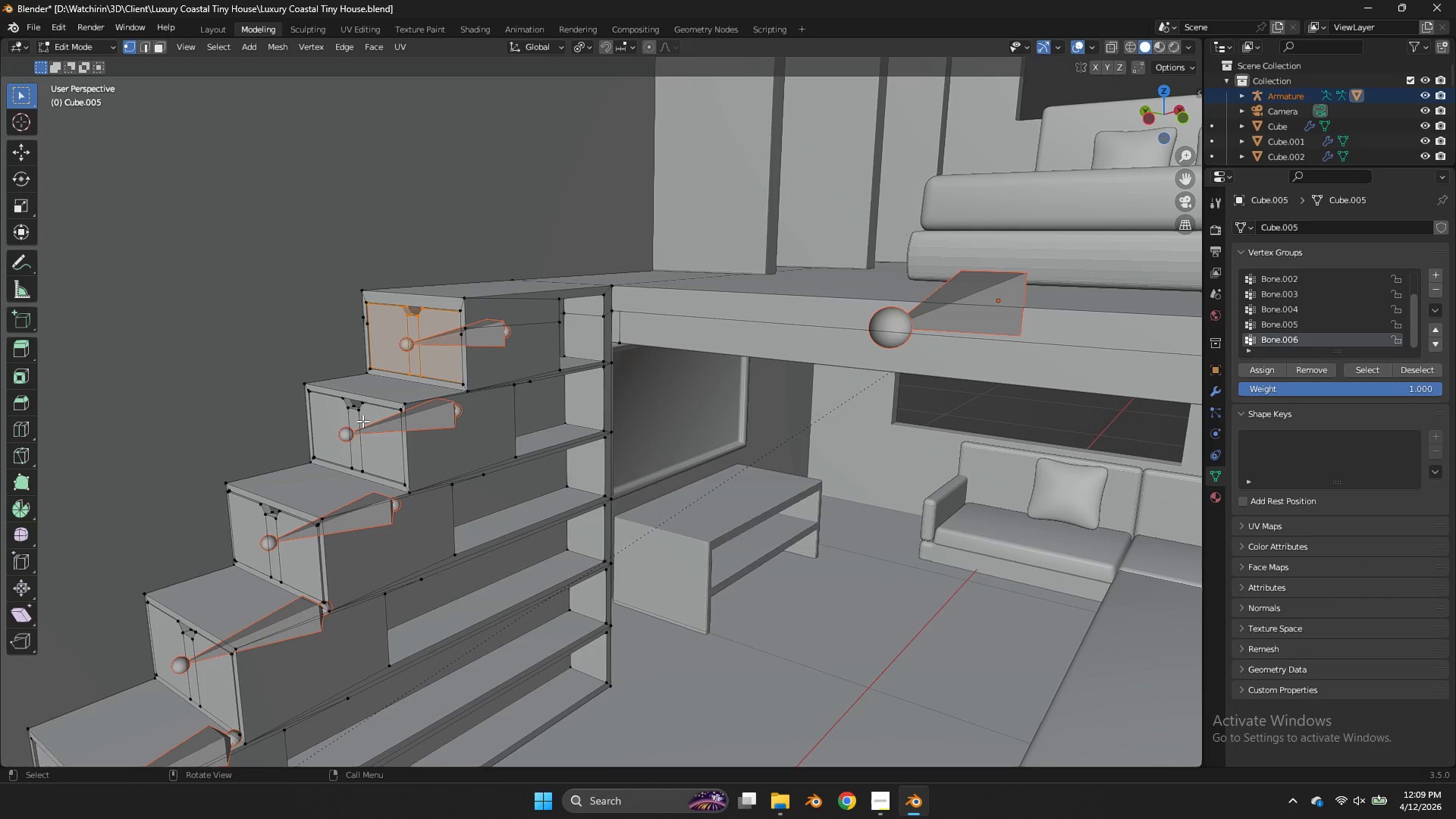 
key(L)
 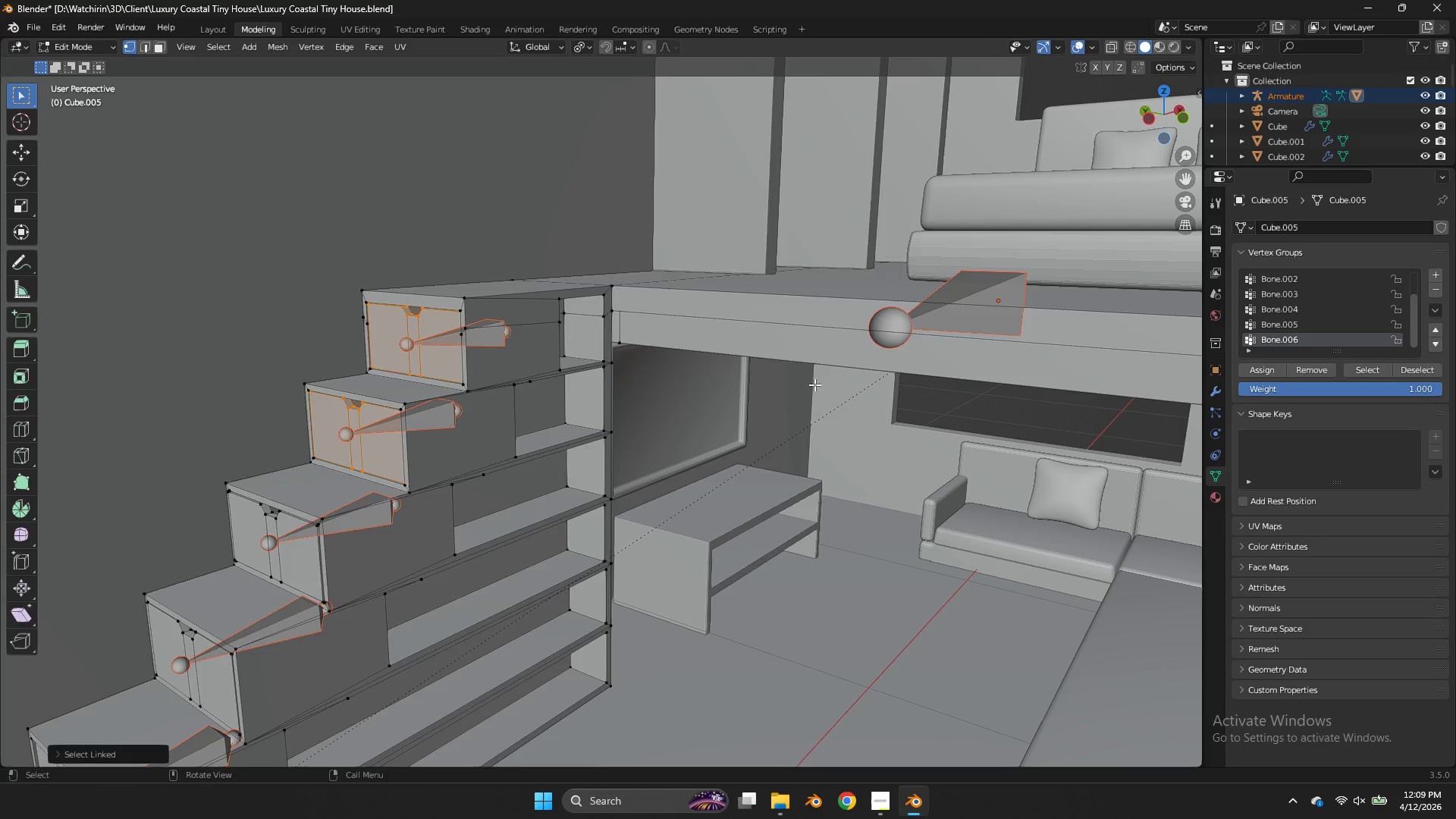 
key(Tab)
 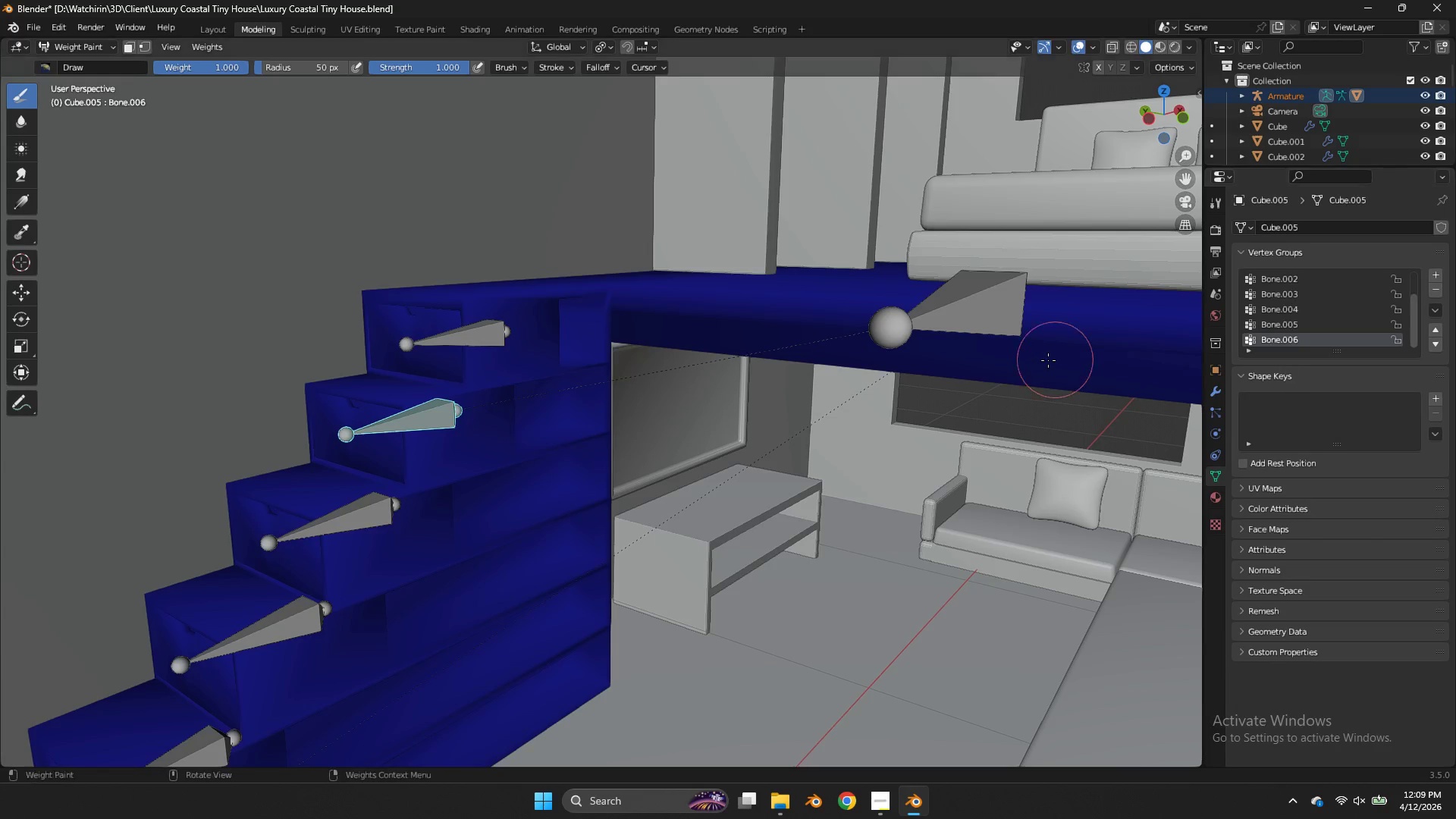 
key(Tab)
 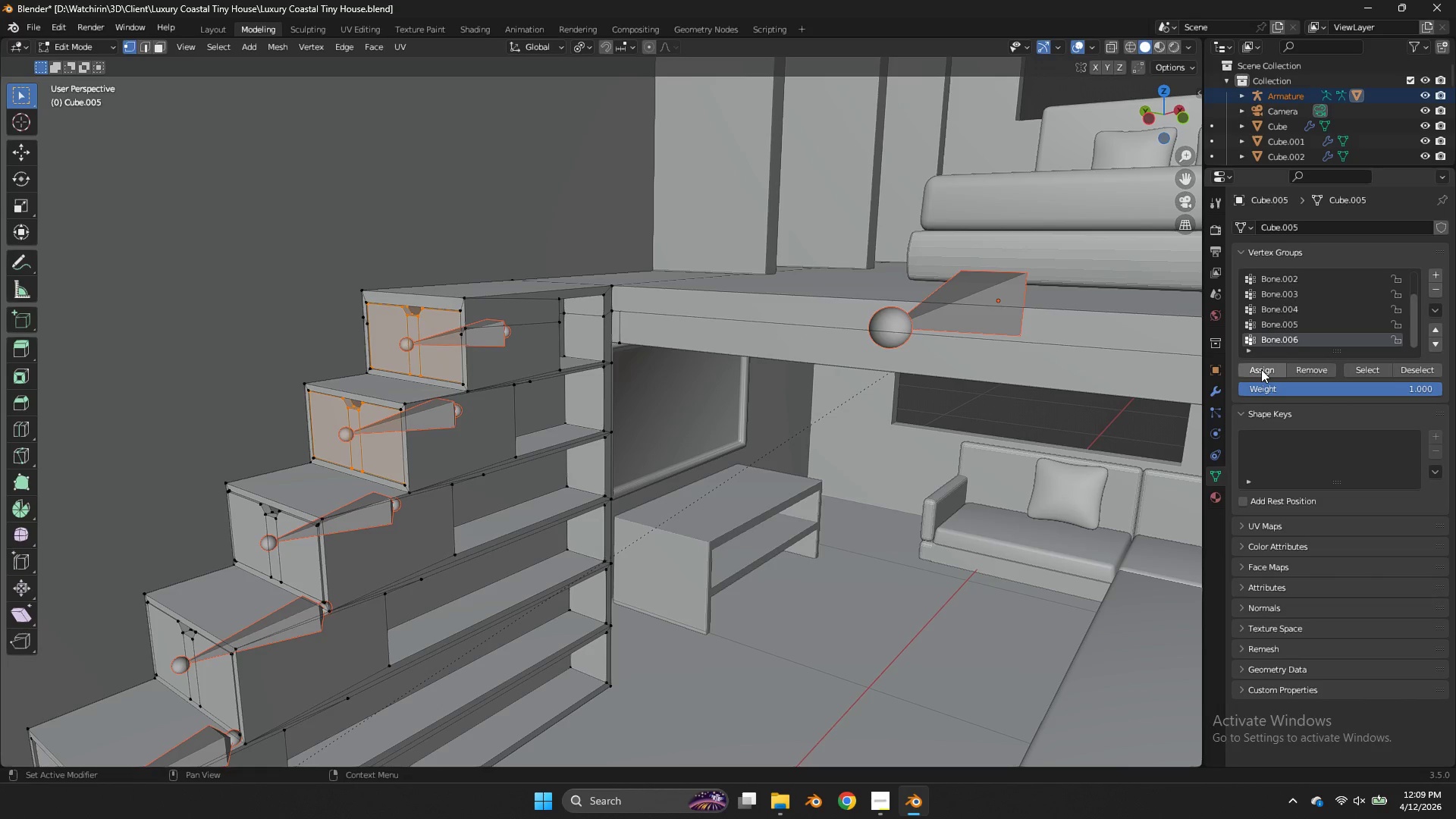 
left_click([1261, 370])
 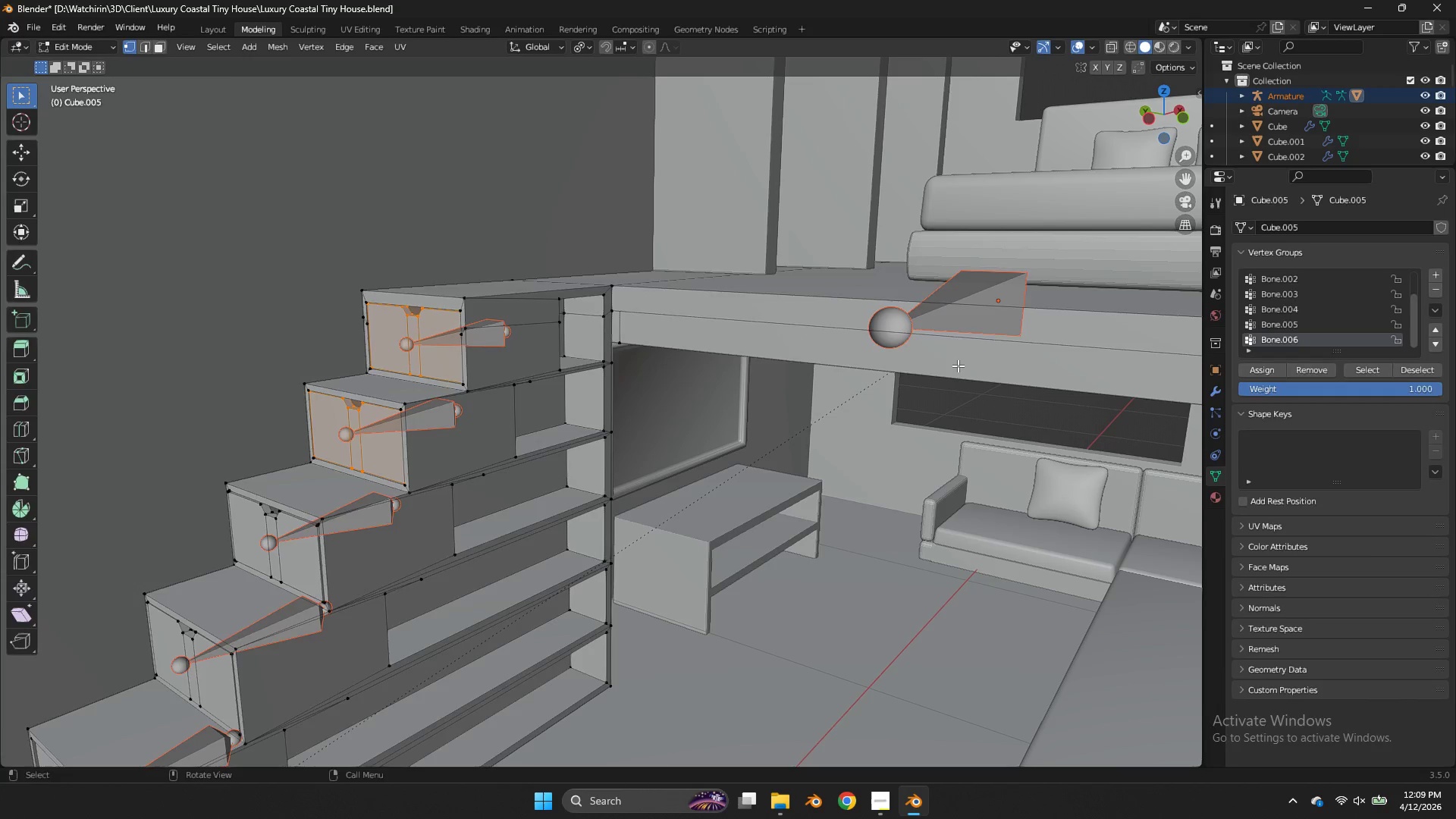 
key(Tab)
 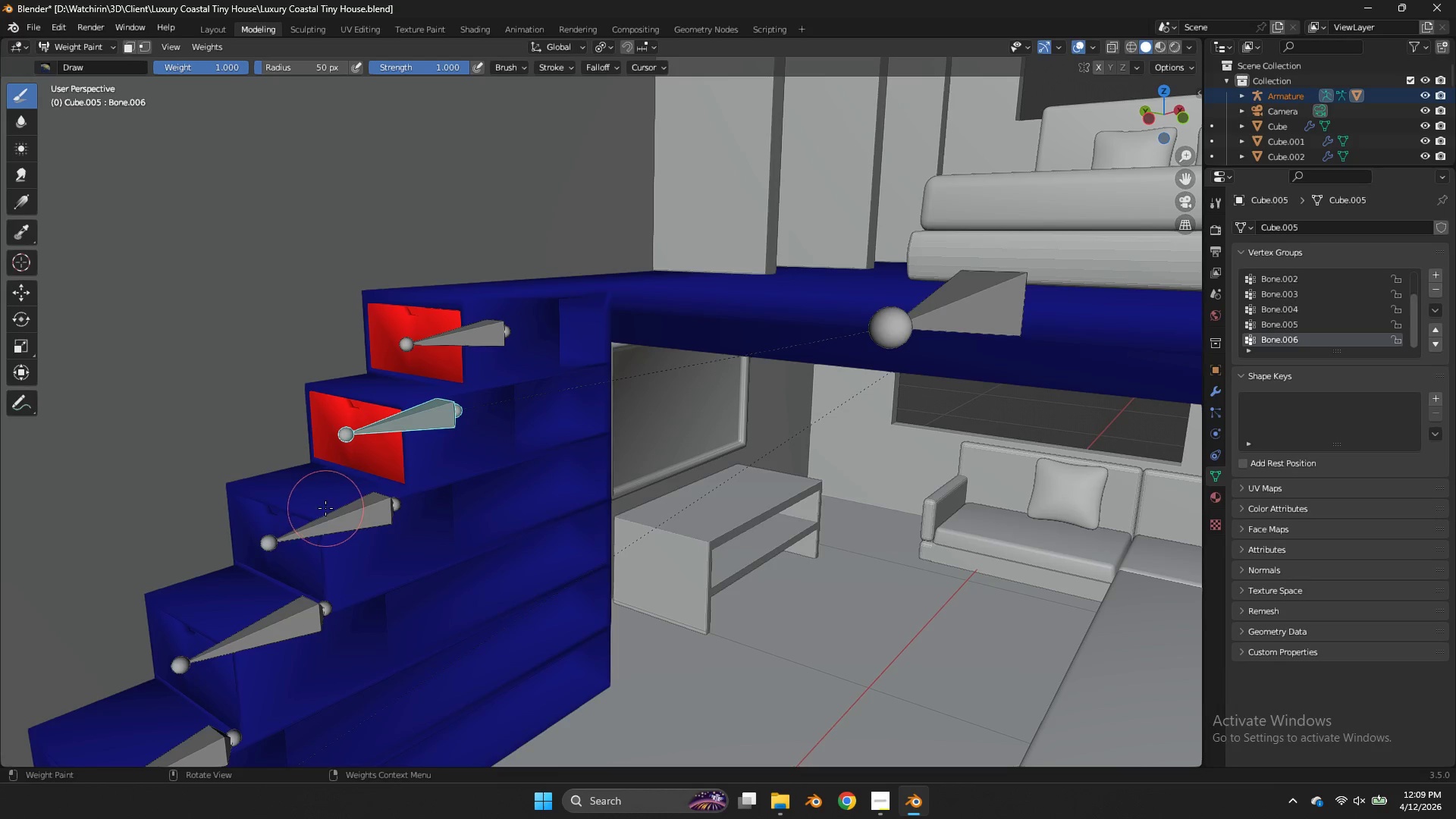 
key(Control+ControlLeft)
 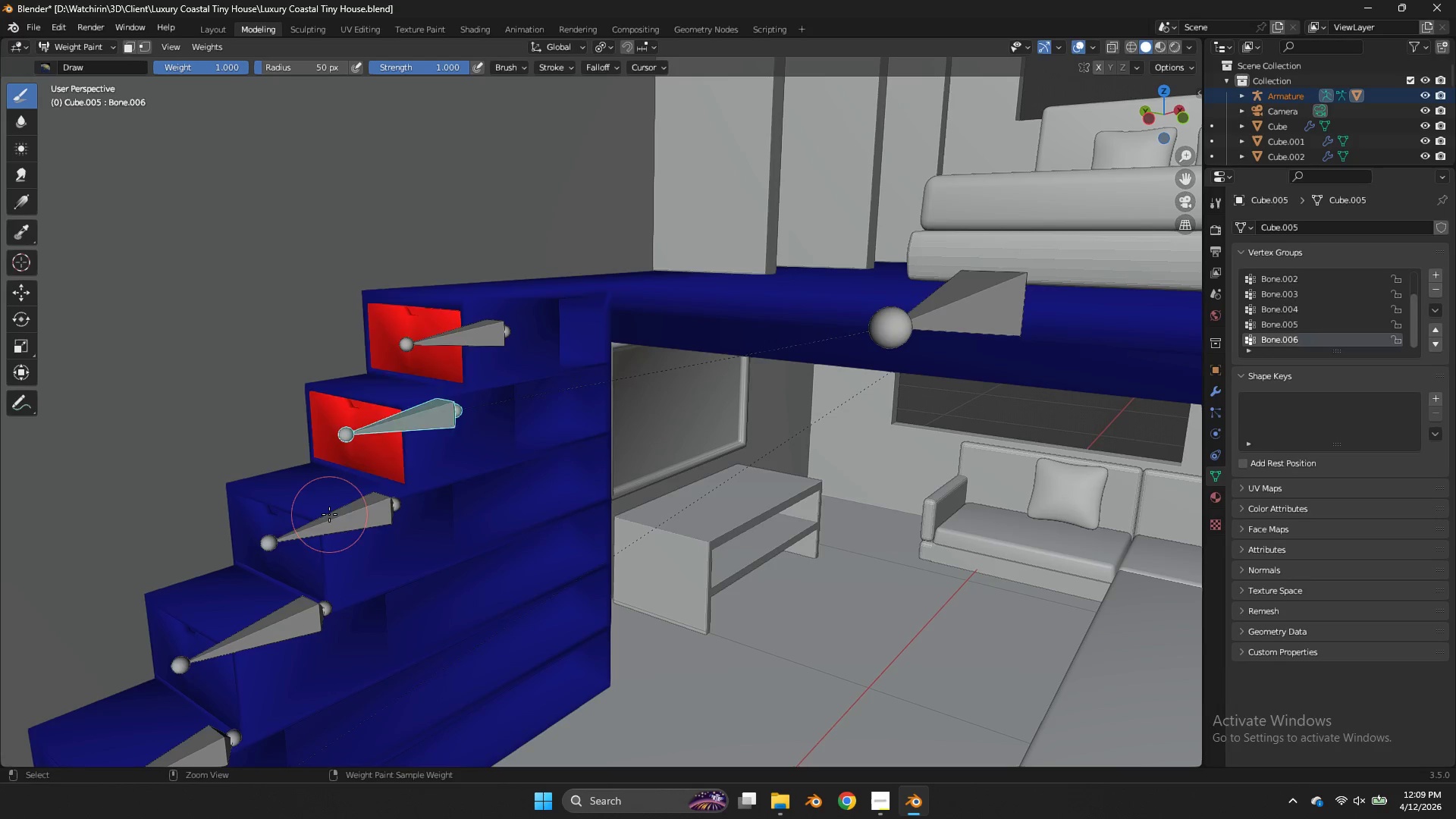 
left_click([329, 514])
 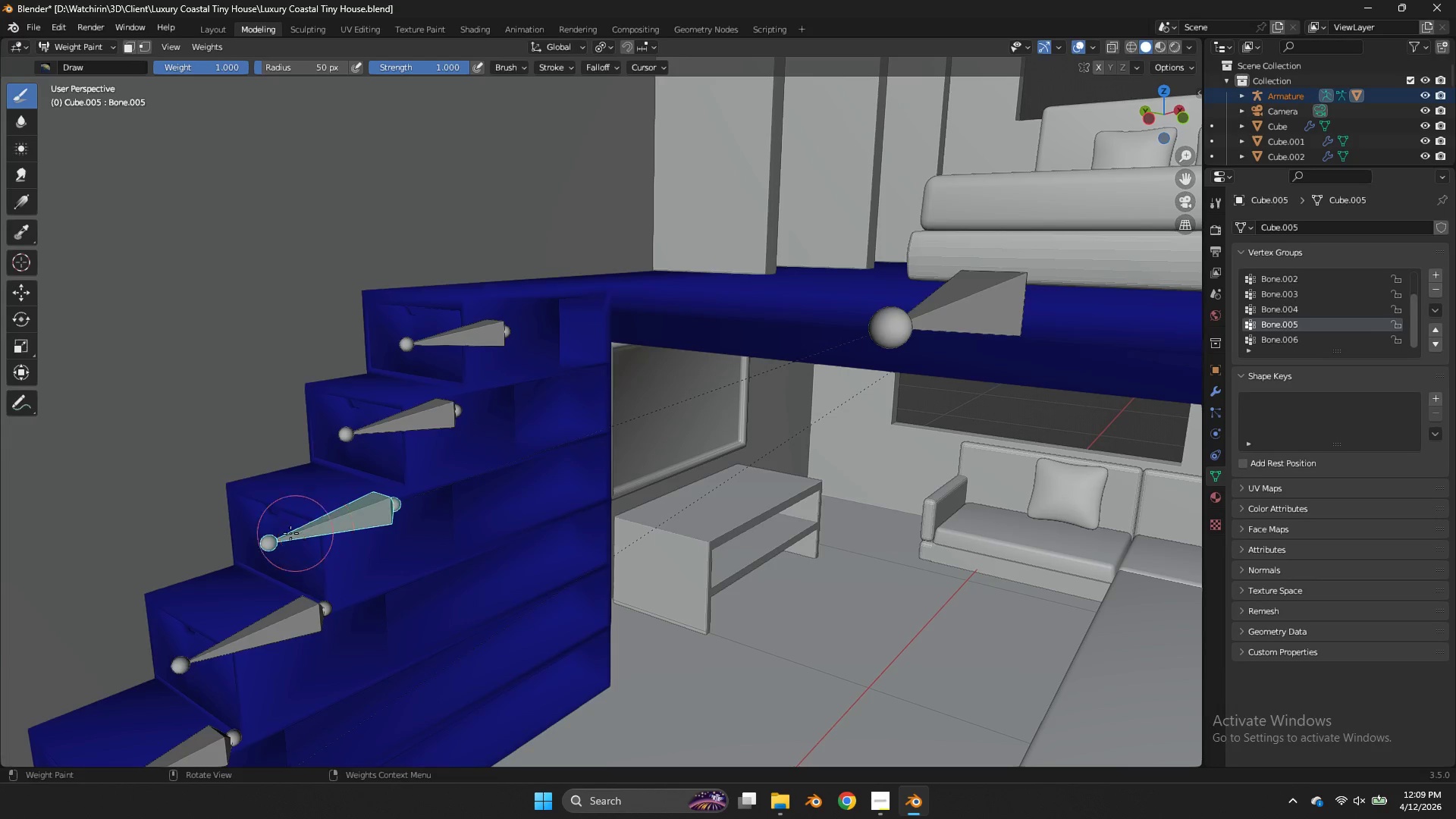 
key(Tab)
 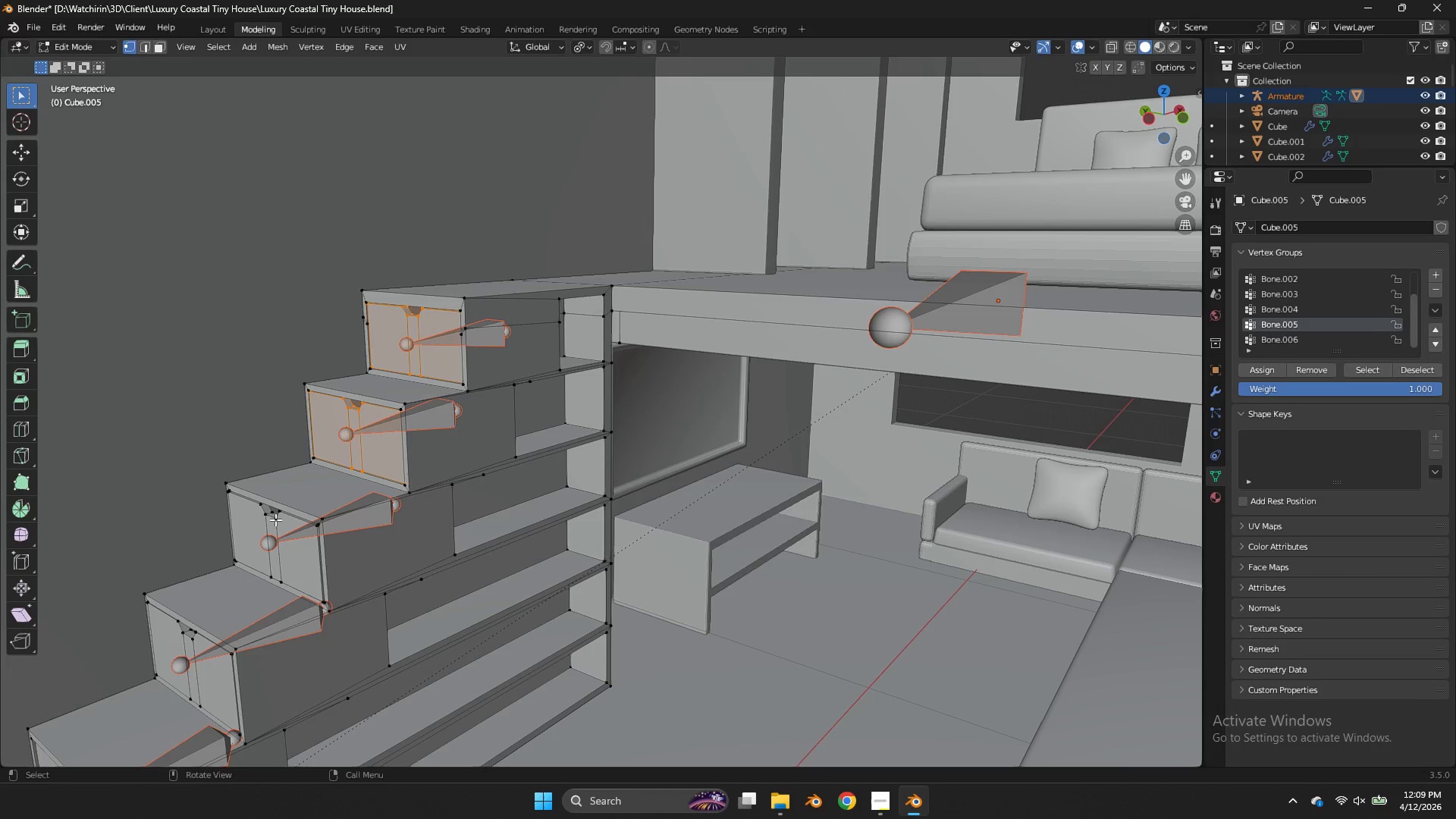 
left_click([275, 519])
 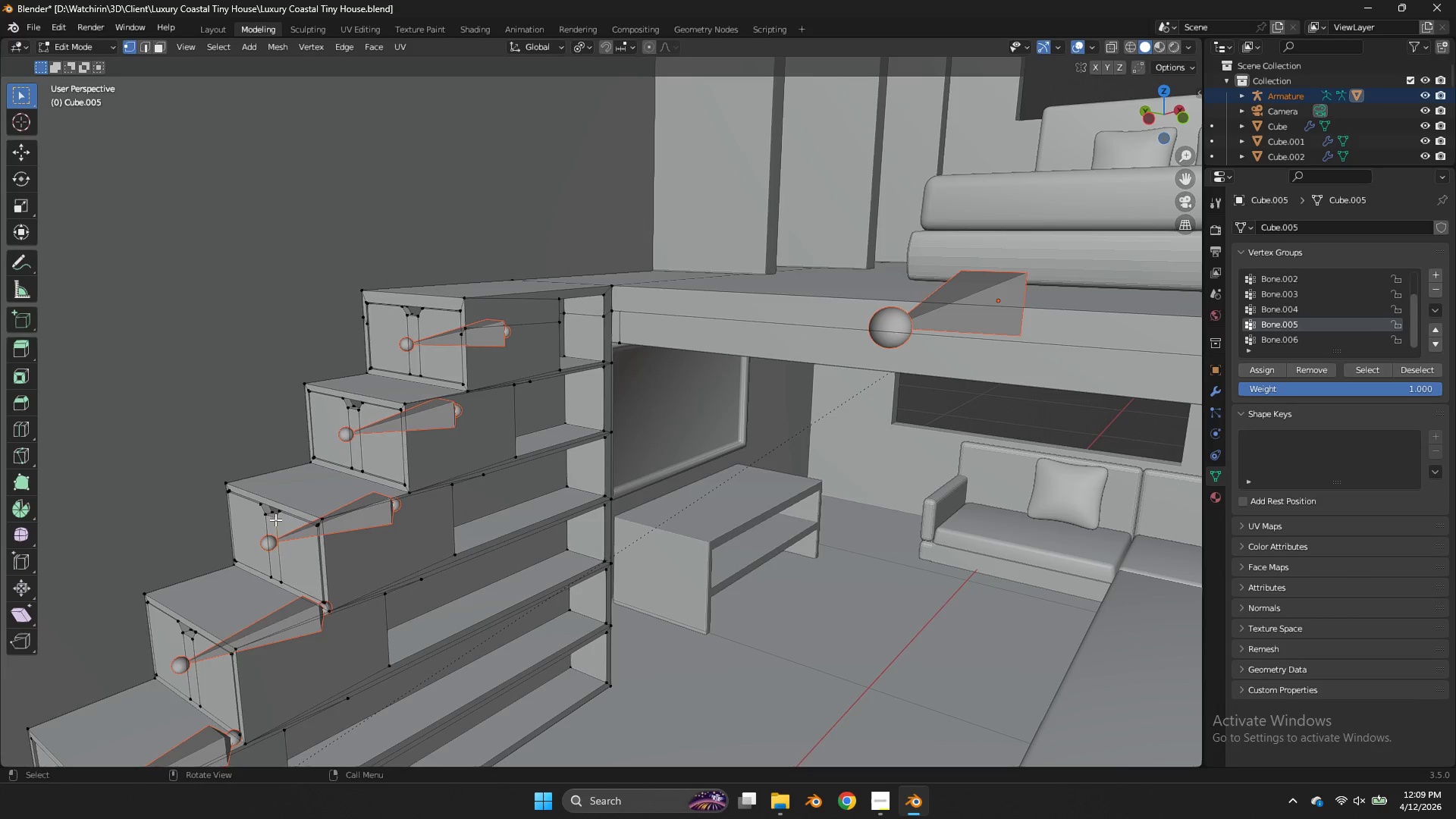 
key(L)
 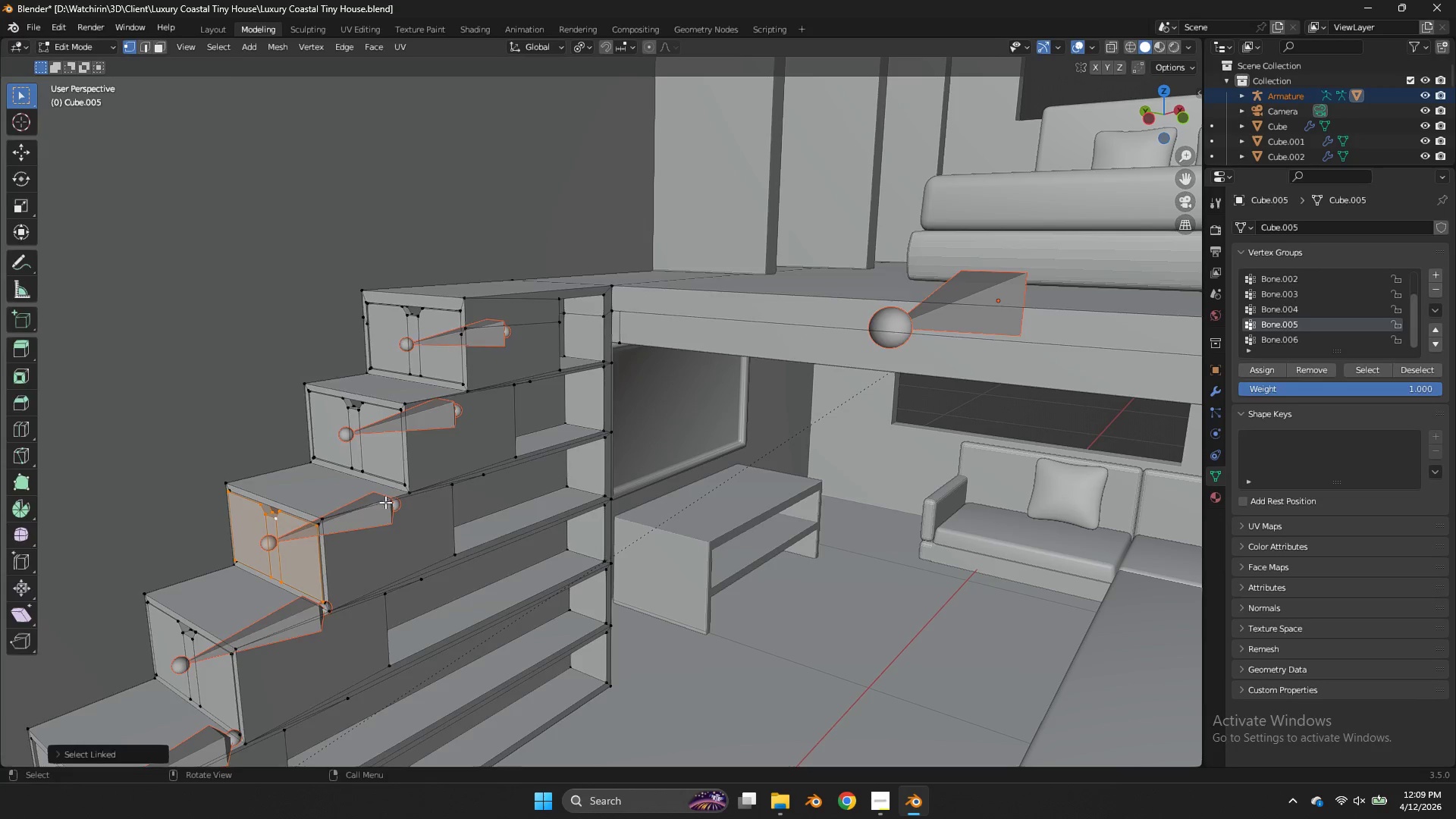 
key(Tab)
 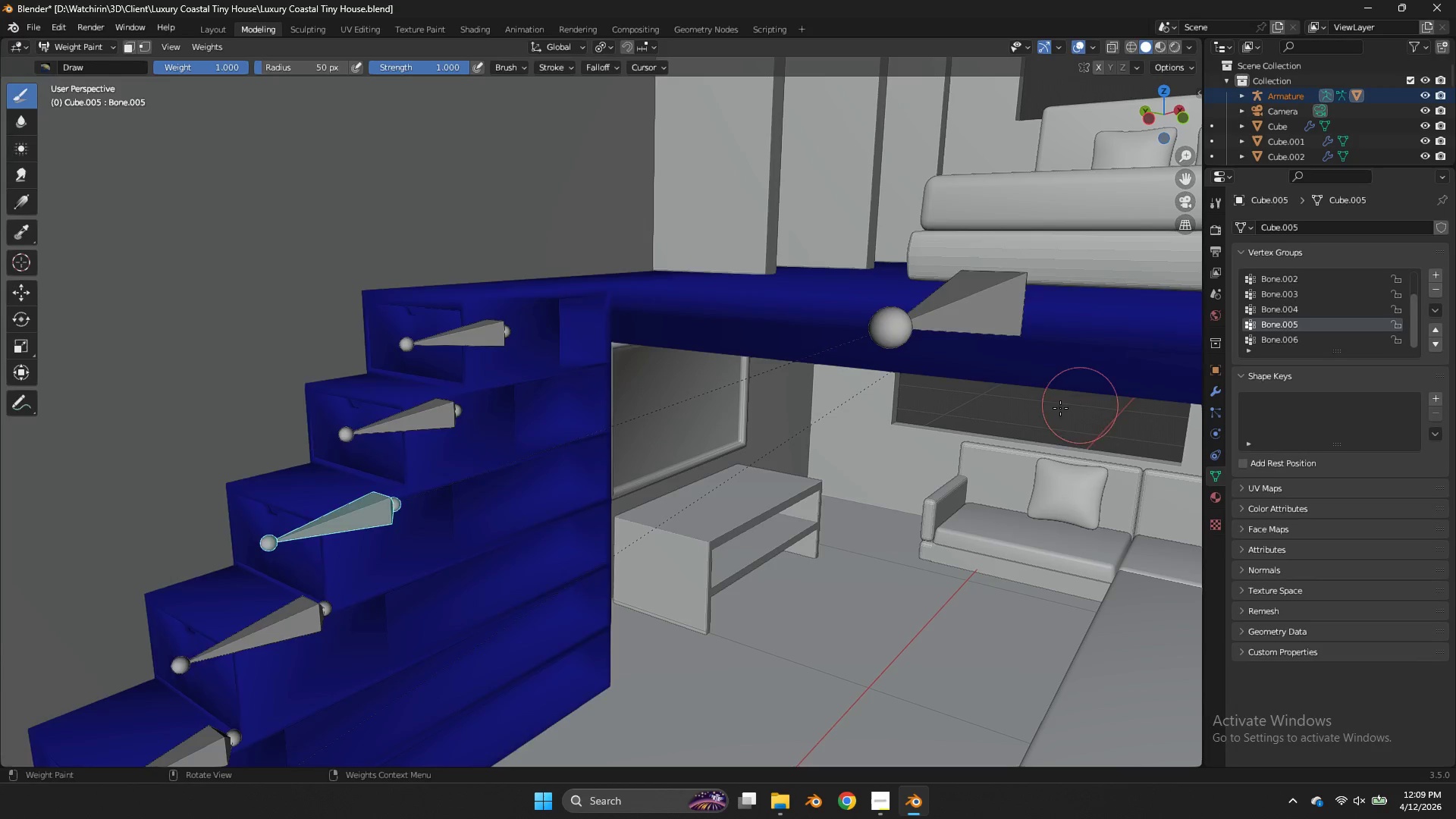 
key(Tab)
 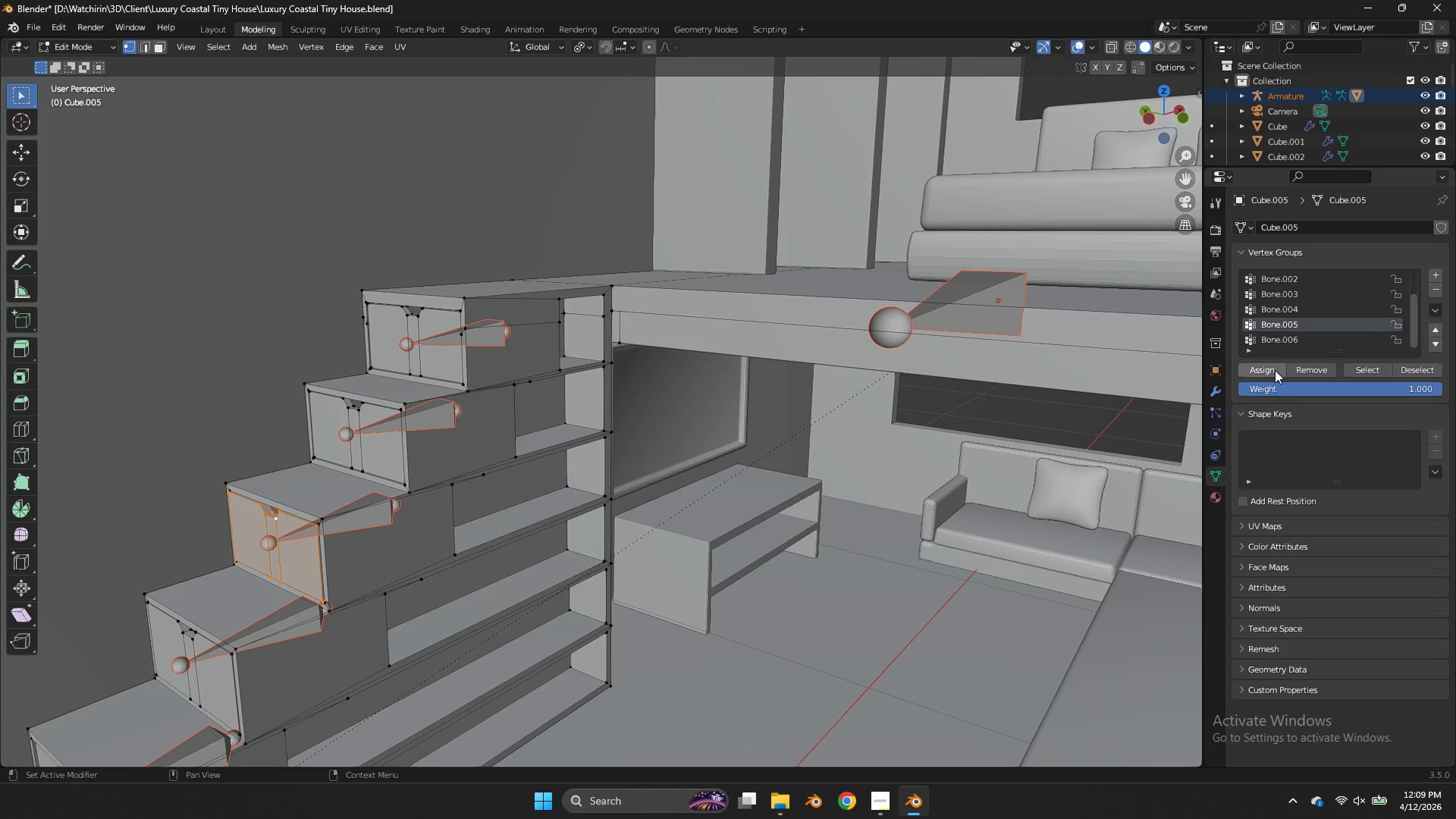 
left_click([1275, 370])
 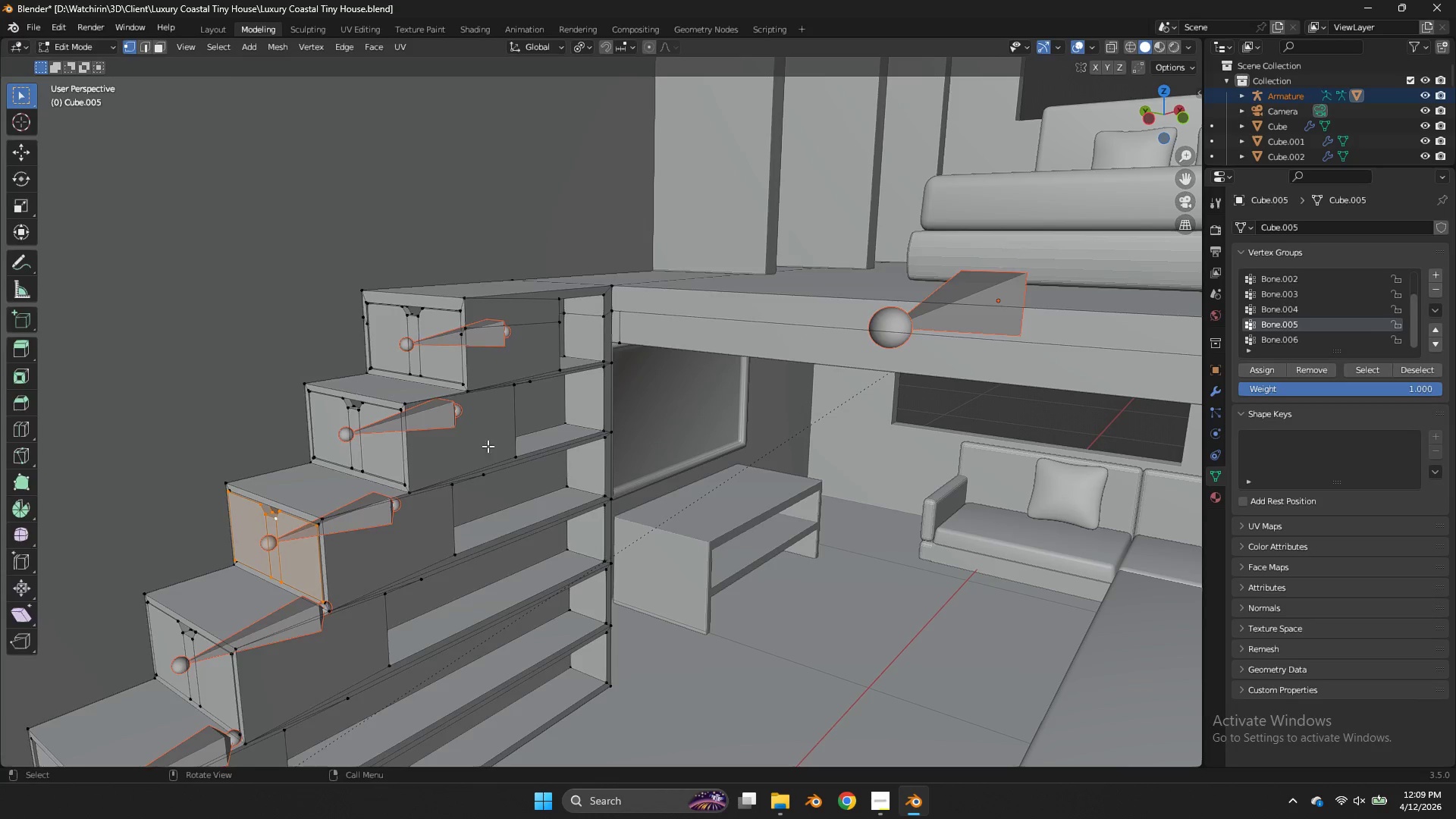 
key(Tab)
 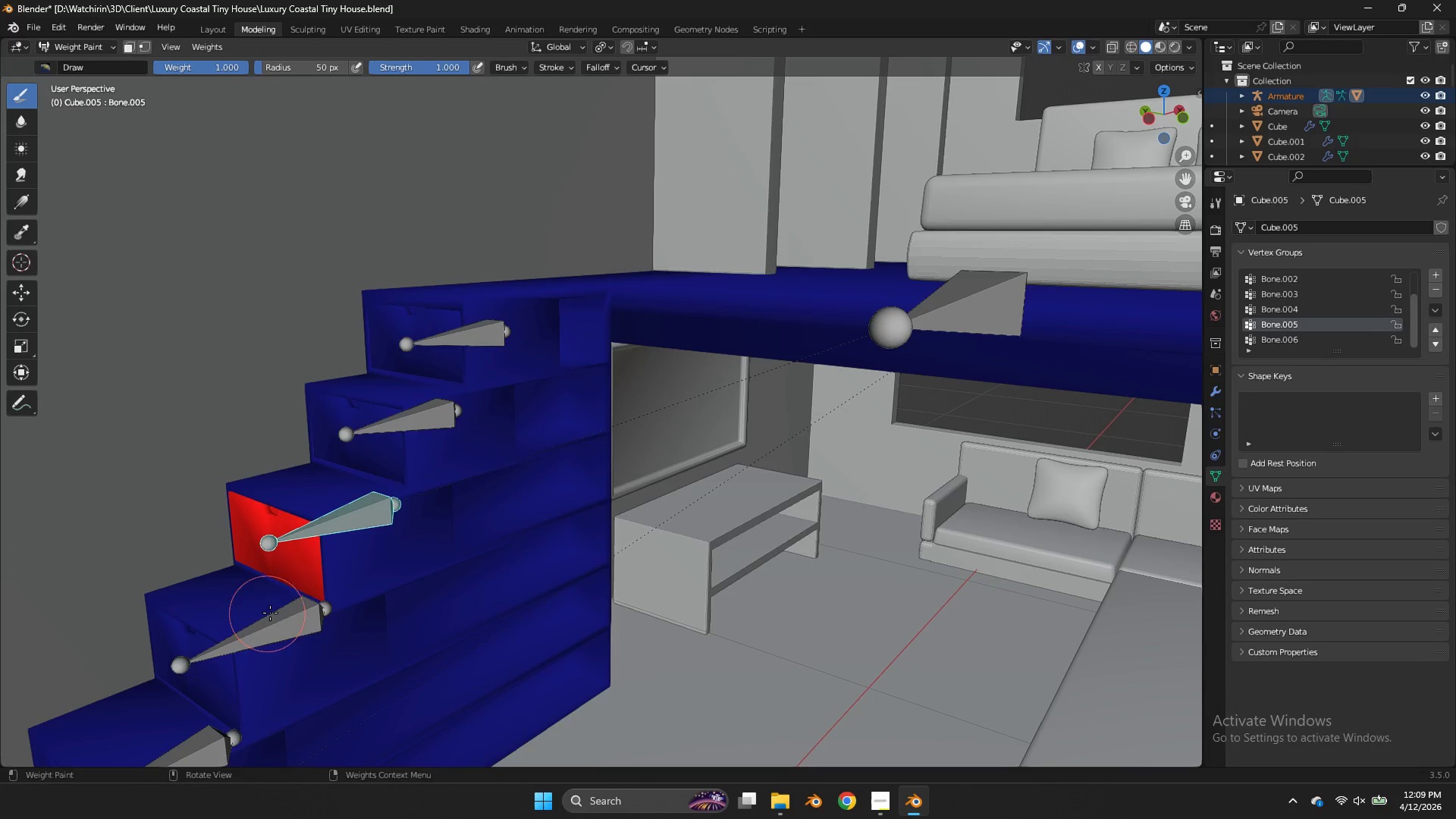 
key(Control+ControlLeft)
 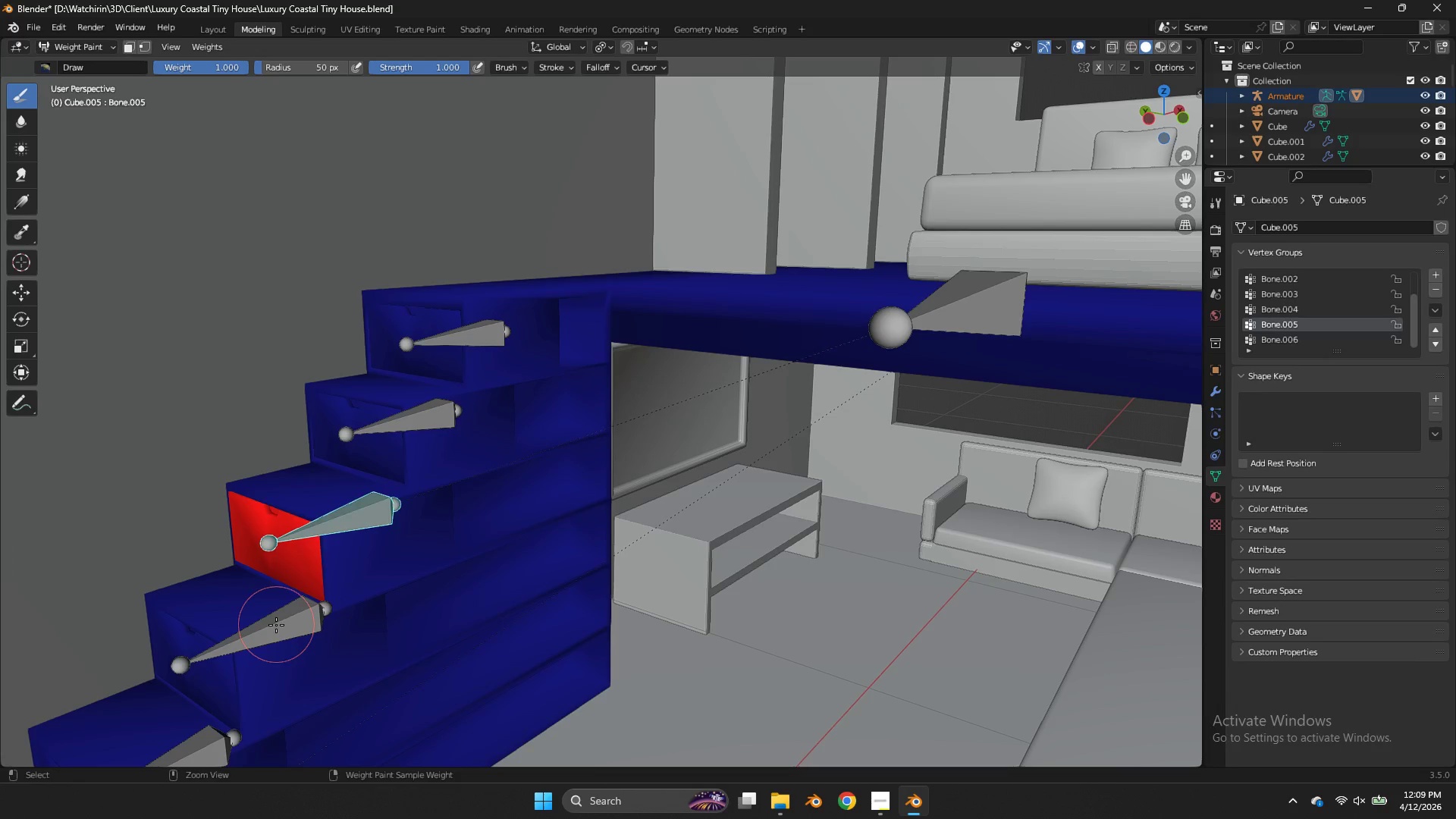 
left_click([276, 625])
 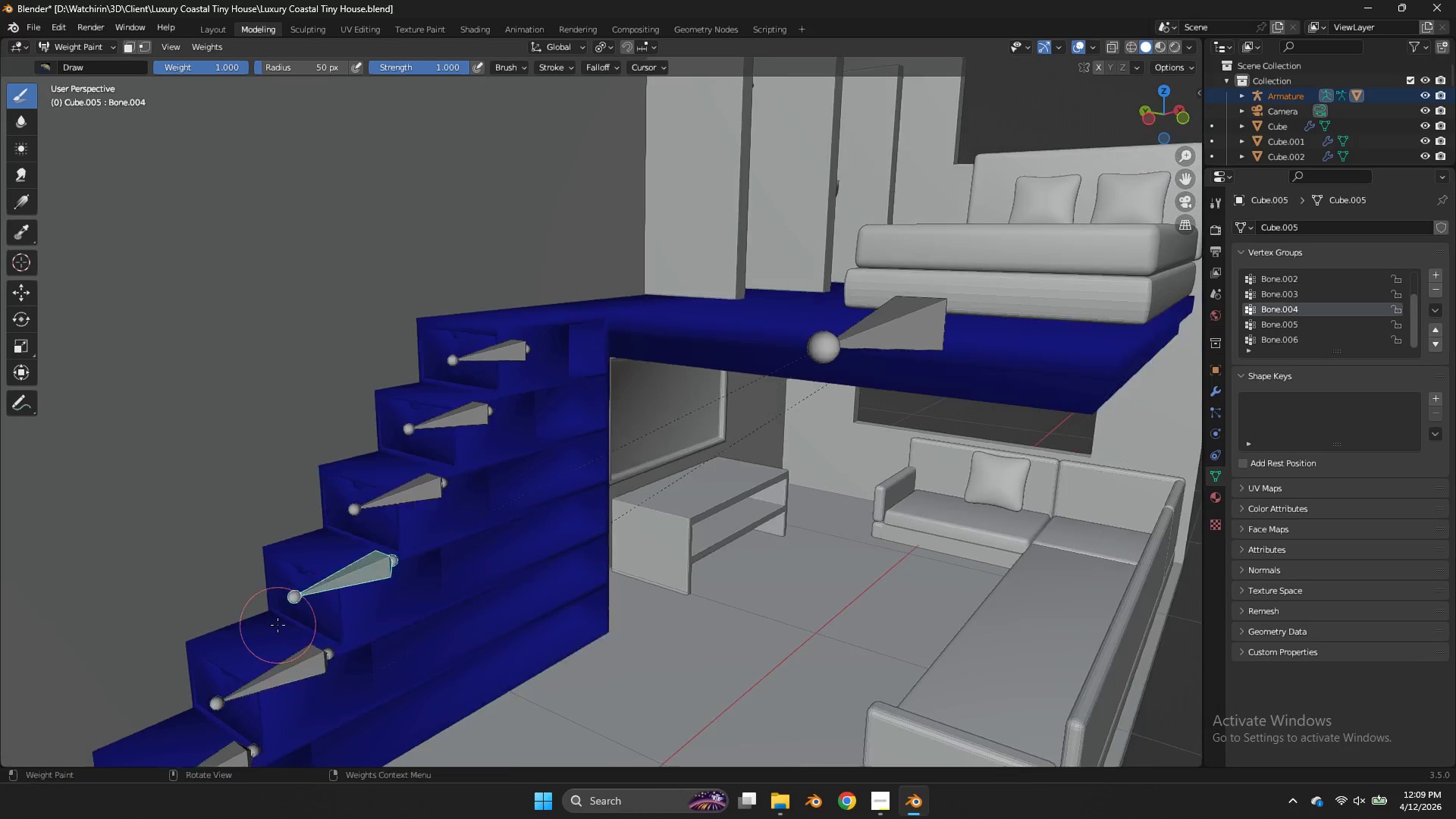 
key(Tab)
 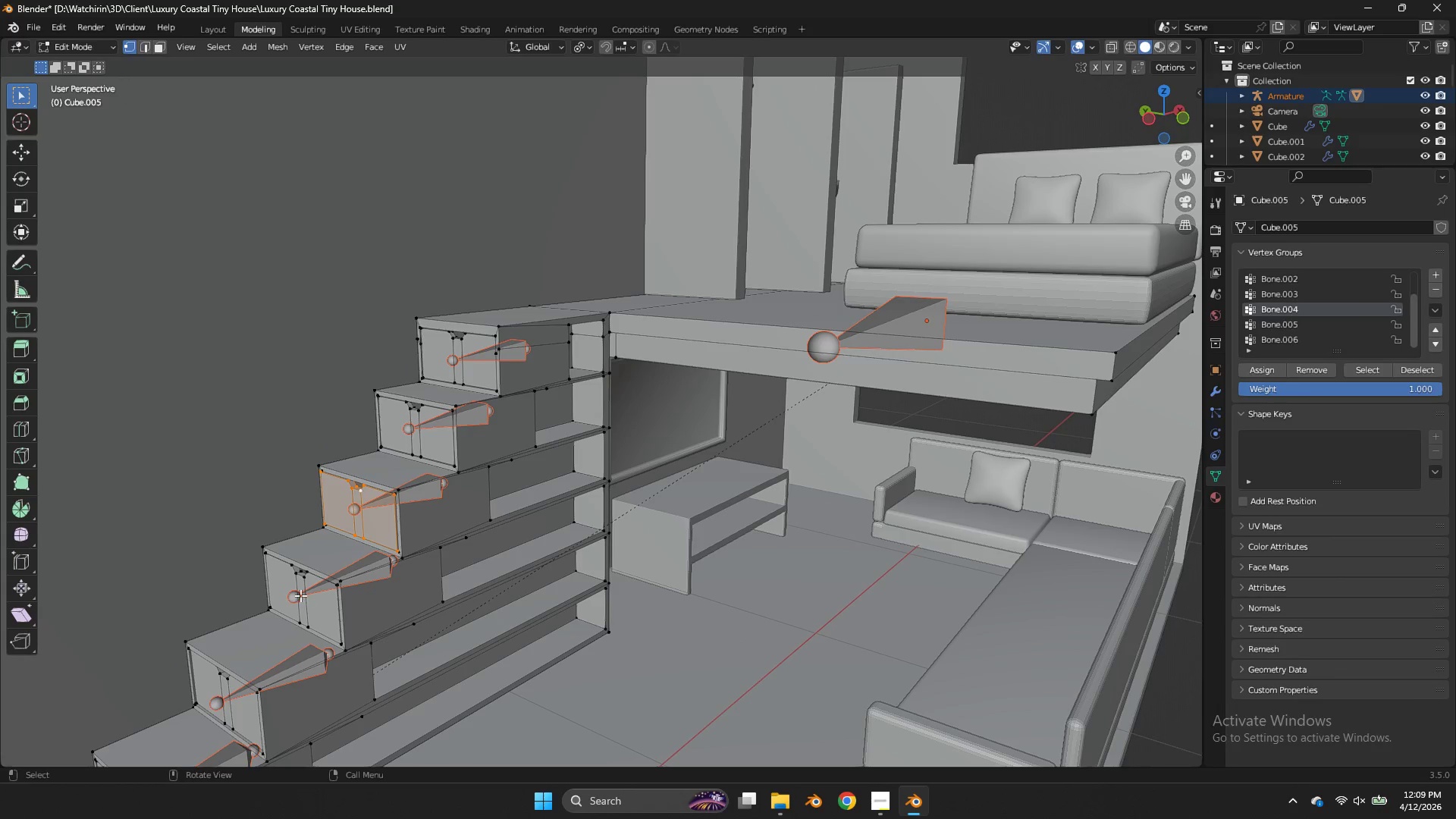 
scroll: coordinate [278, 625], scroll_direction: down, amount: 2.0
 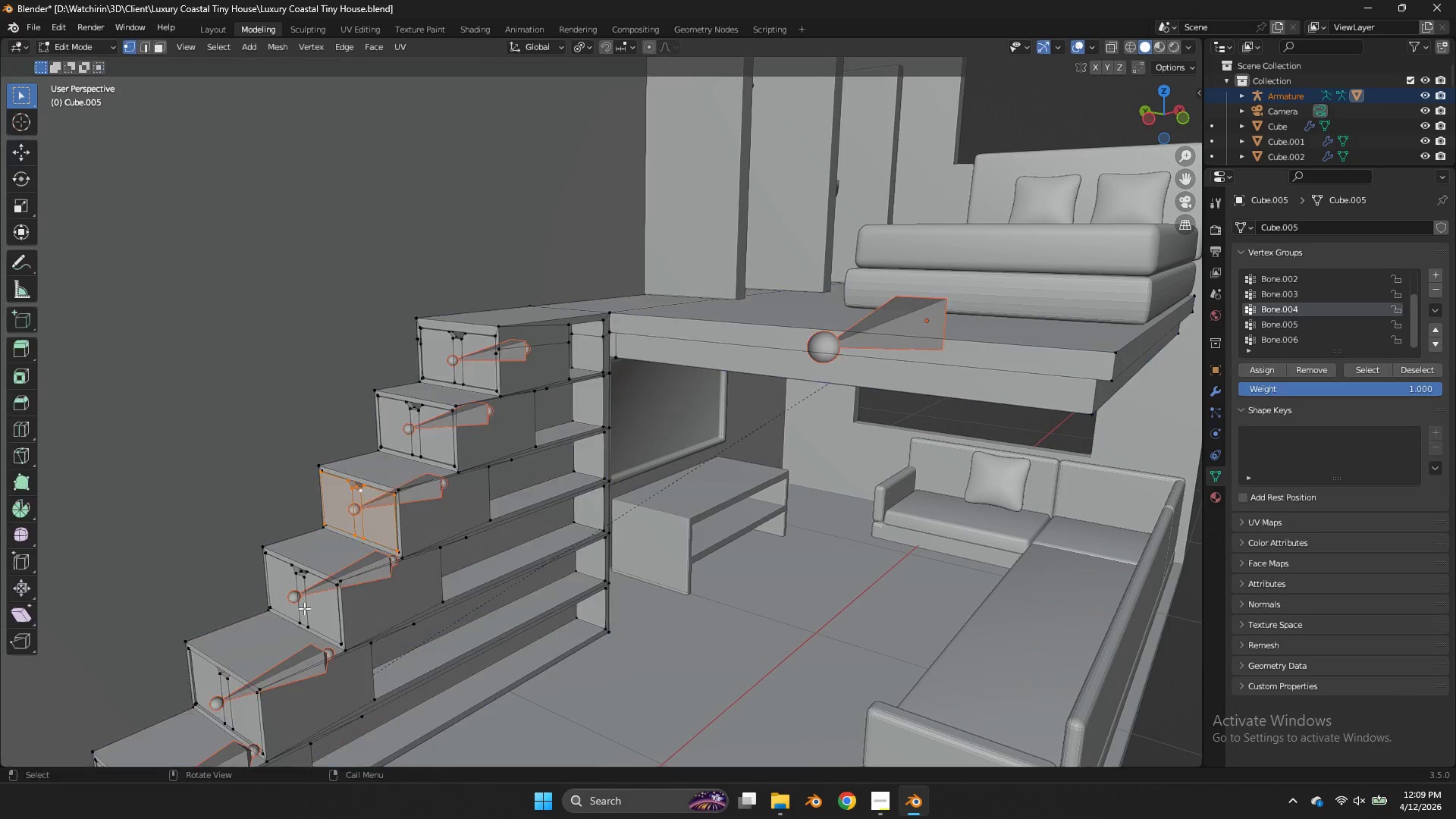 
left_click([300, 594])
 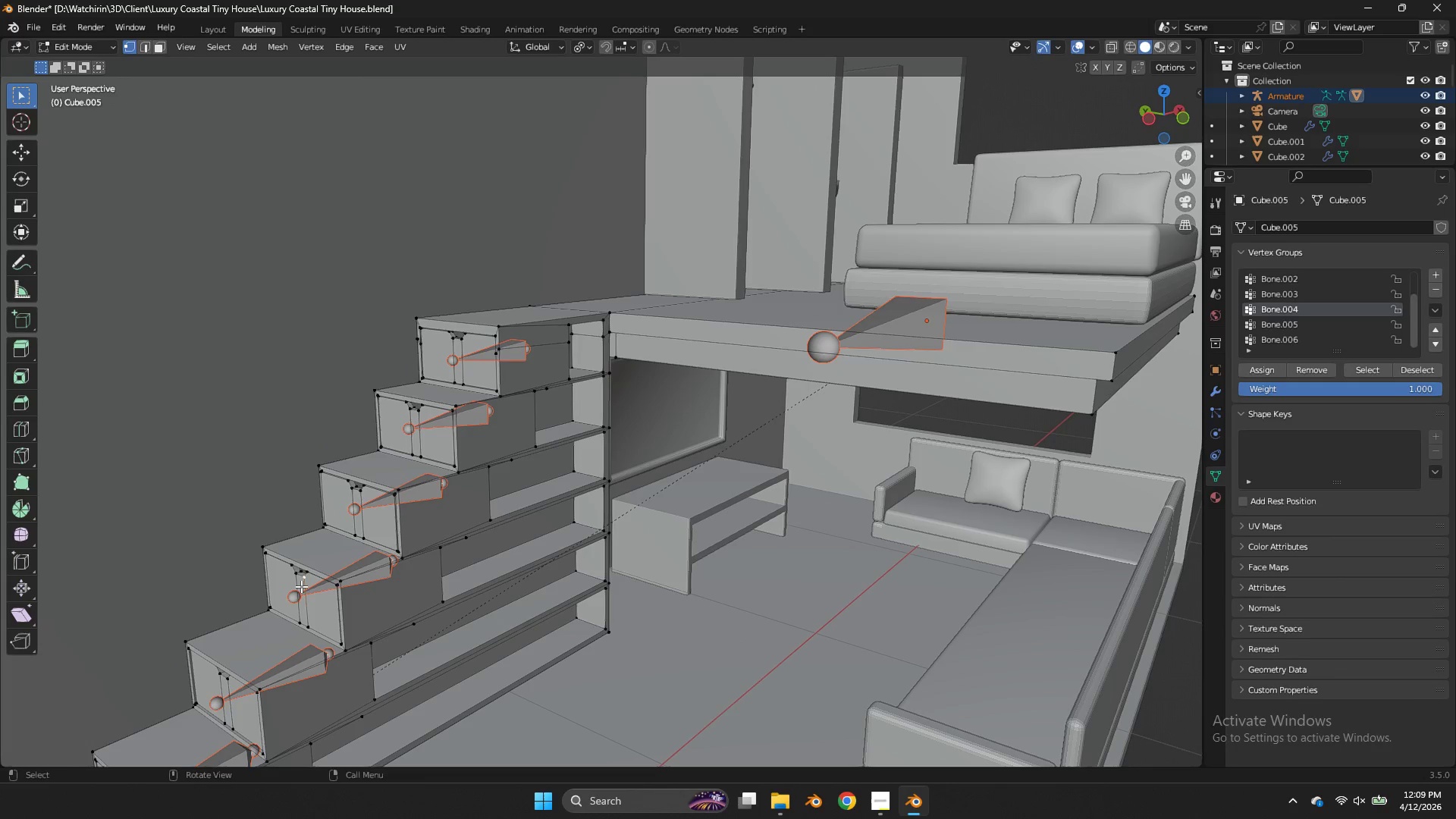 
key(L)
 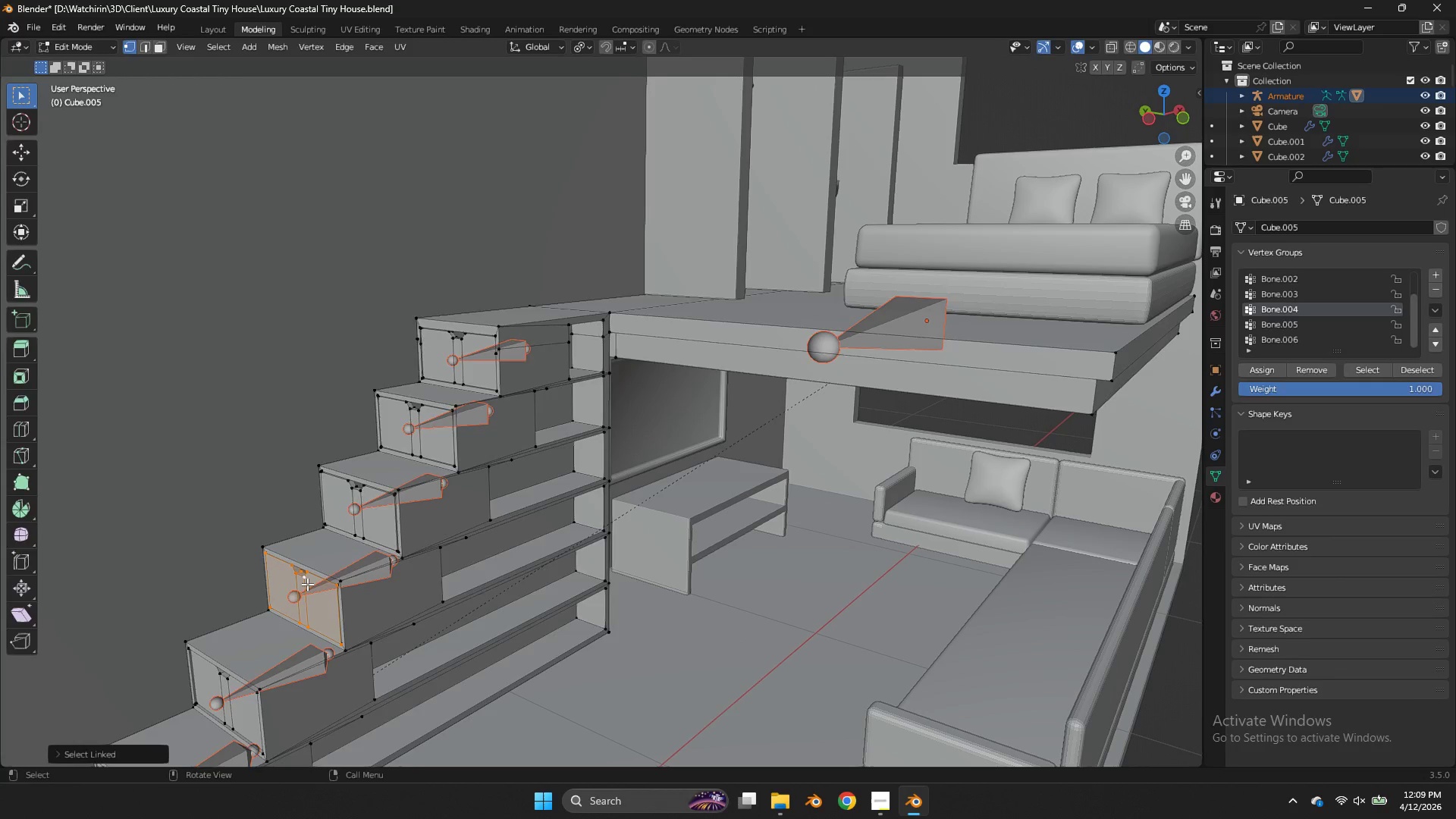 
key(Tab)
 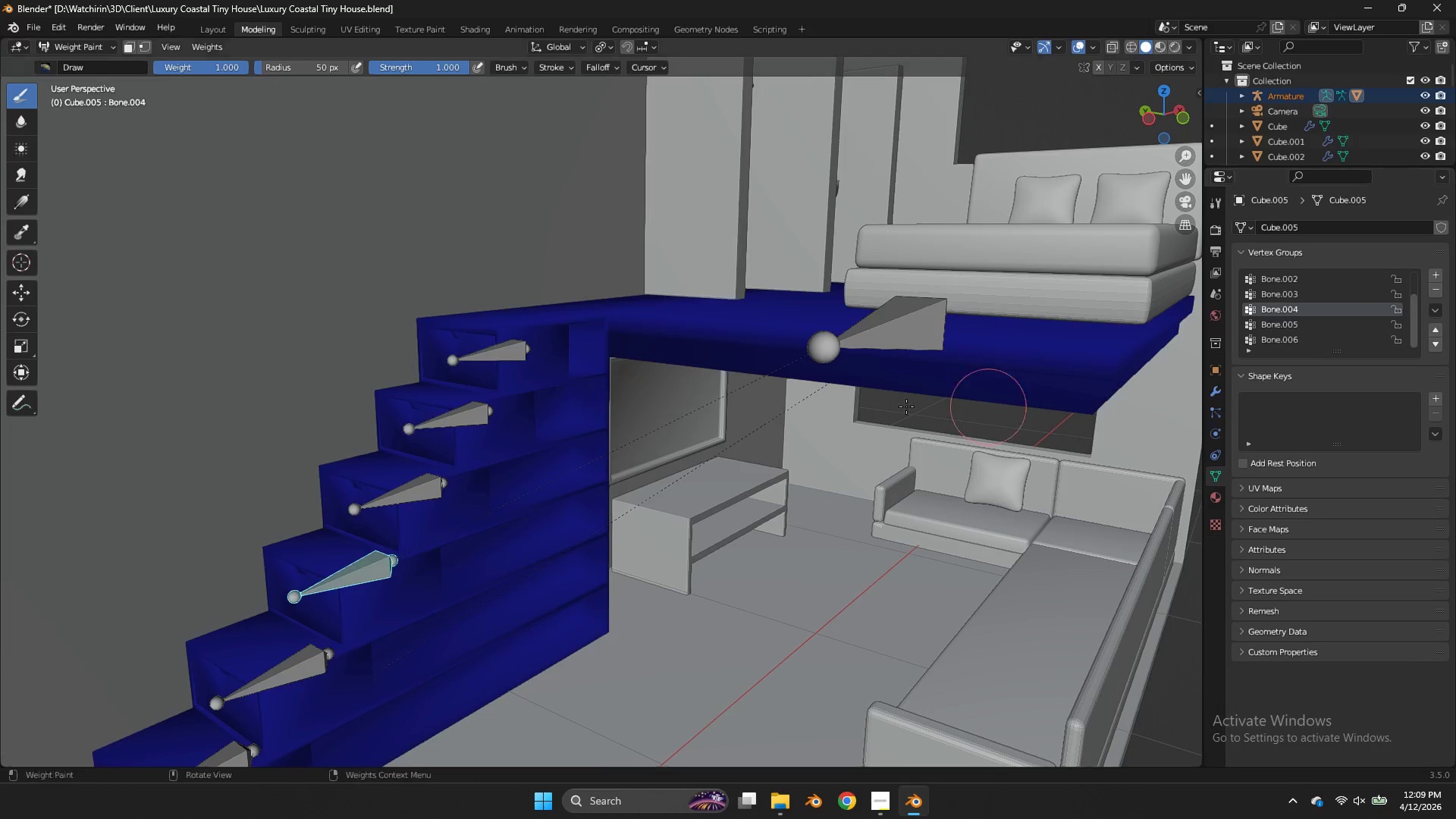 
key(Tab)
 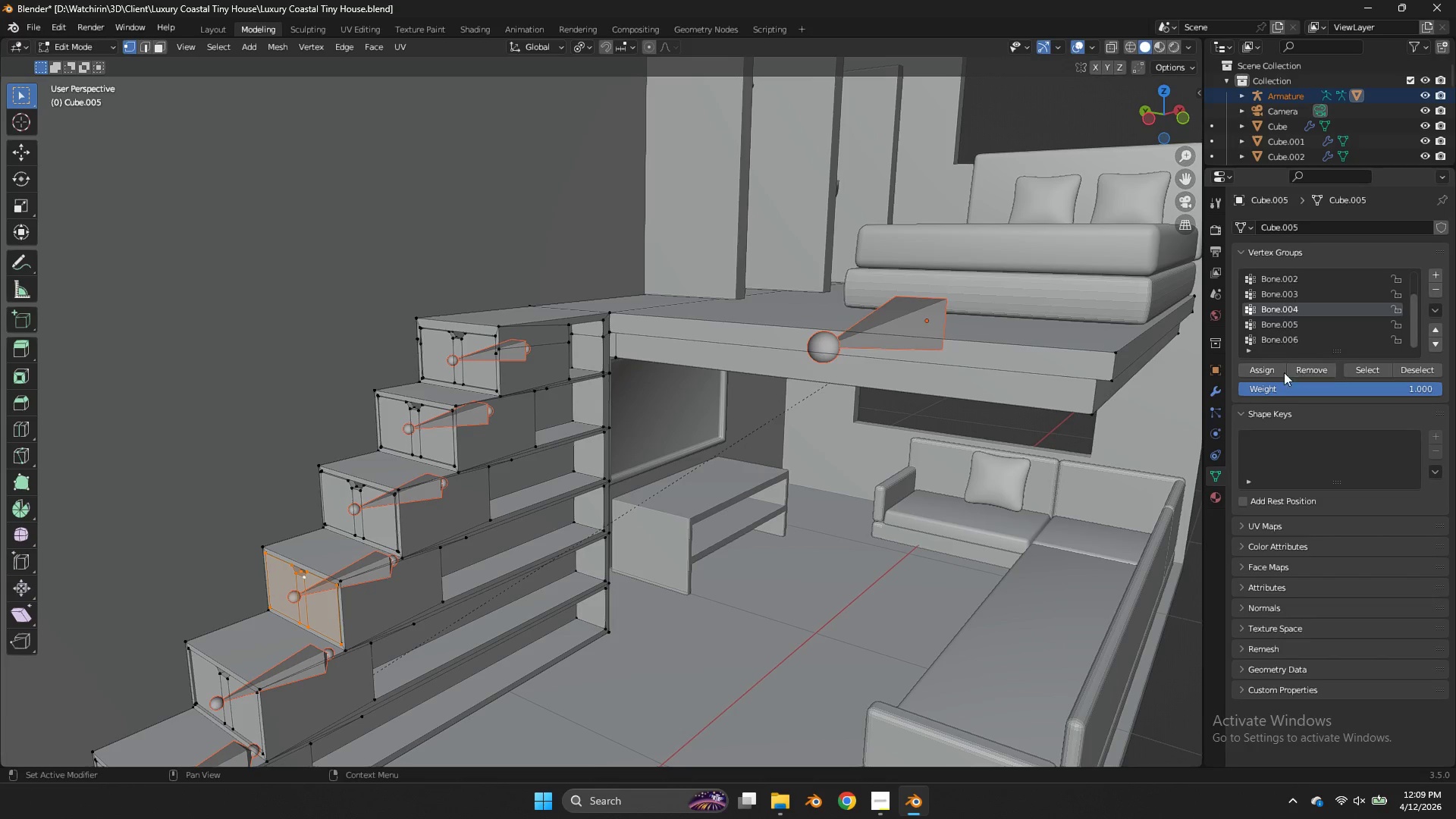 
left_click([1271, 372])
 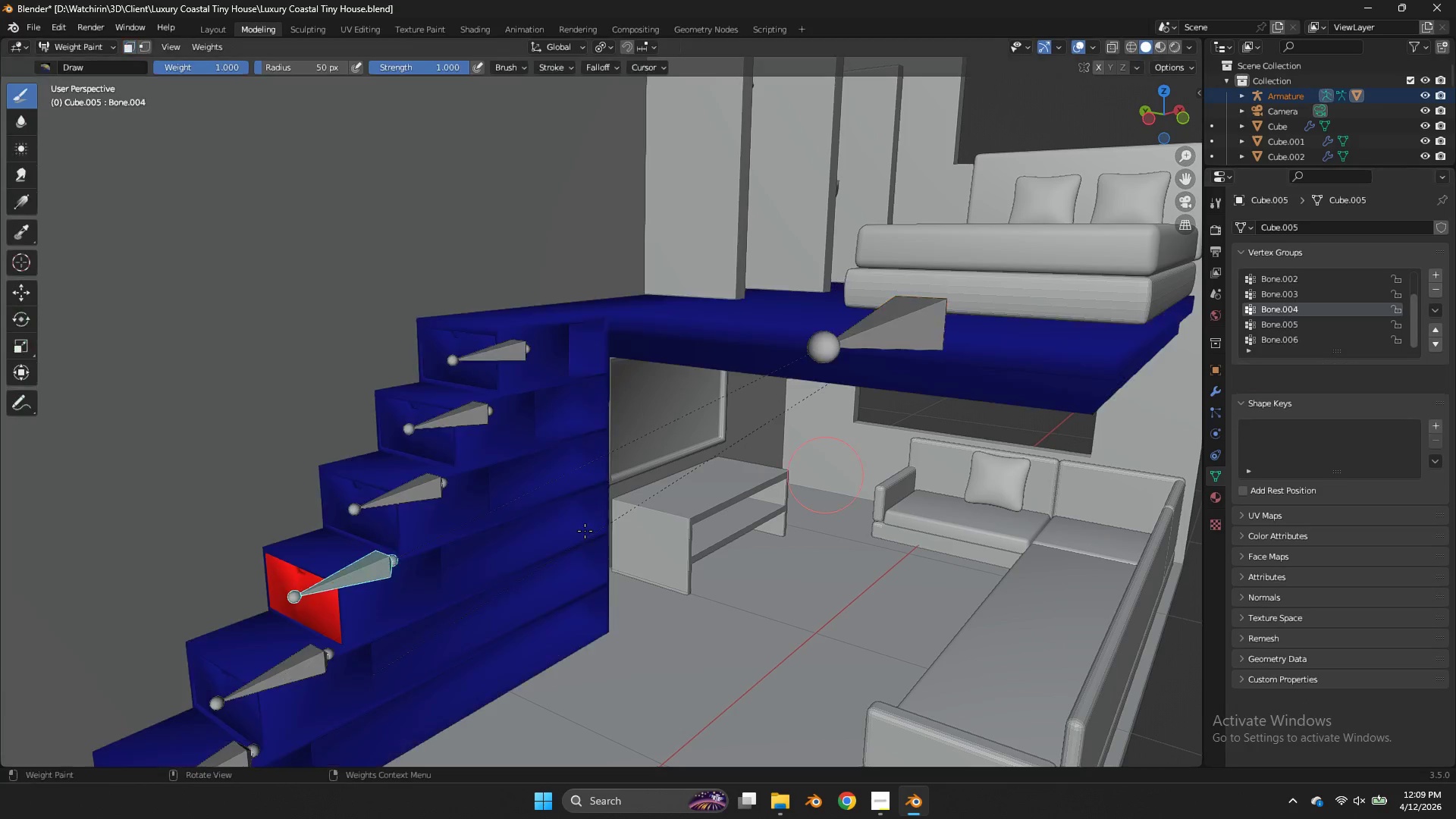 
key(Tab)
 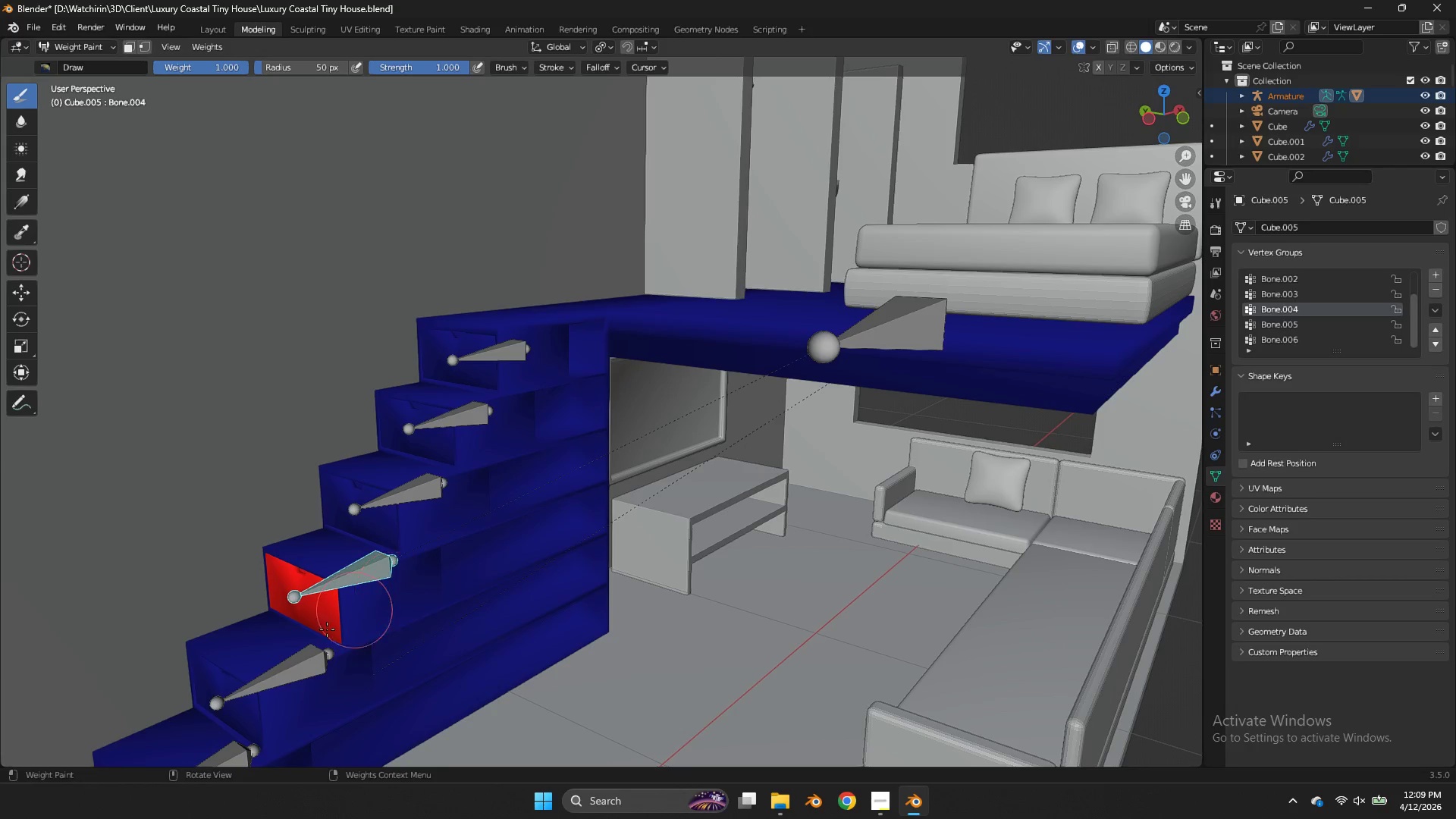 
key(Control+ControlLeft)
 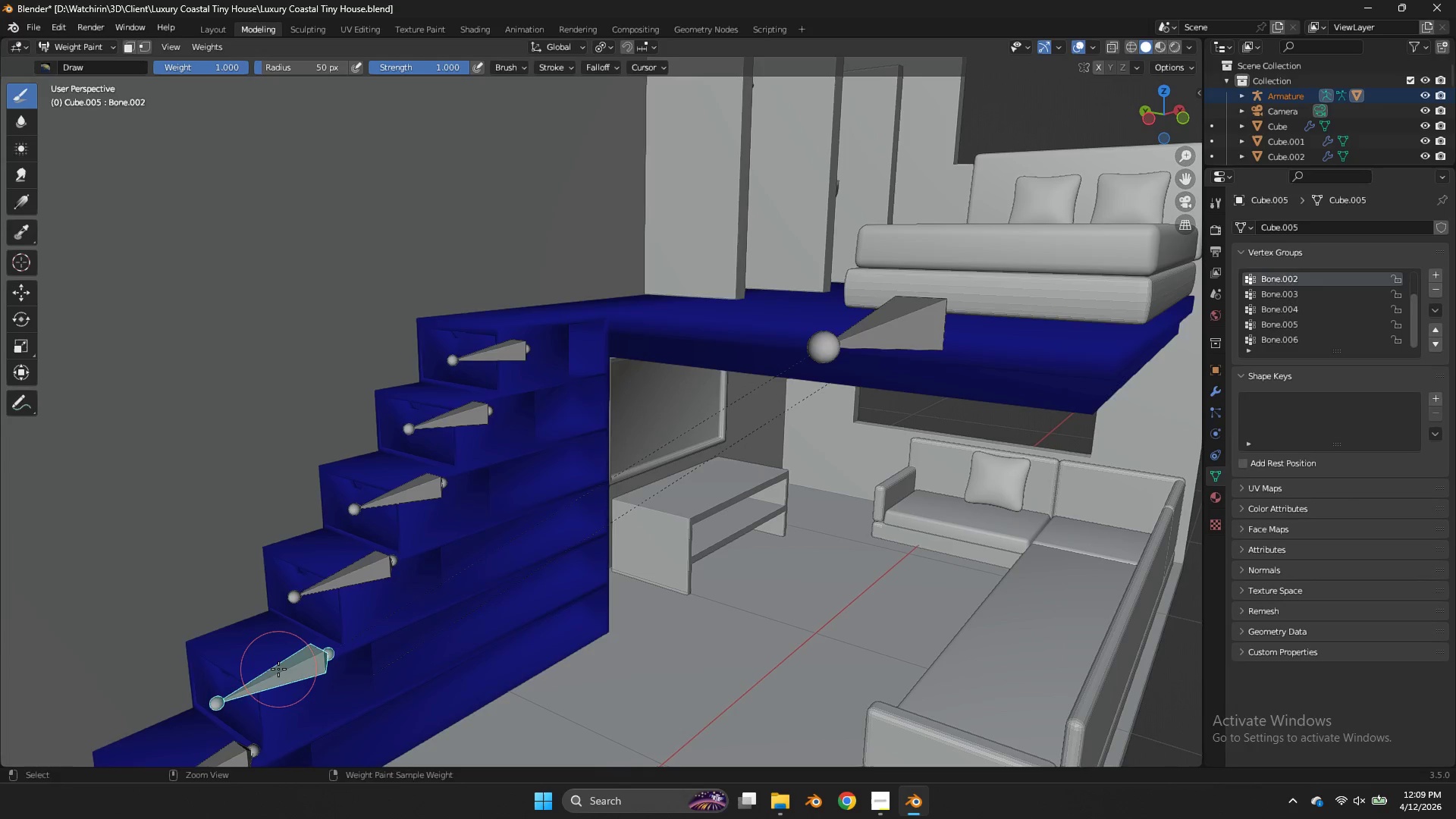 
left_click([278, 669])
 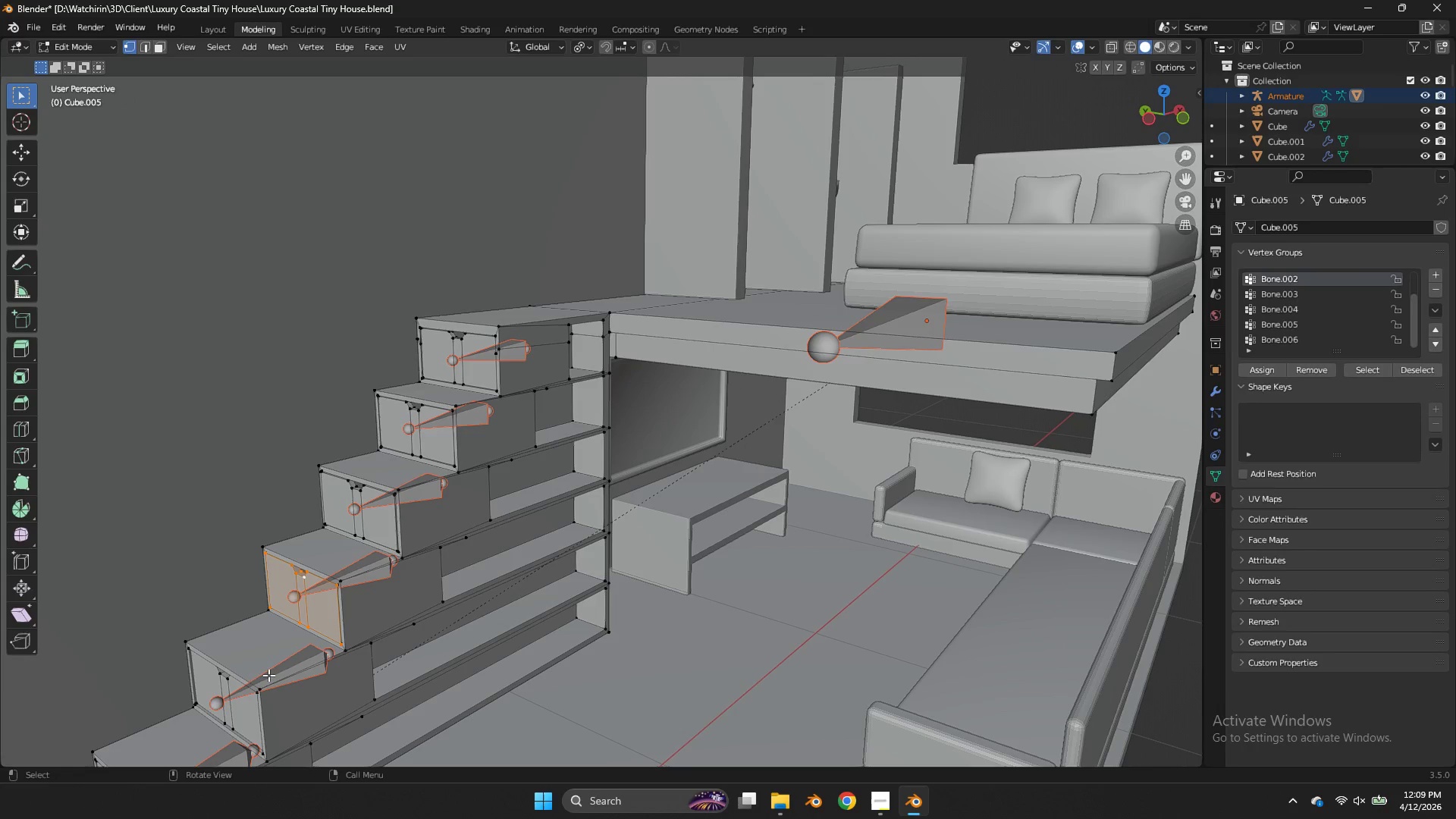 
key(Tab)
 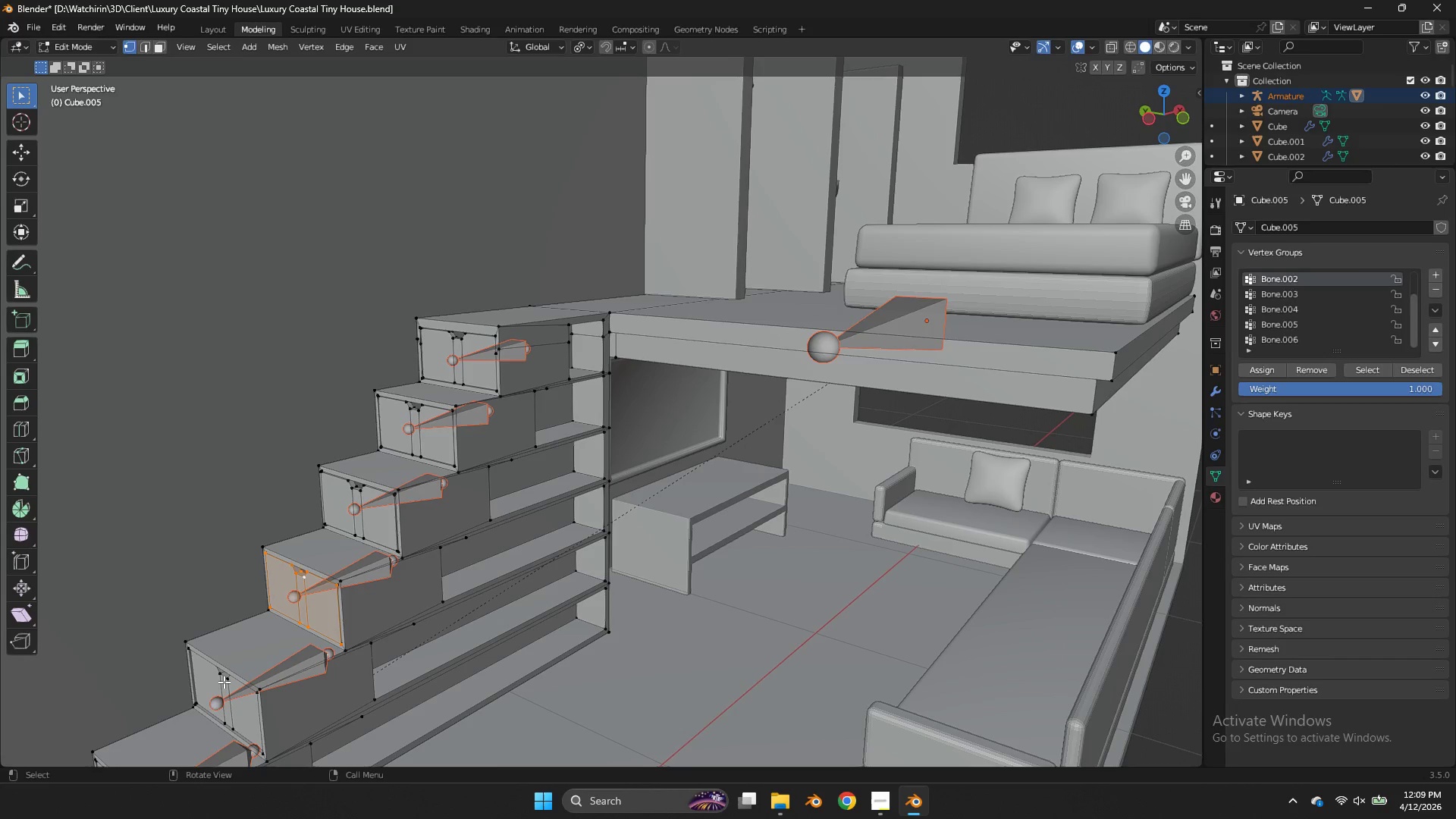 
left_click([224, 682])
 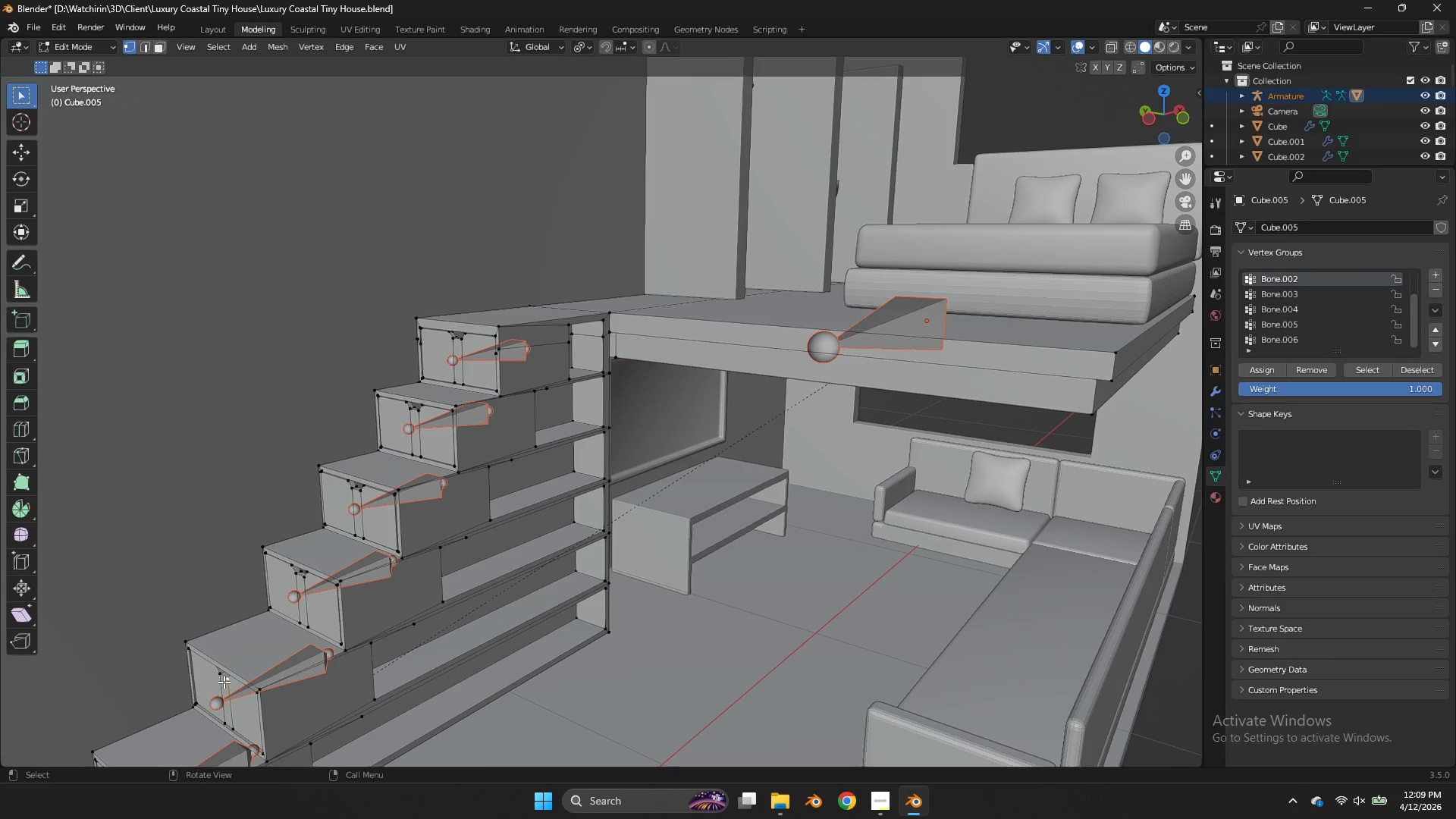 
key(L)
 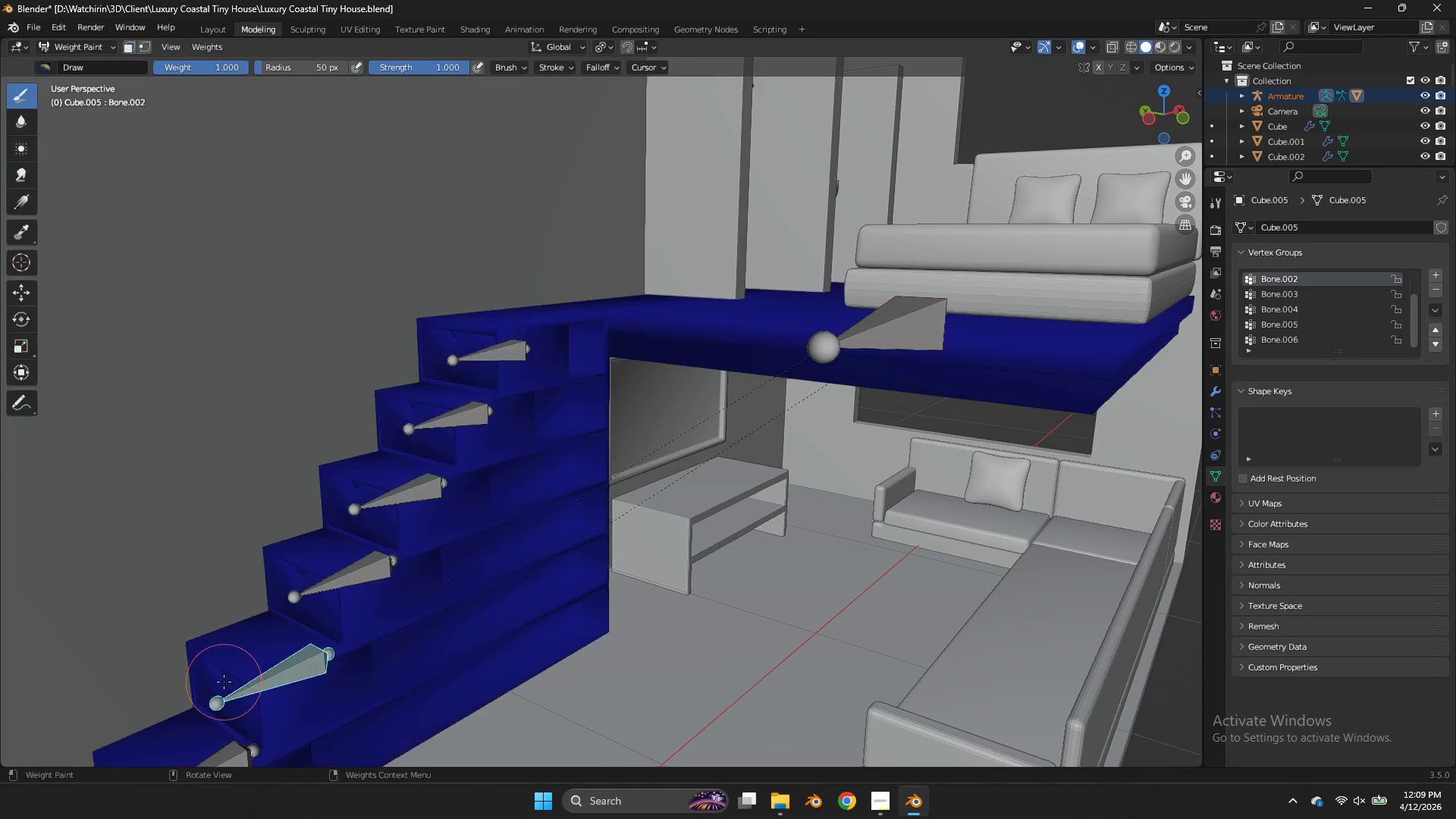 
key(Tab)
 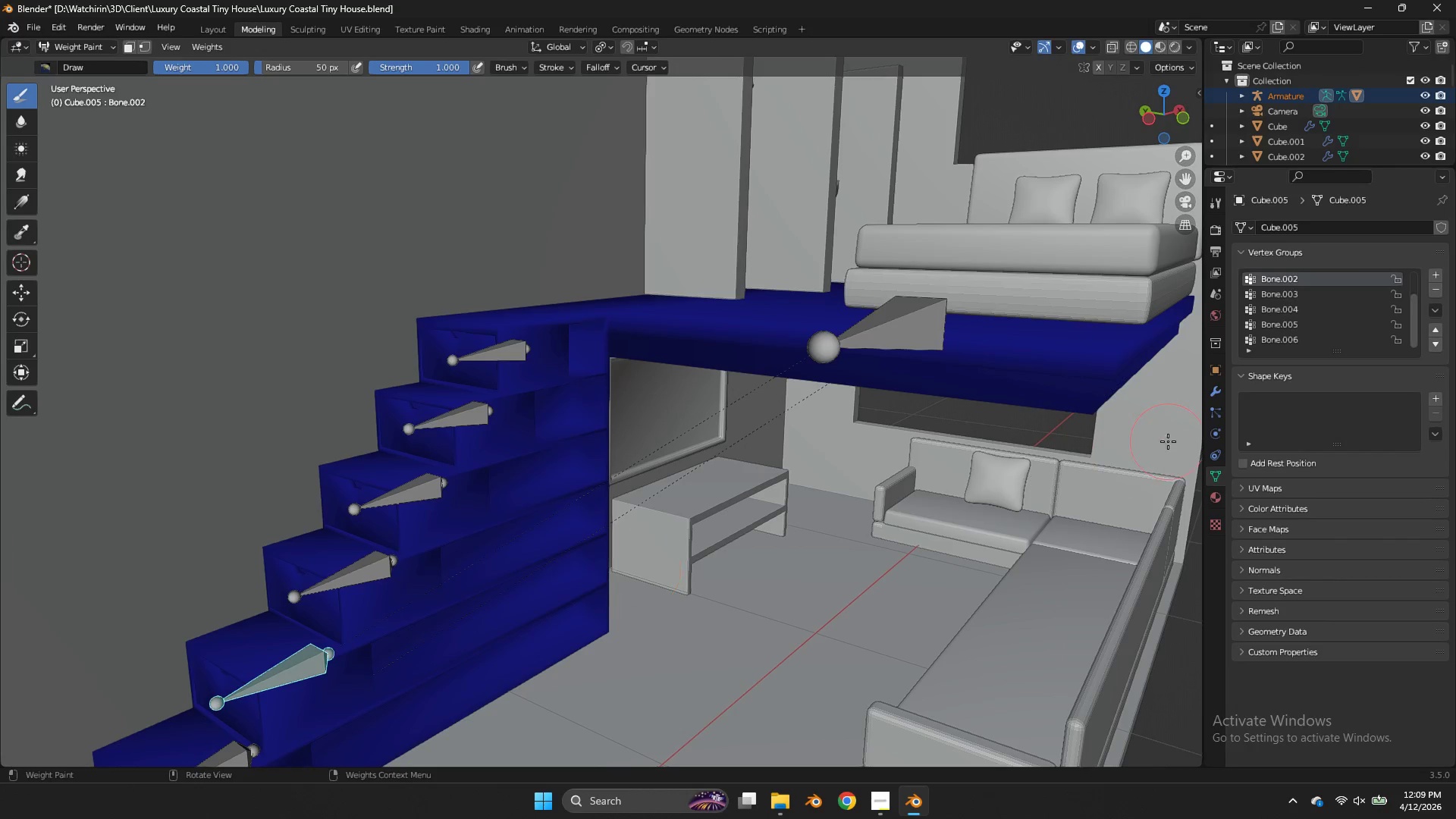 
key(Tab)
 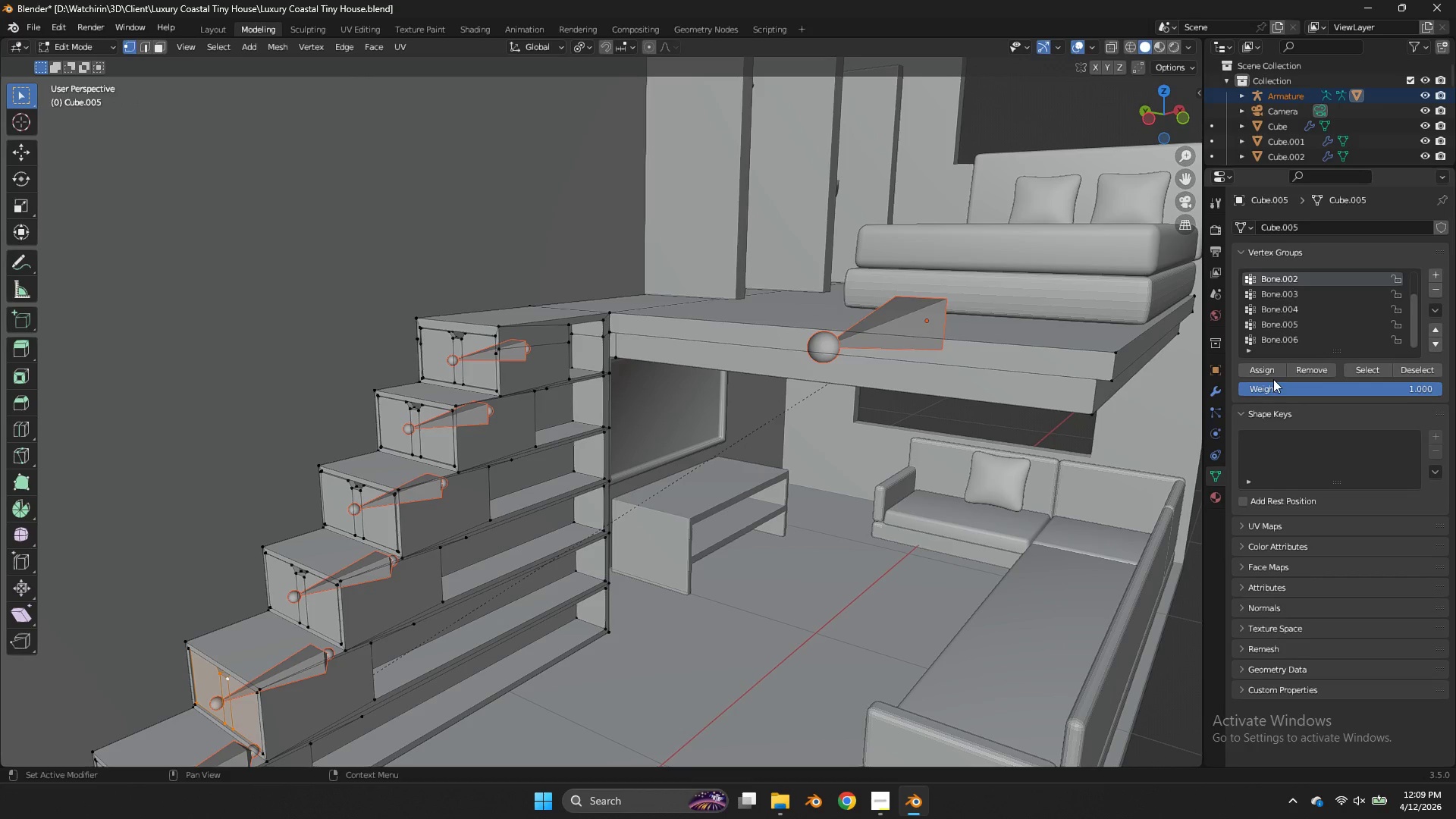 
left_click([1273, 370])
 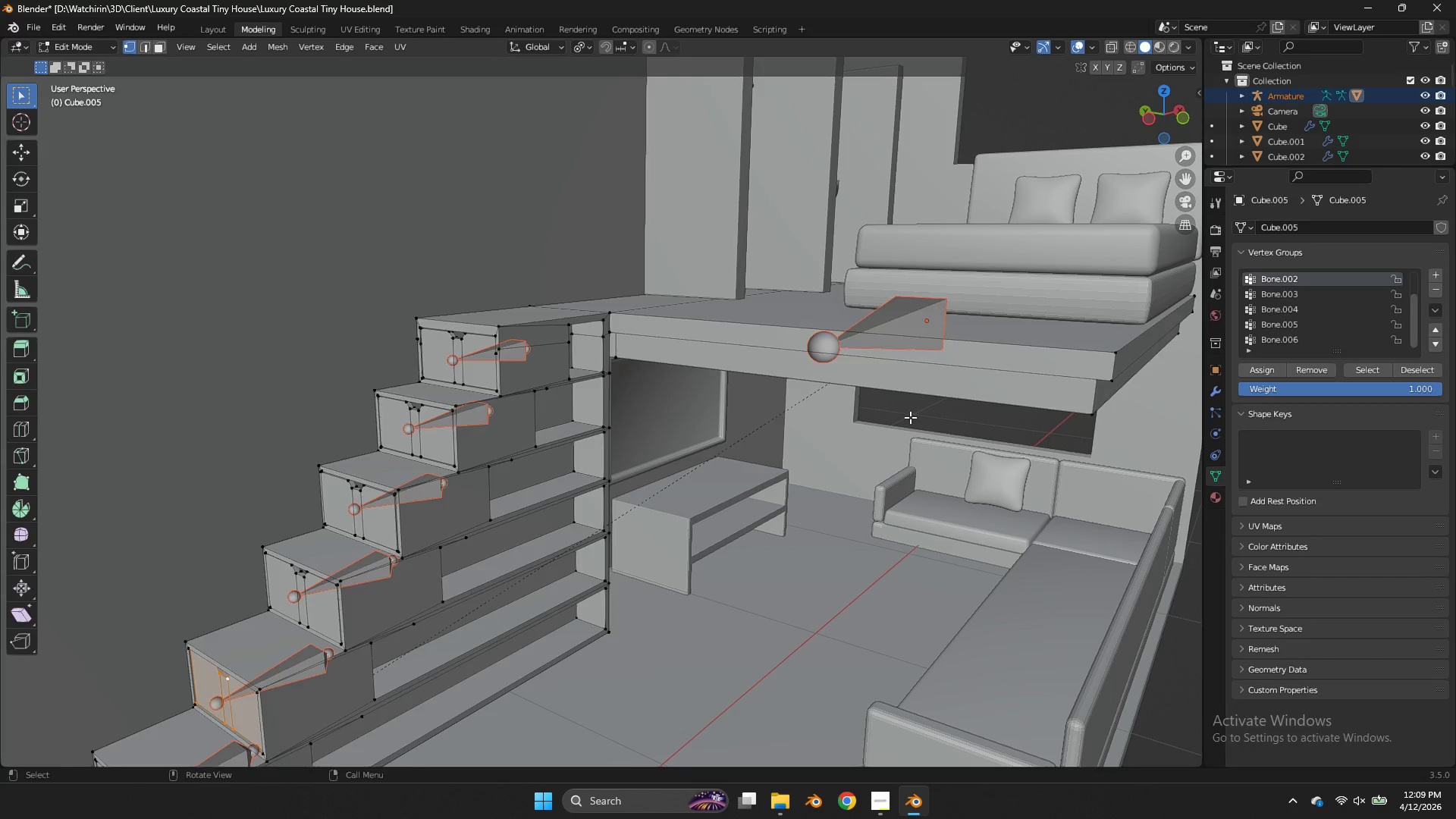 
key(Tab)
 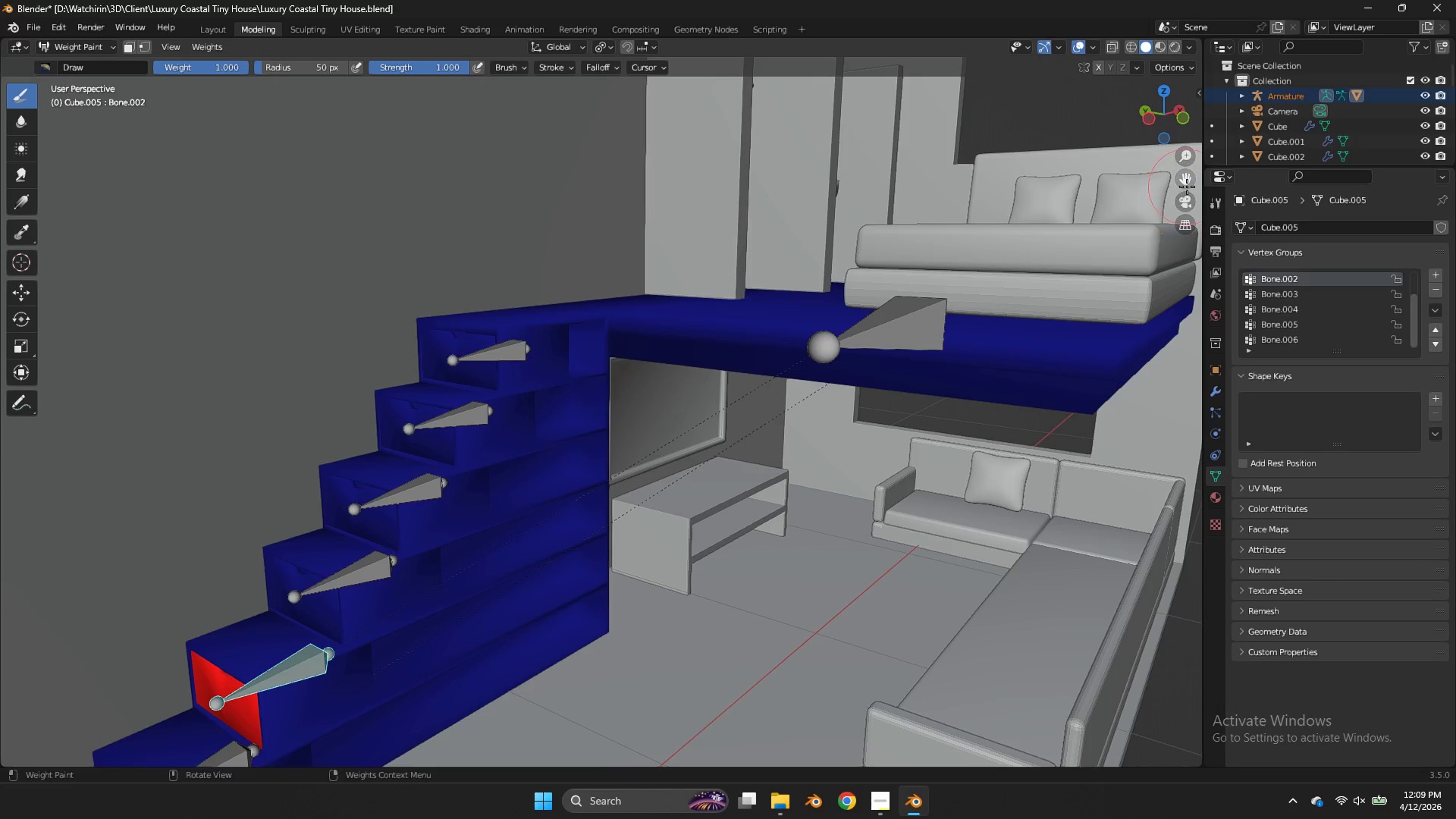 
left_click_drag(start_coordinate=[1187, 187], to_coordinate=[99, 736])
 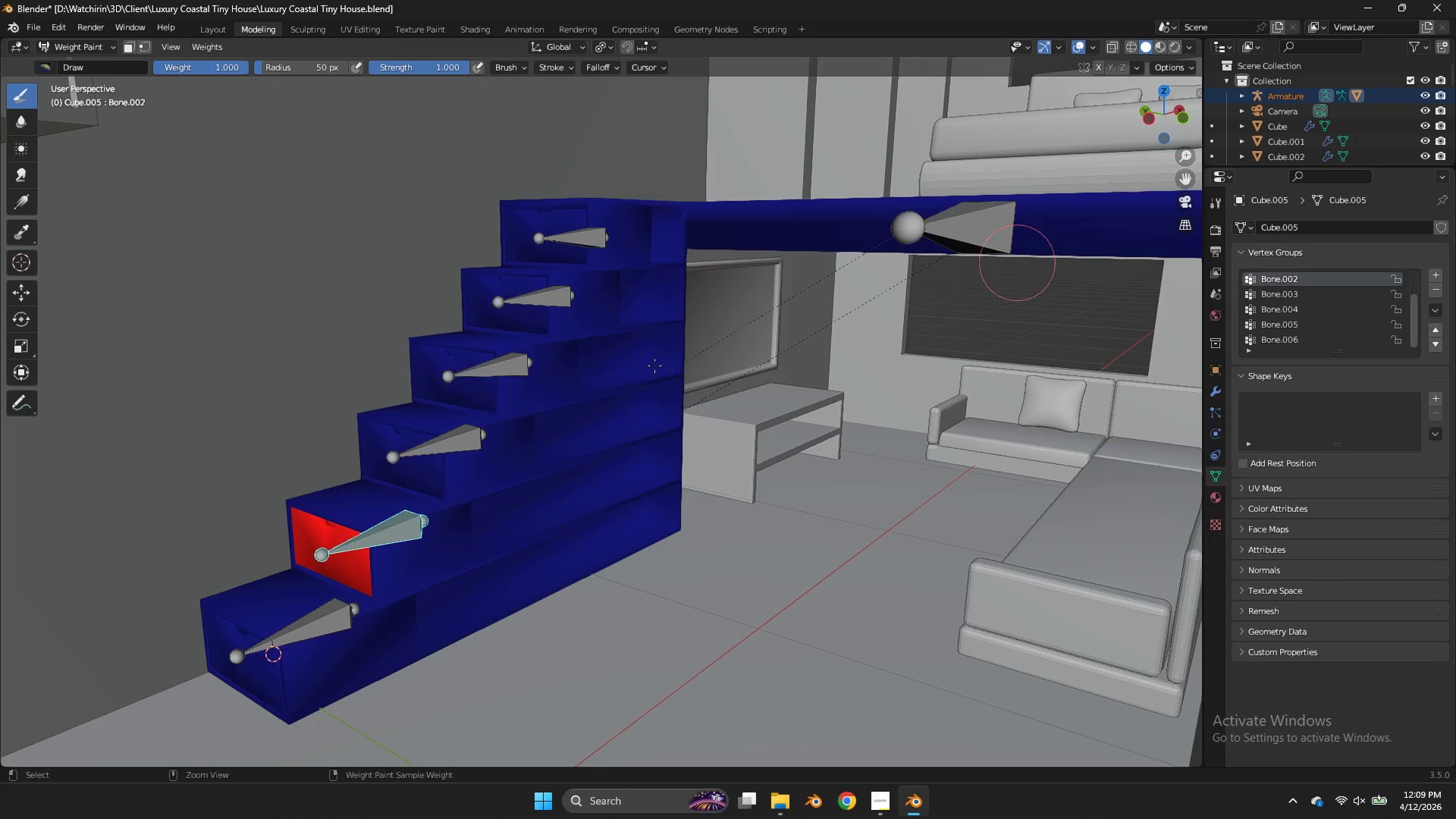 
key(Control+ControlLeft)
 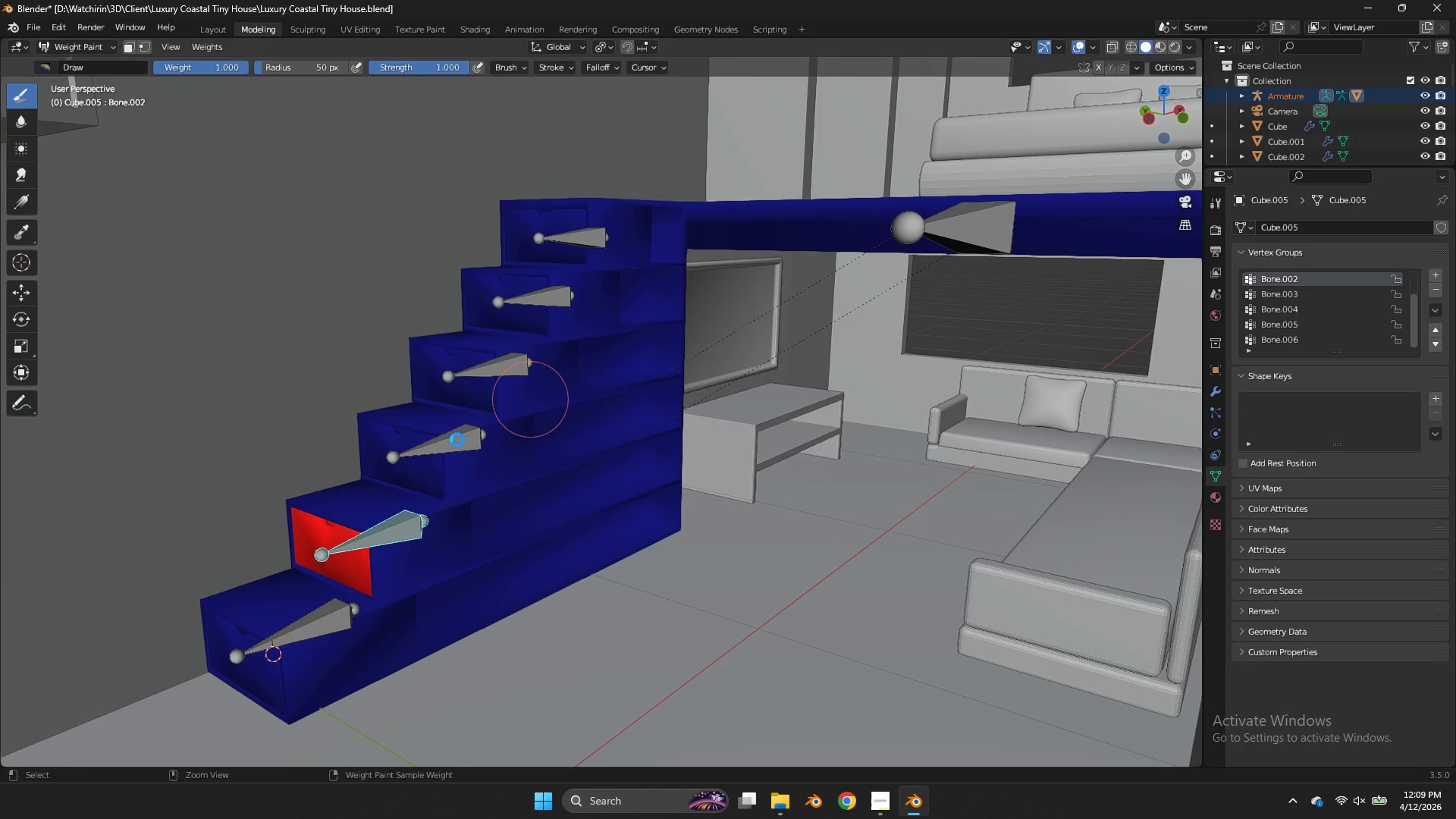 
key(Control+S)
 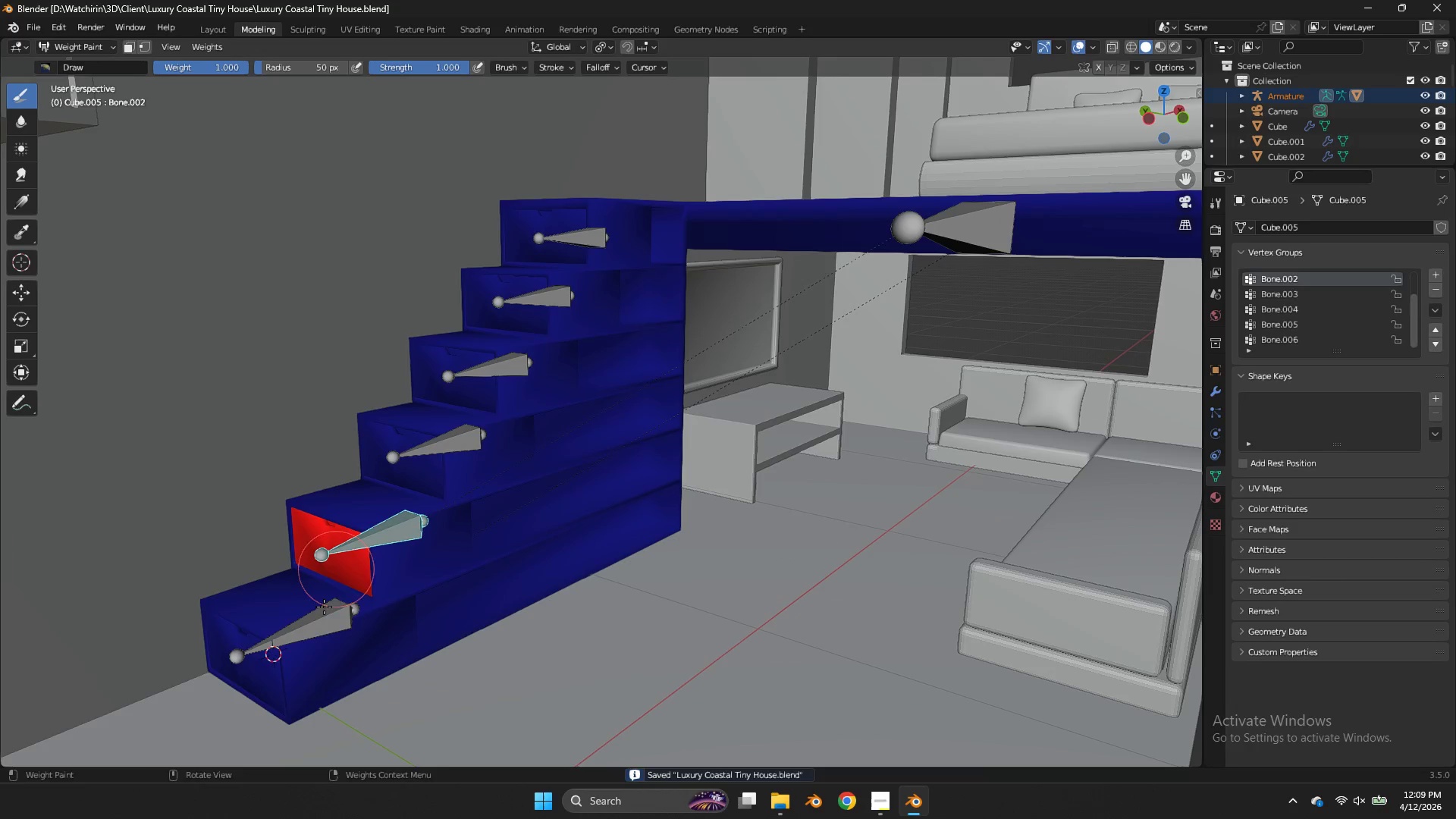 
key(Control+ControlLeft)
 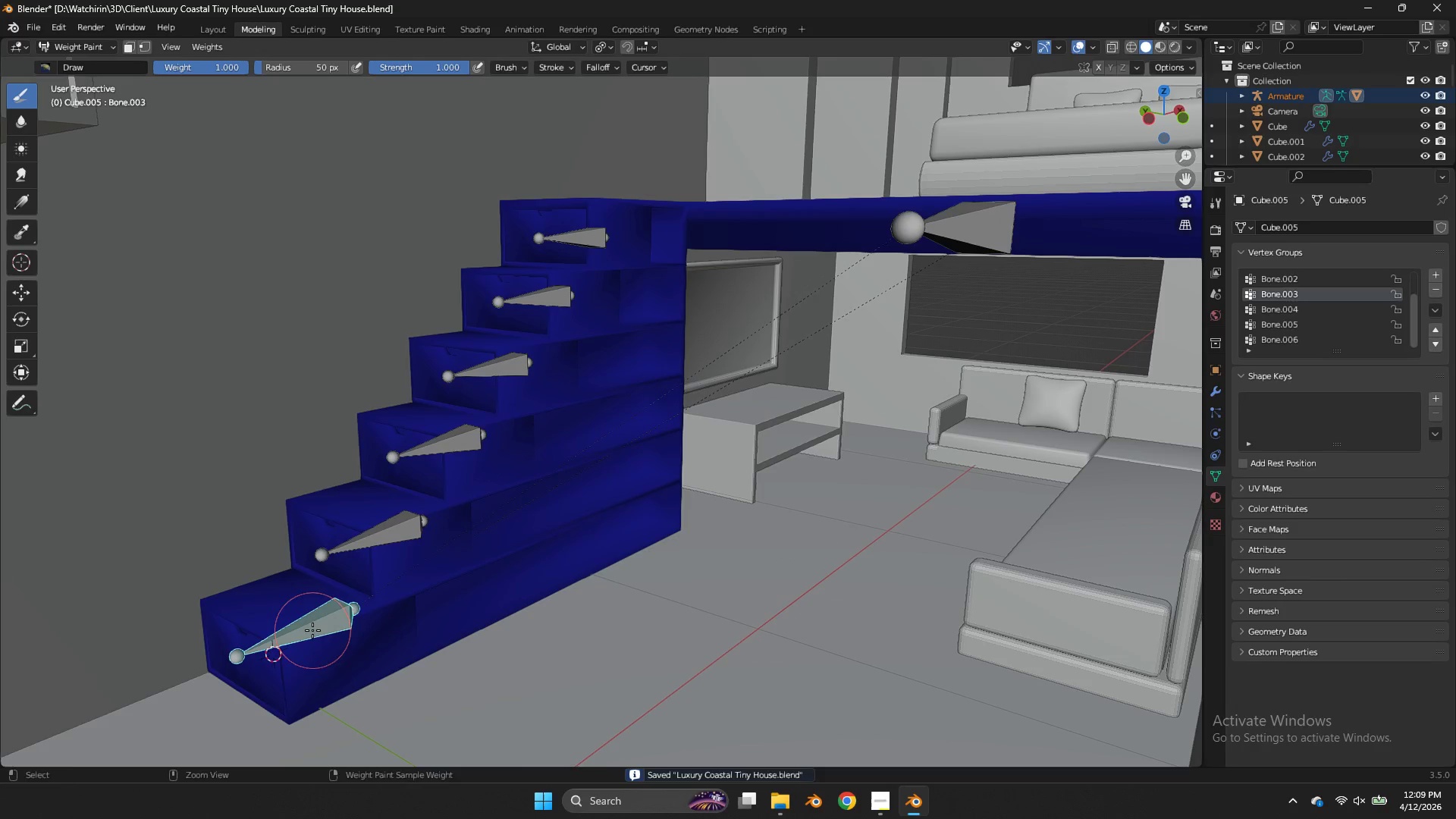 
left_click([312, 630])
 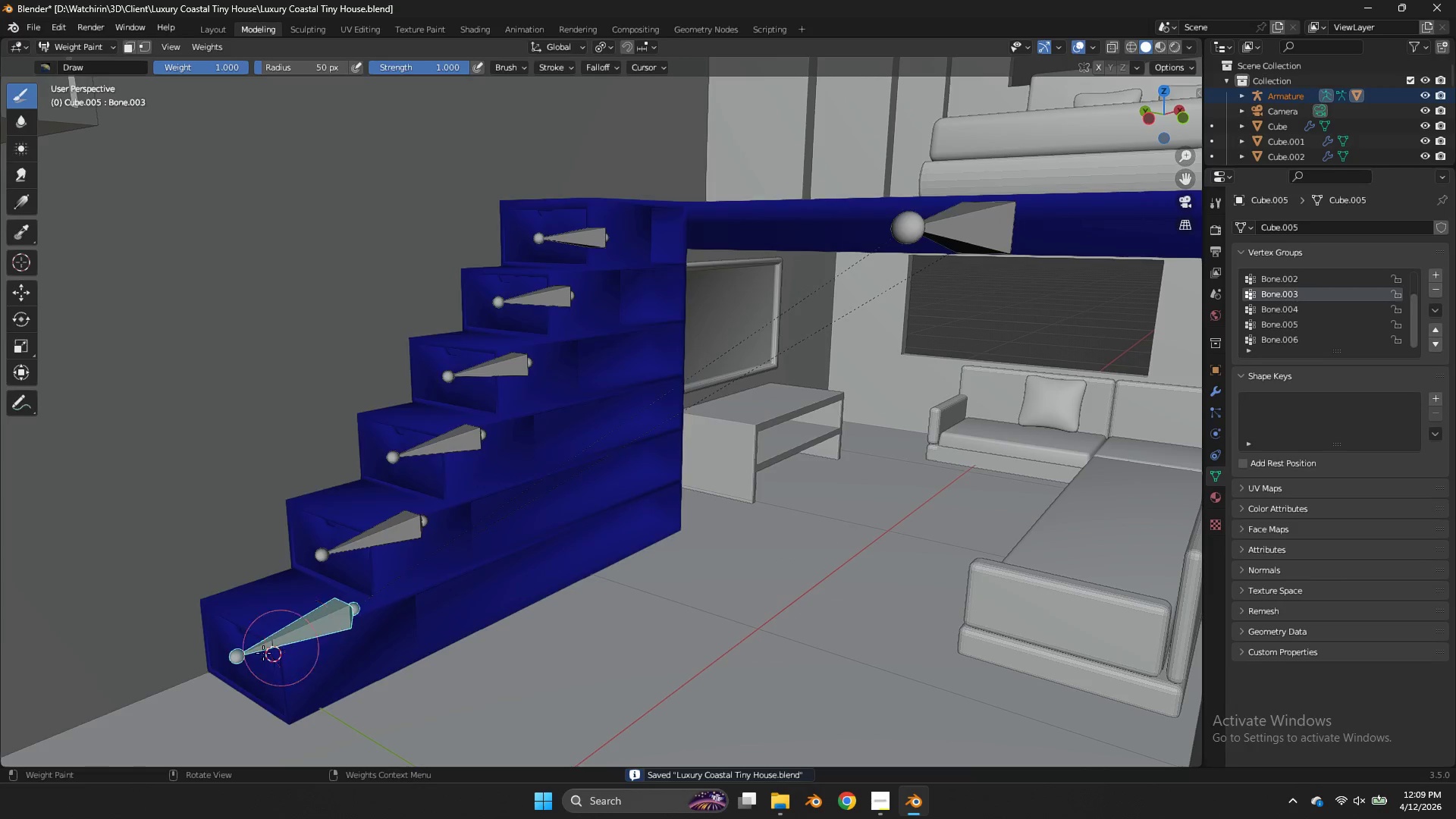 
key(Tab)
 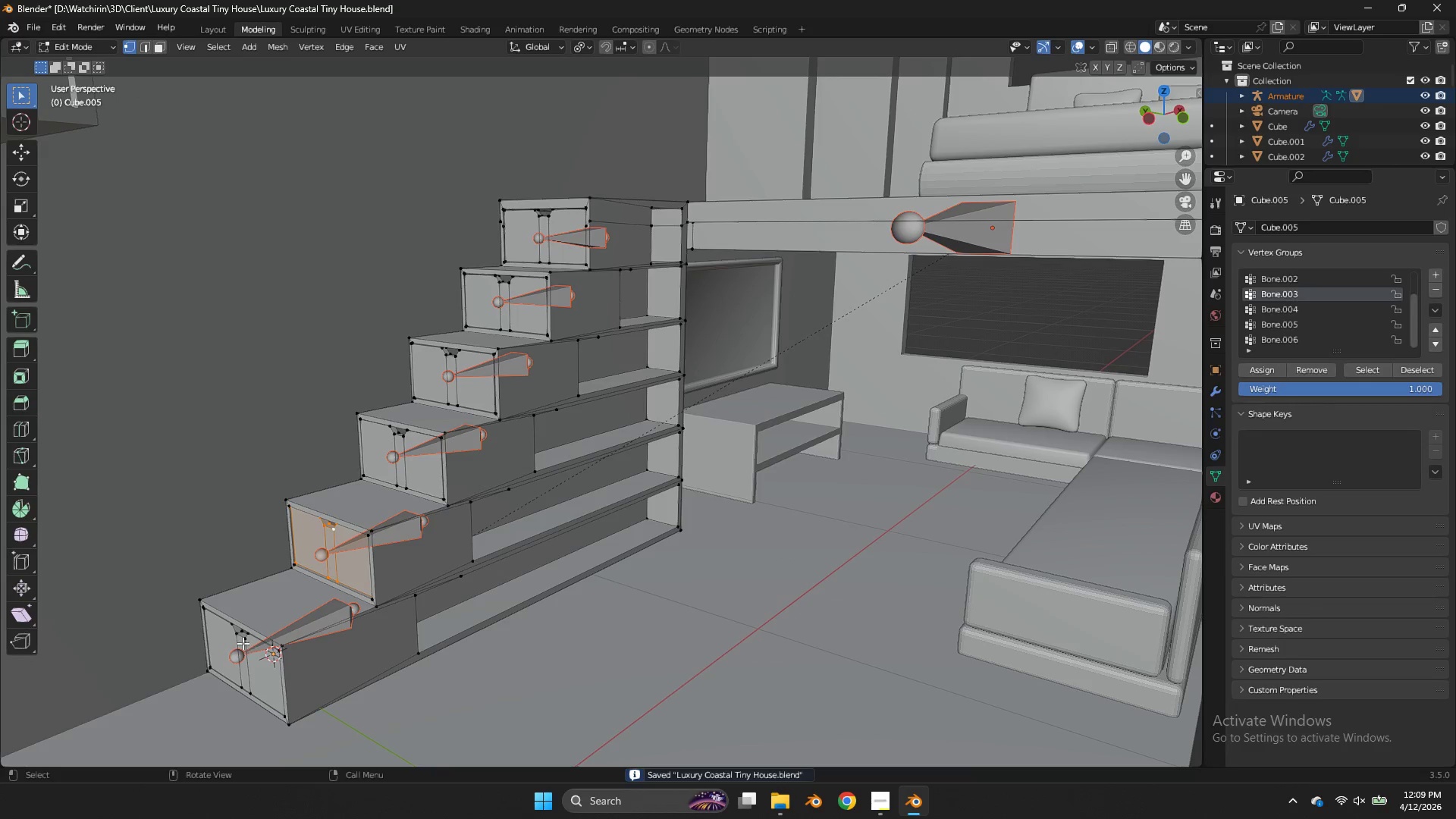 
left_click([243, 643])
 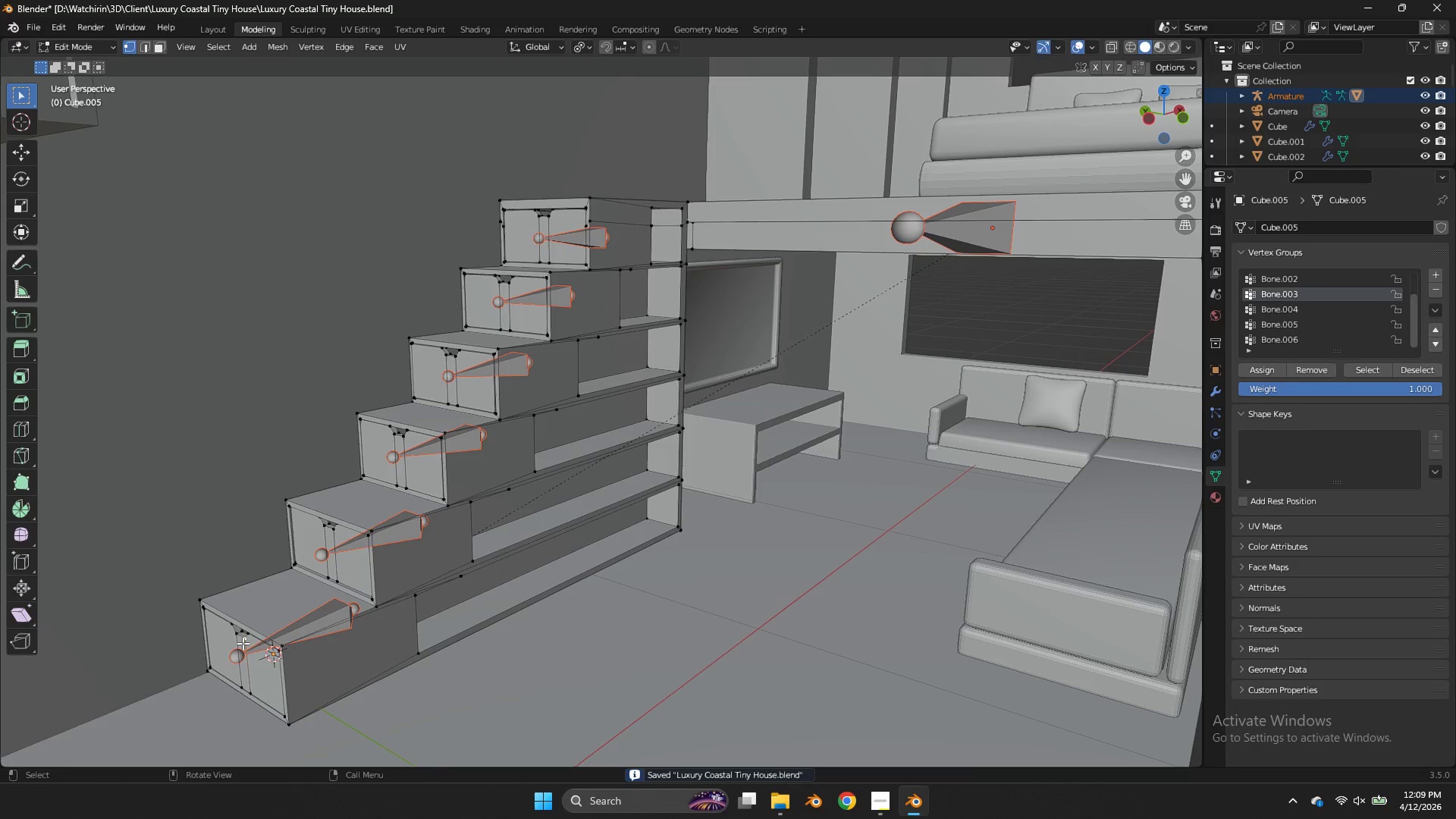 
key(L)
 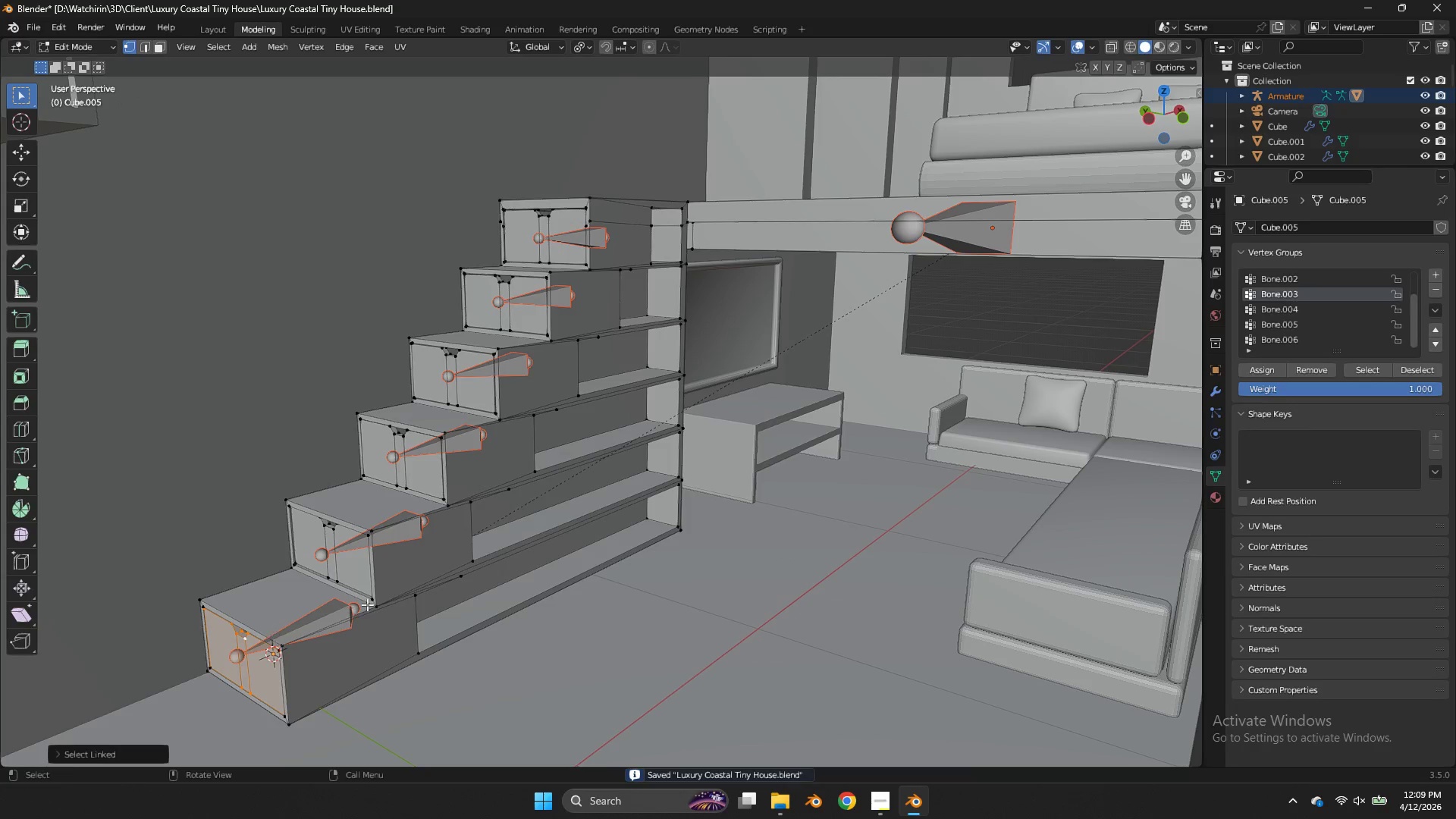 
key(Tab)
 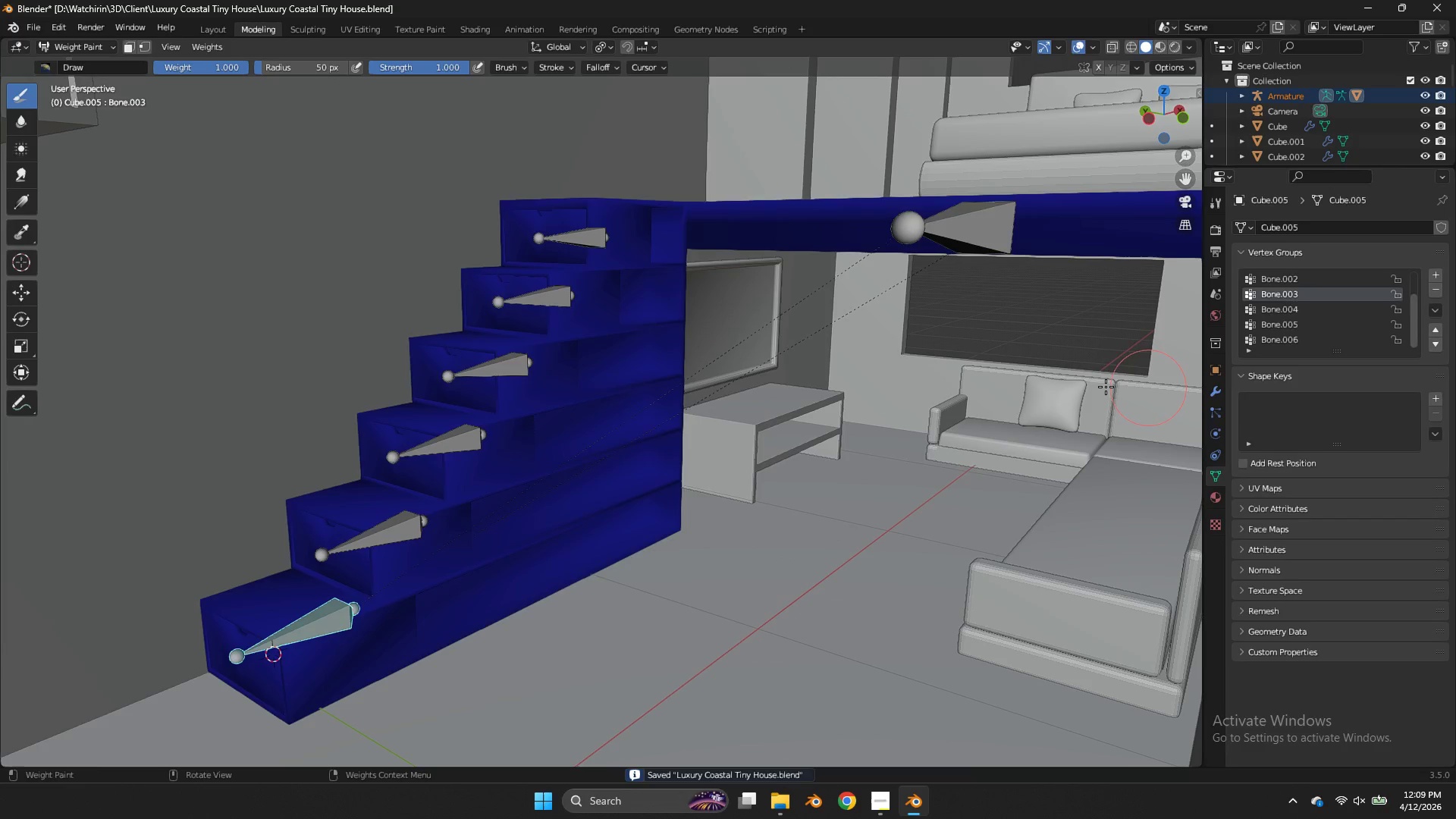 
key(Tab)
 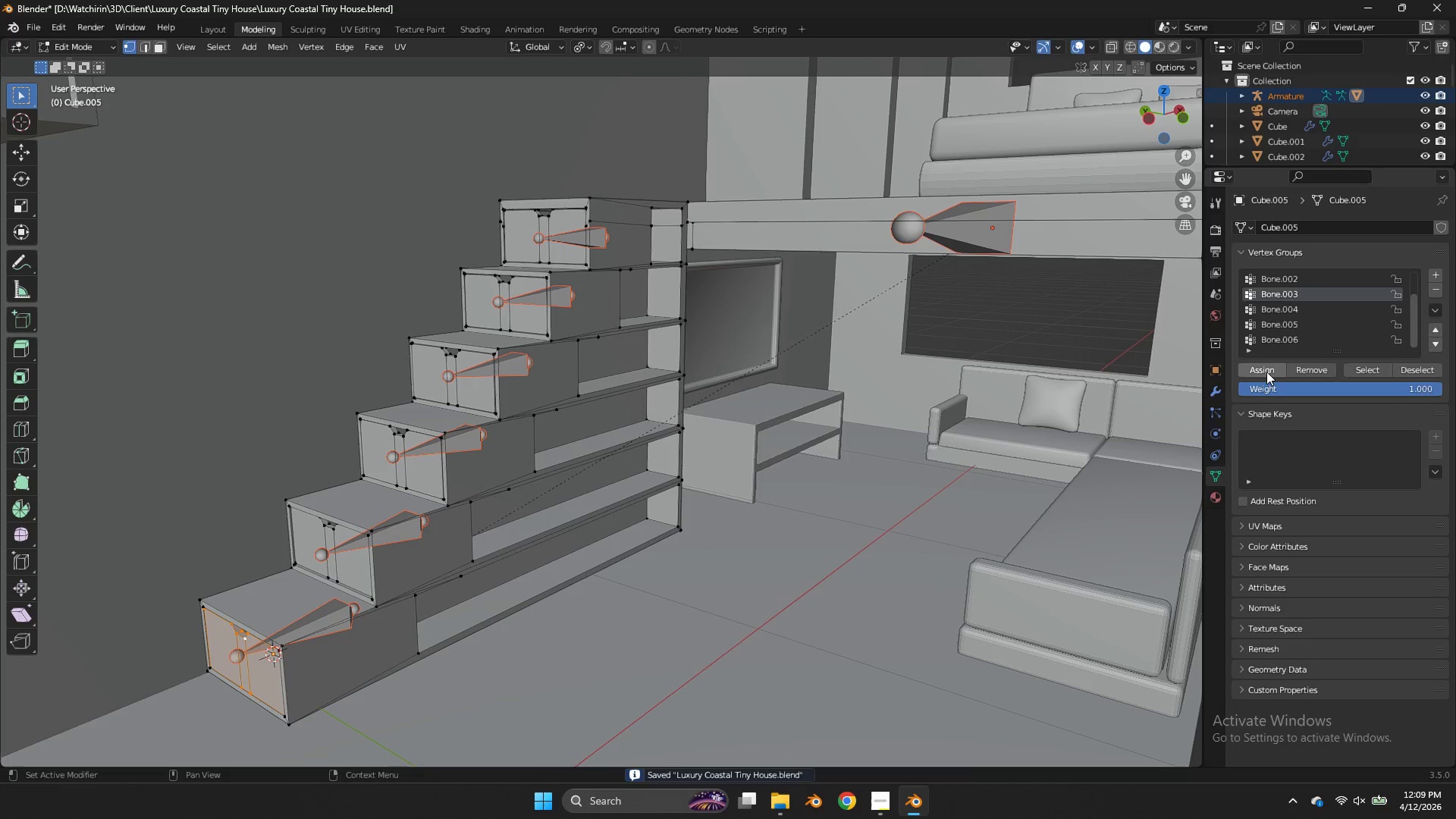 
left_click([1259, 372])
 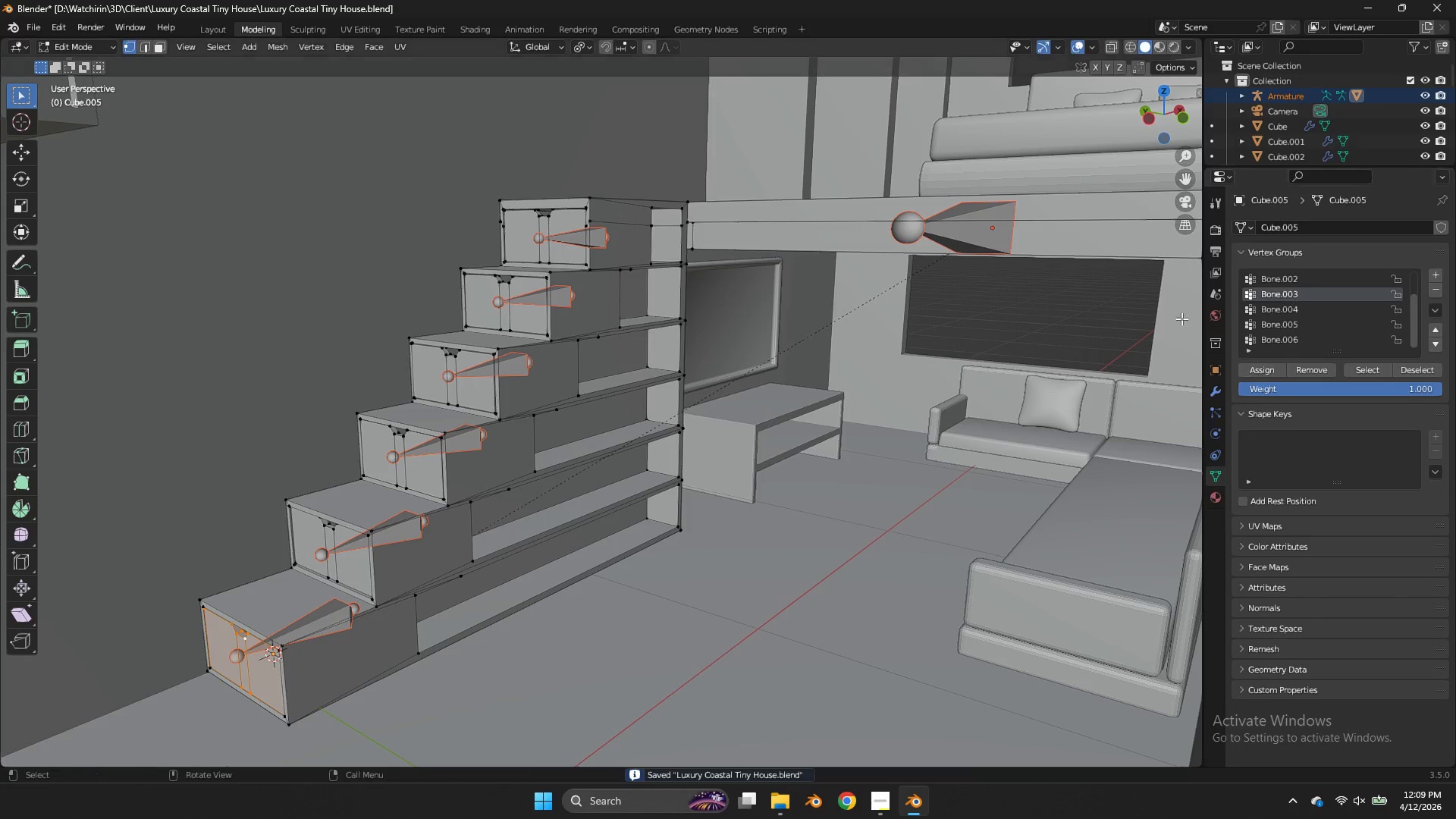 
key(Tab)
 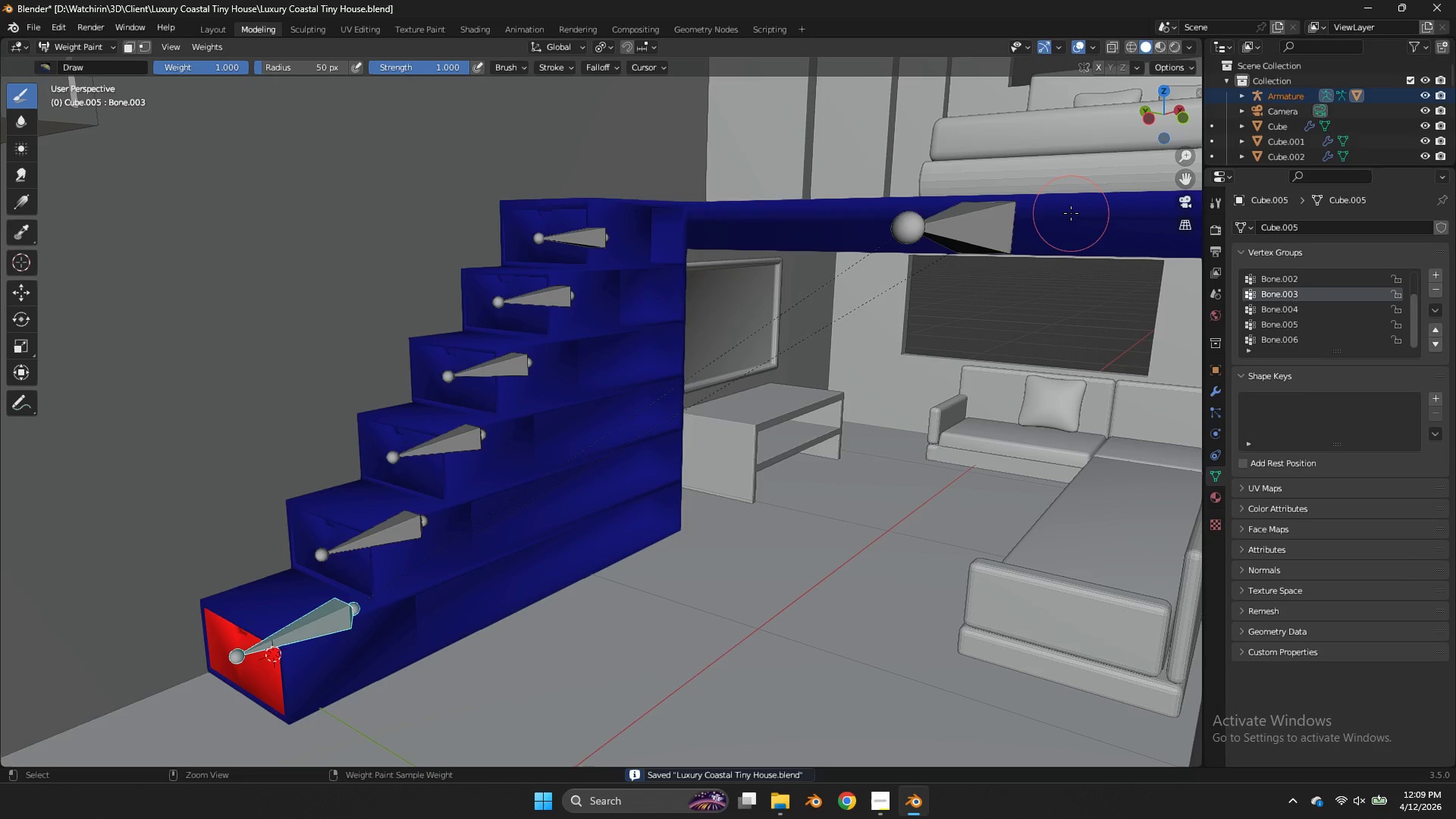 
key(Control+S)
 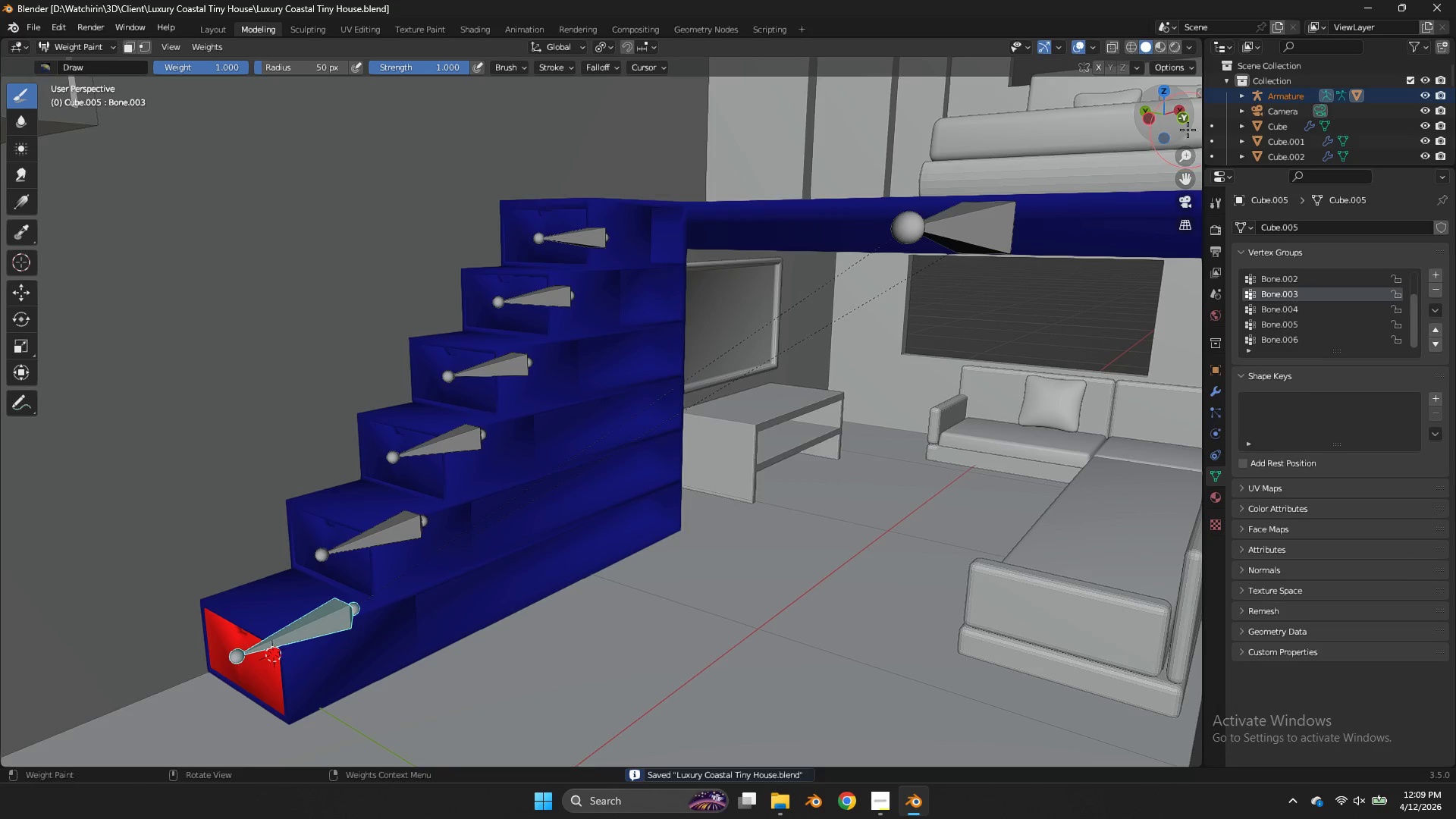 
left_click([1188, 130])
 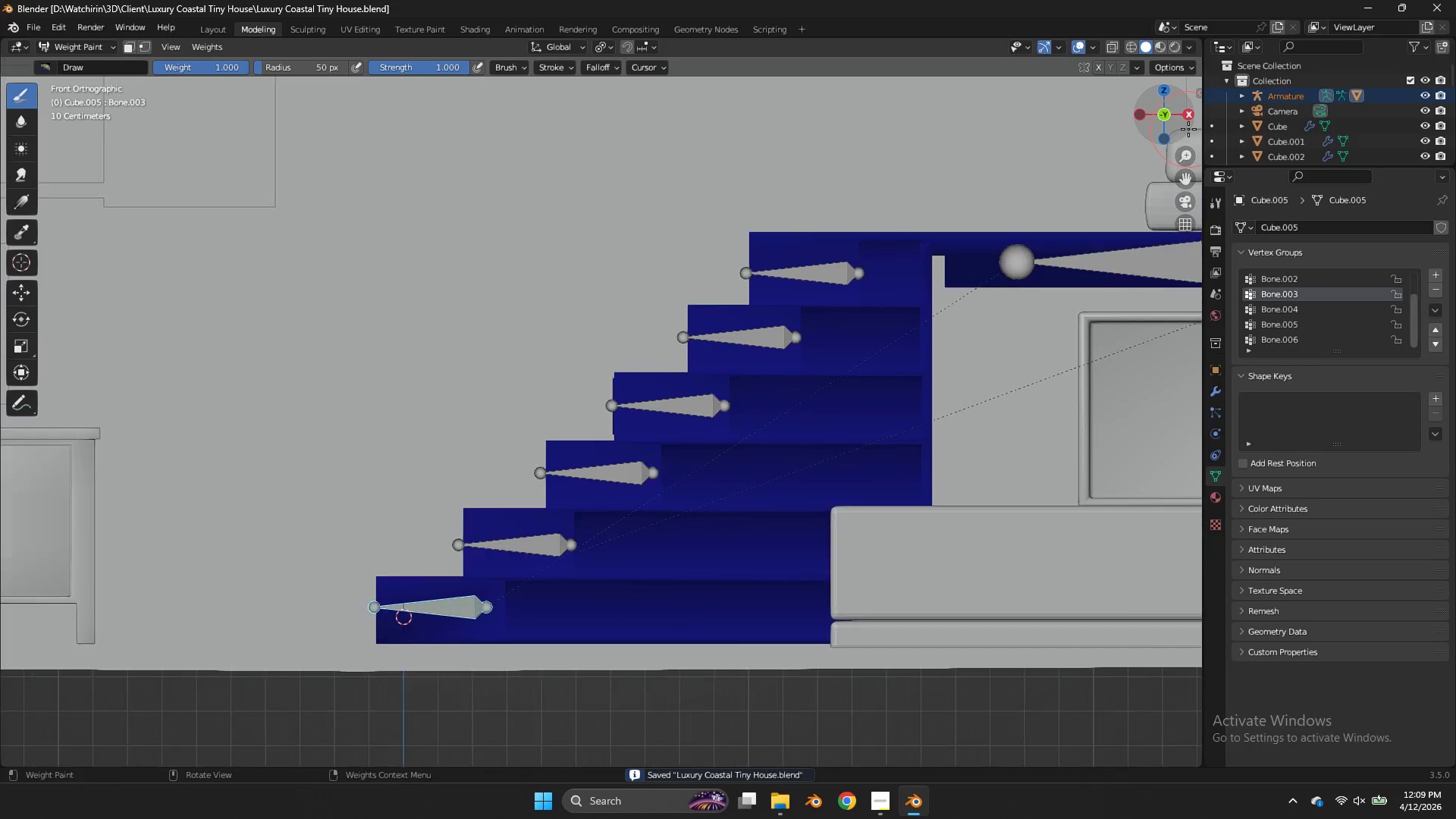 
scroll: coordinate [1188, 129], scroll_direction: down, amount: 1.0
 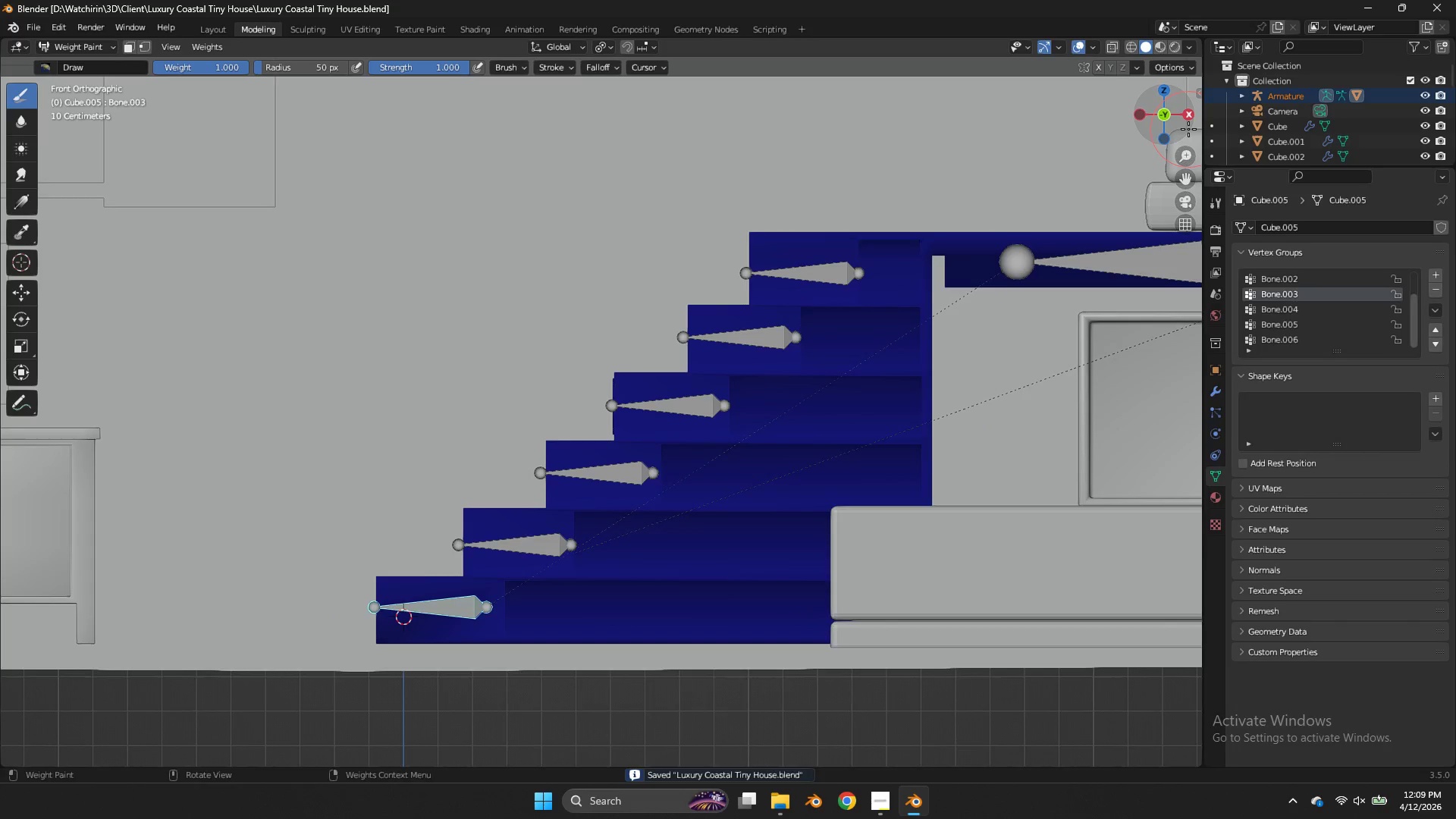 
left_click_drag(start_coordinate=[1188, 129], to_coordinate=[50, 182])
 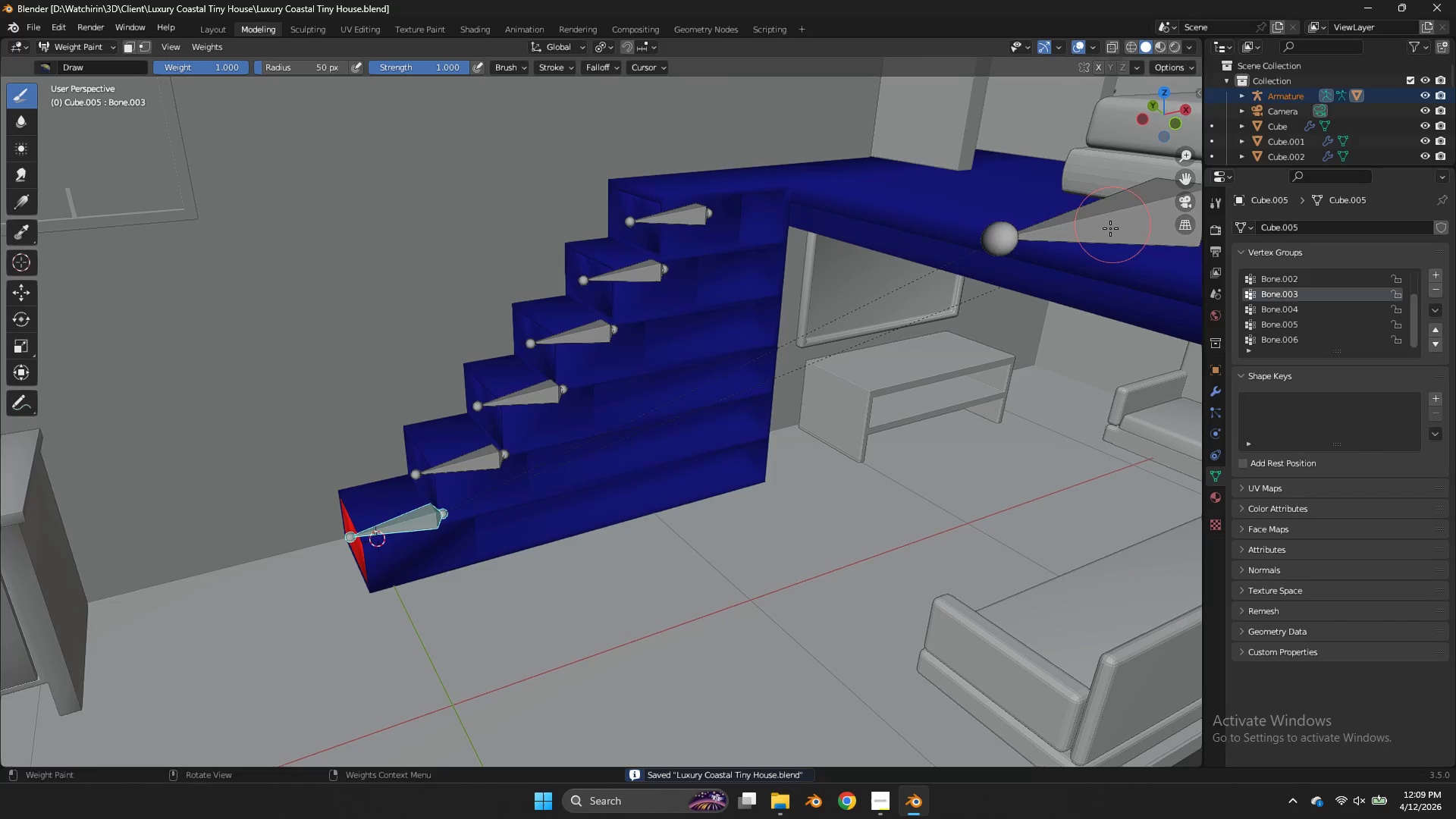 
hold_key(key=ControlLeft, duration=0.33)
left_click([1099, 237])
 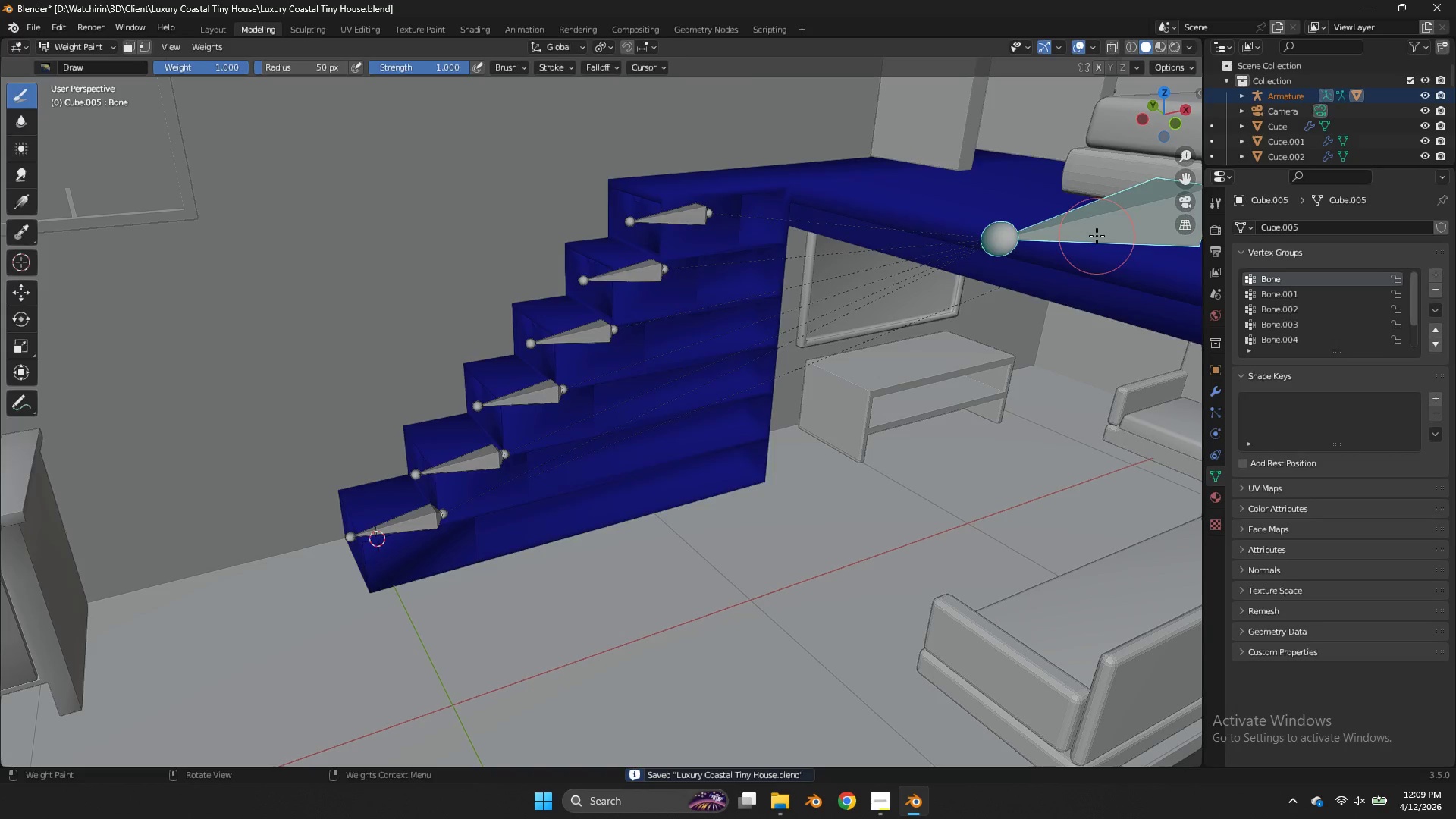 
key(Tab)
type(ll)
 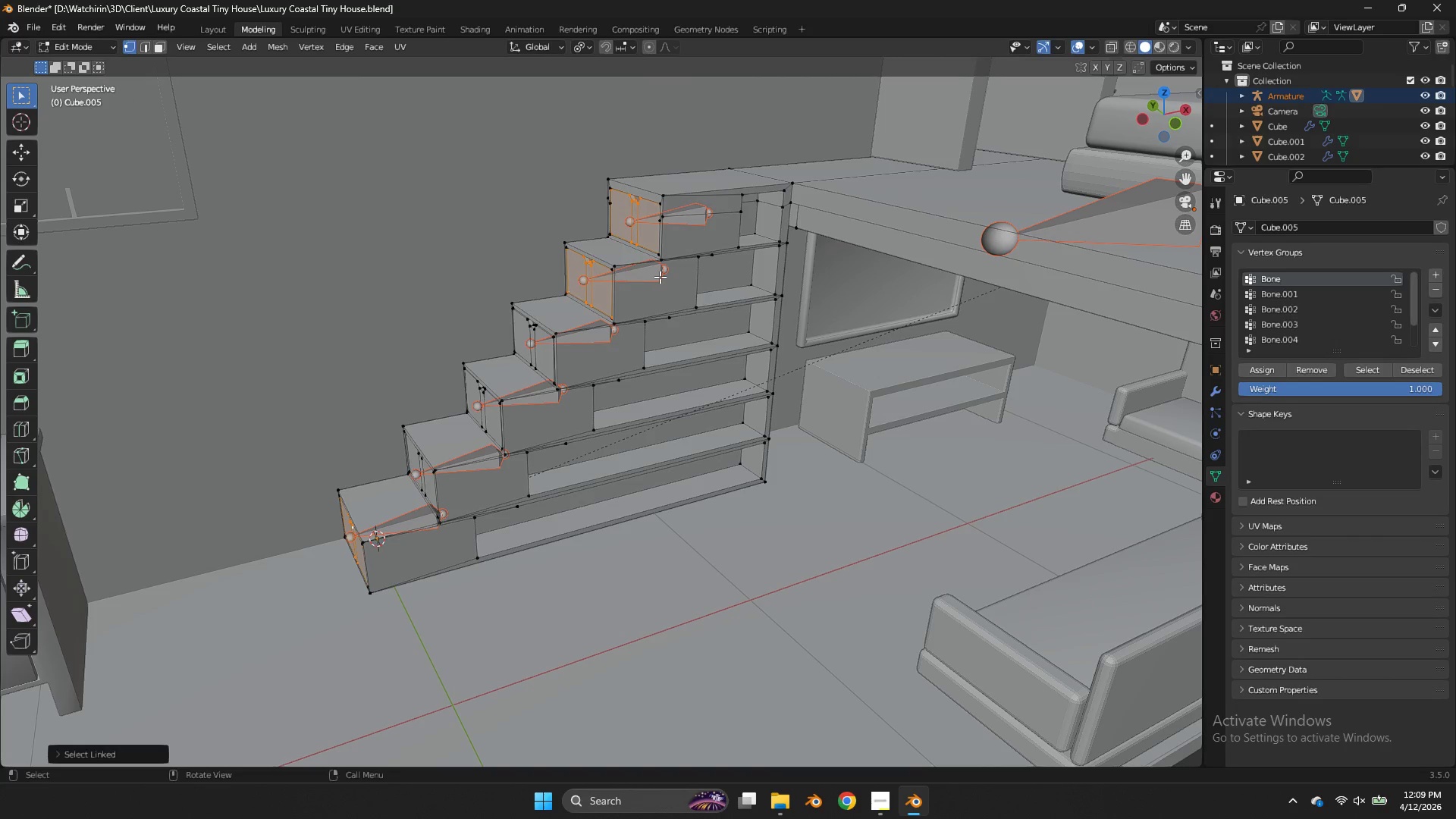 
left_click([660, 277])
 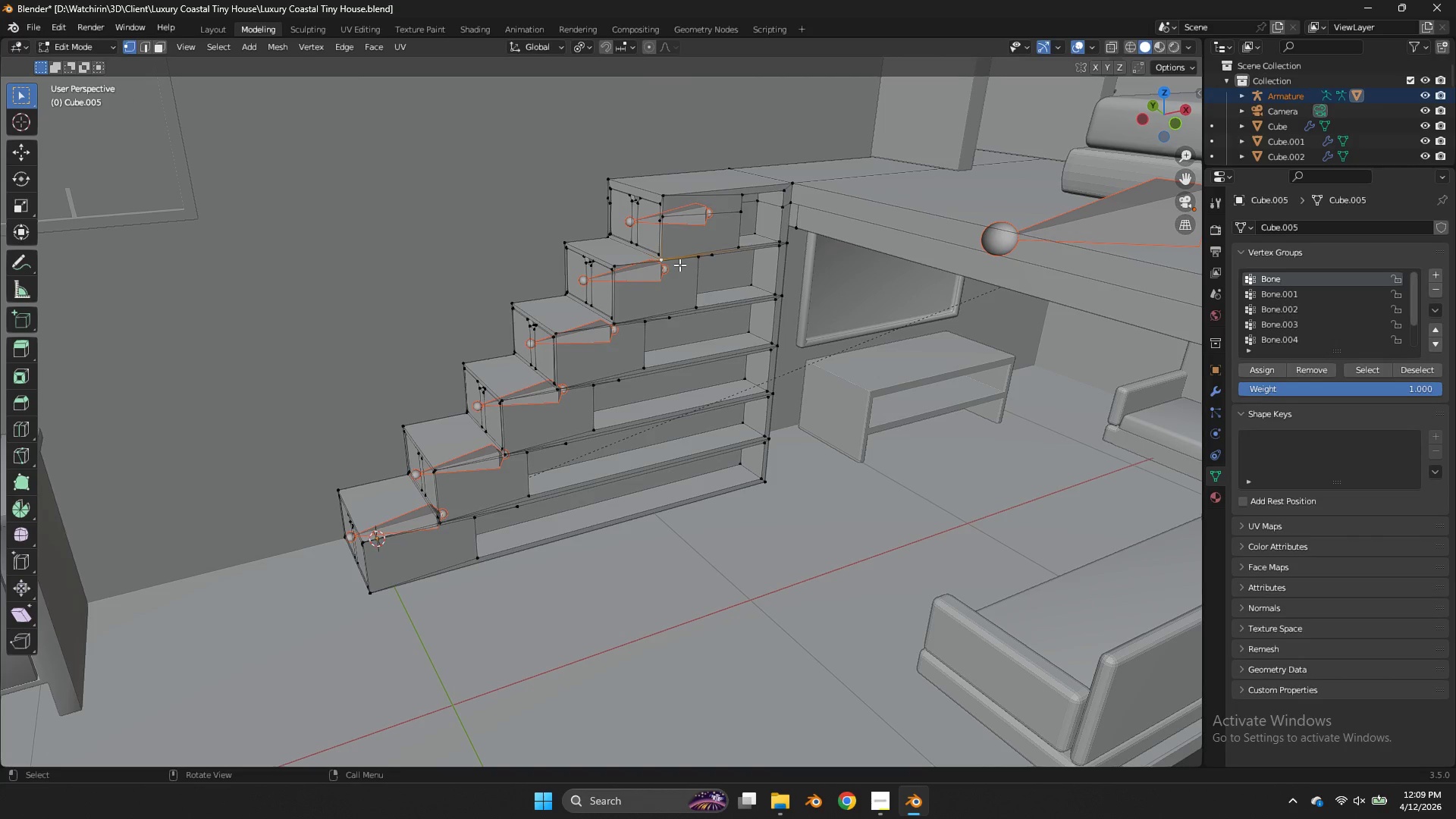 
key(L)
 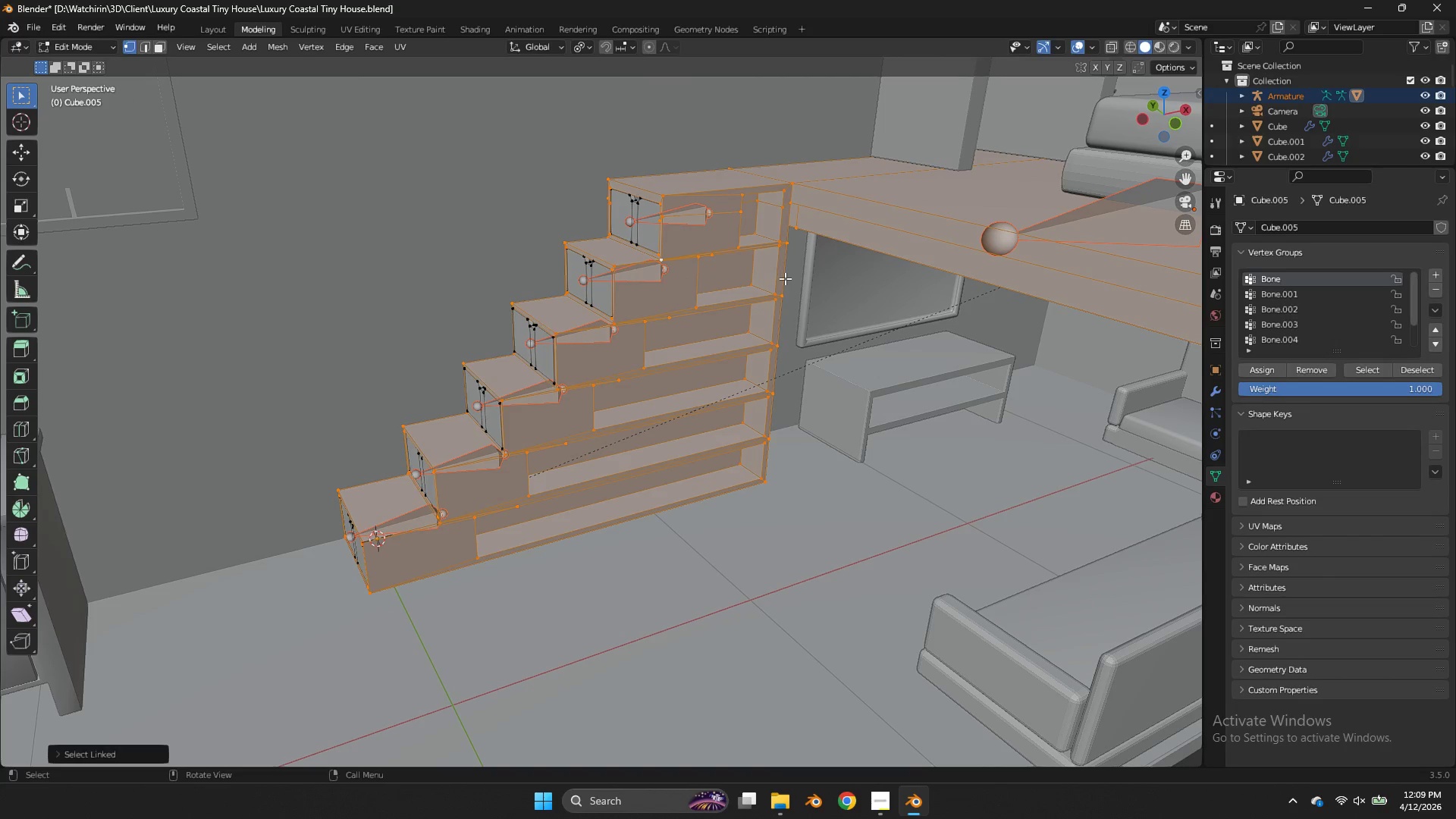 
key(Tab)
 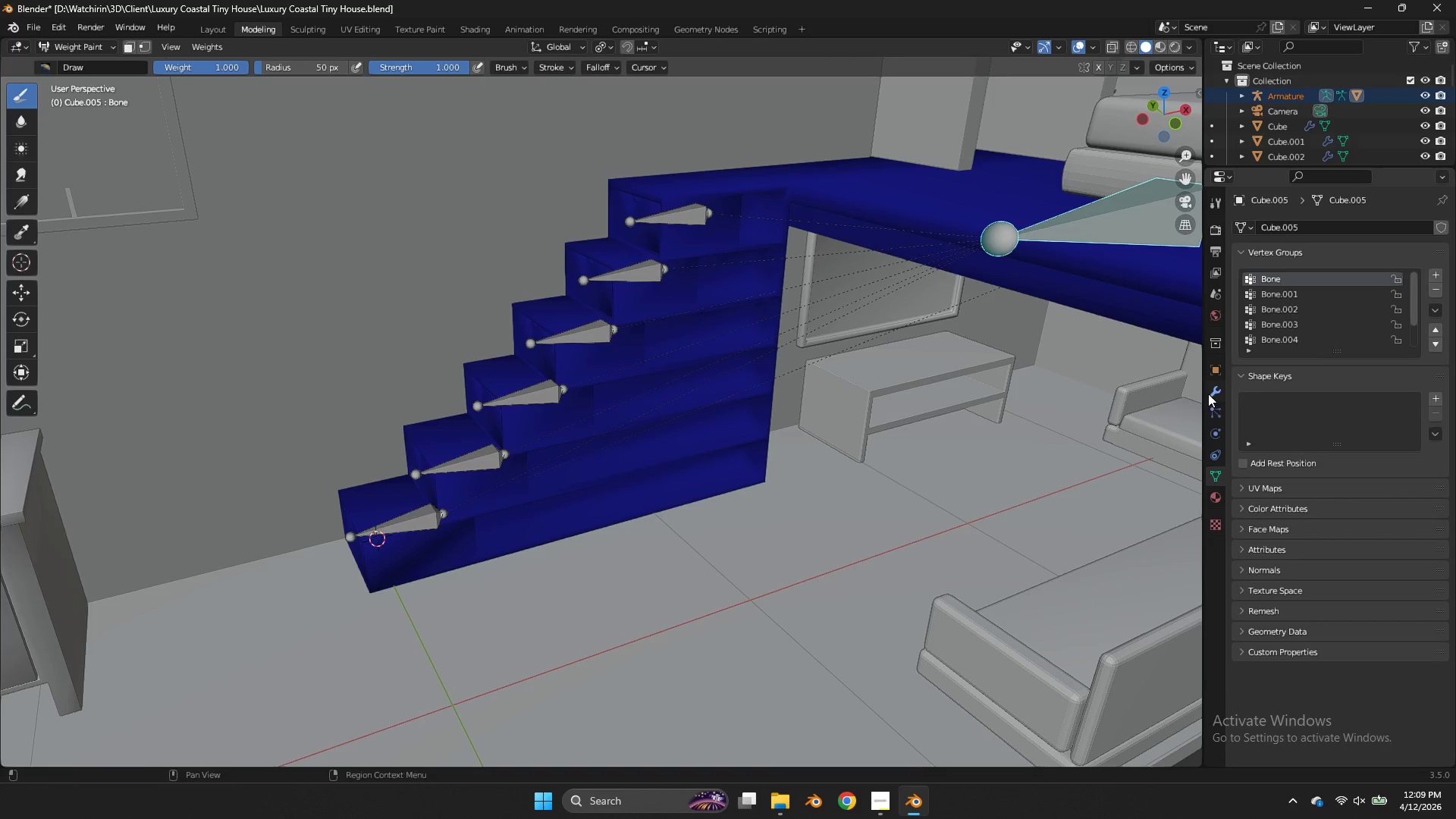 
key(Tab)
 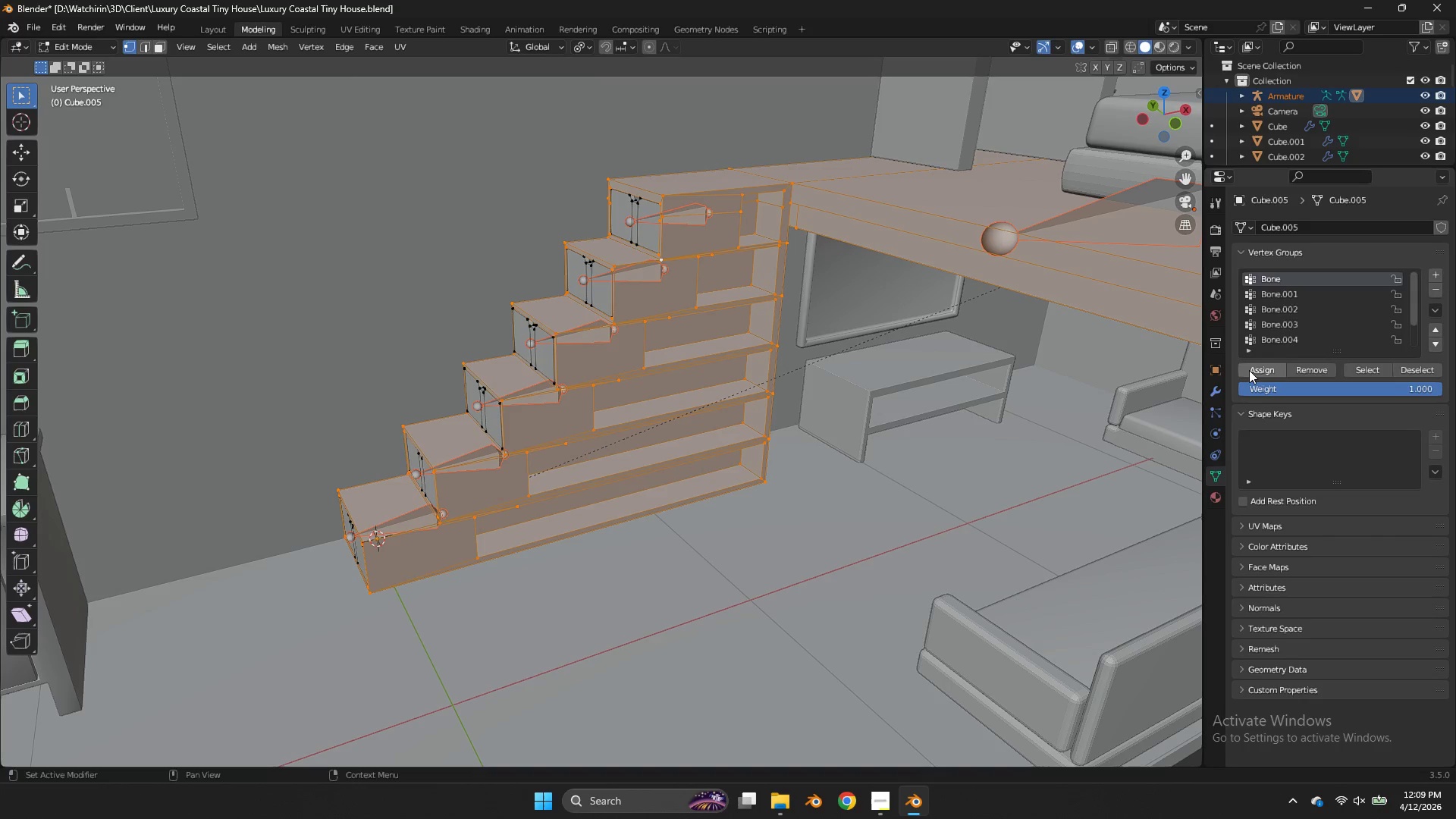 
left_click([1250, 370])
 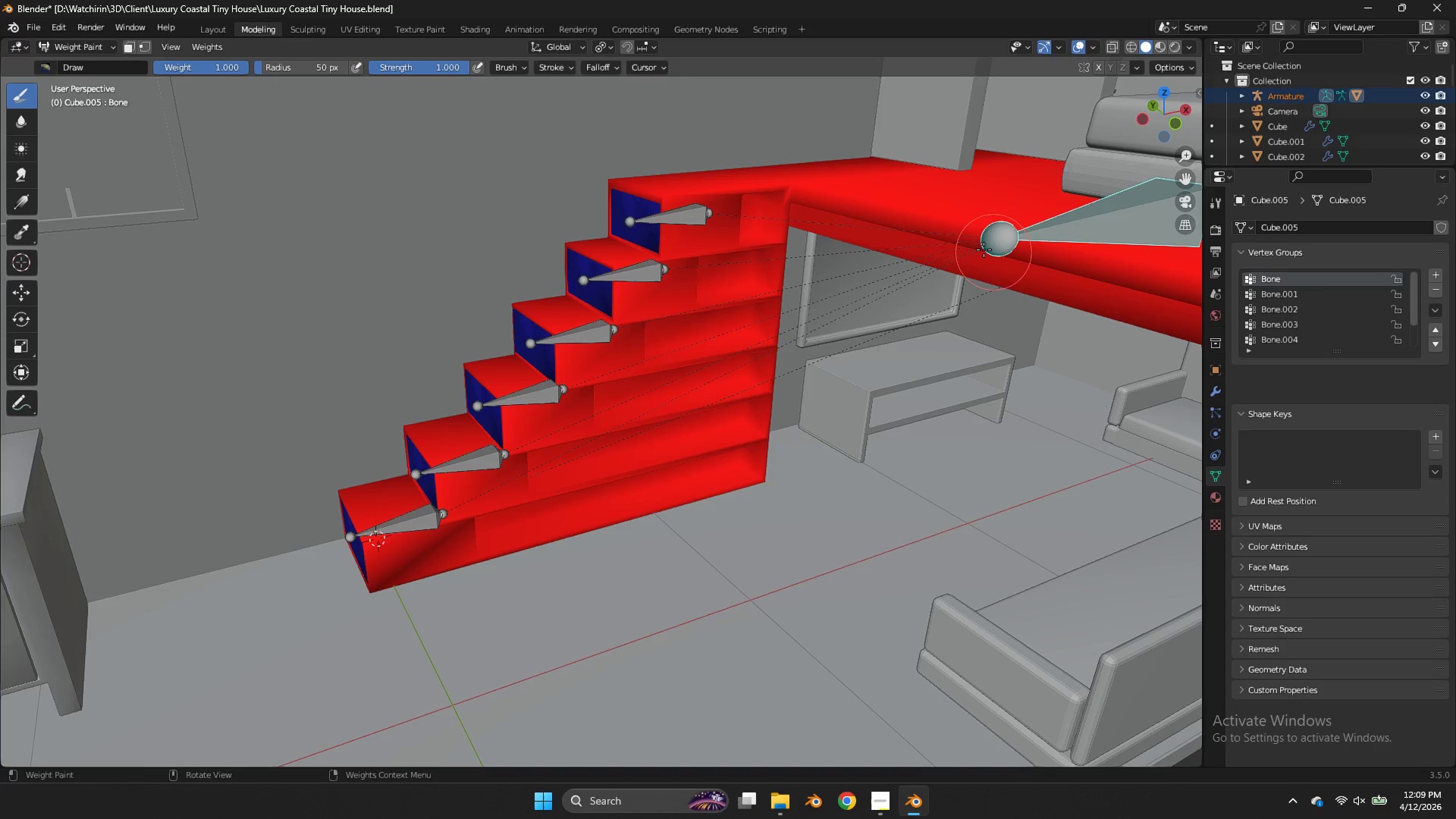 
key(Tab)
 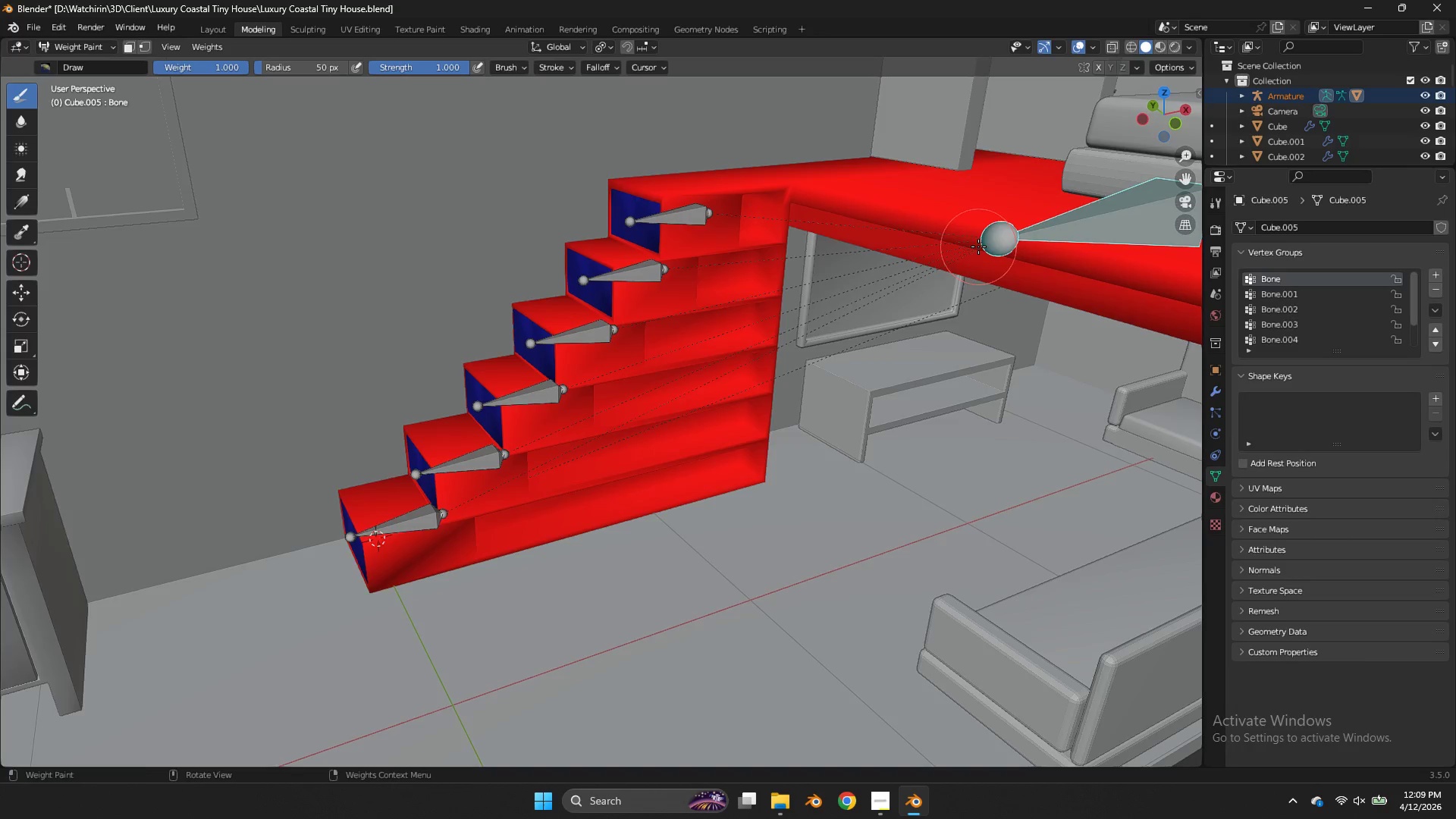 
key(Control+S)
 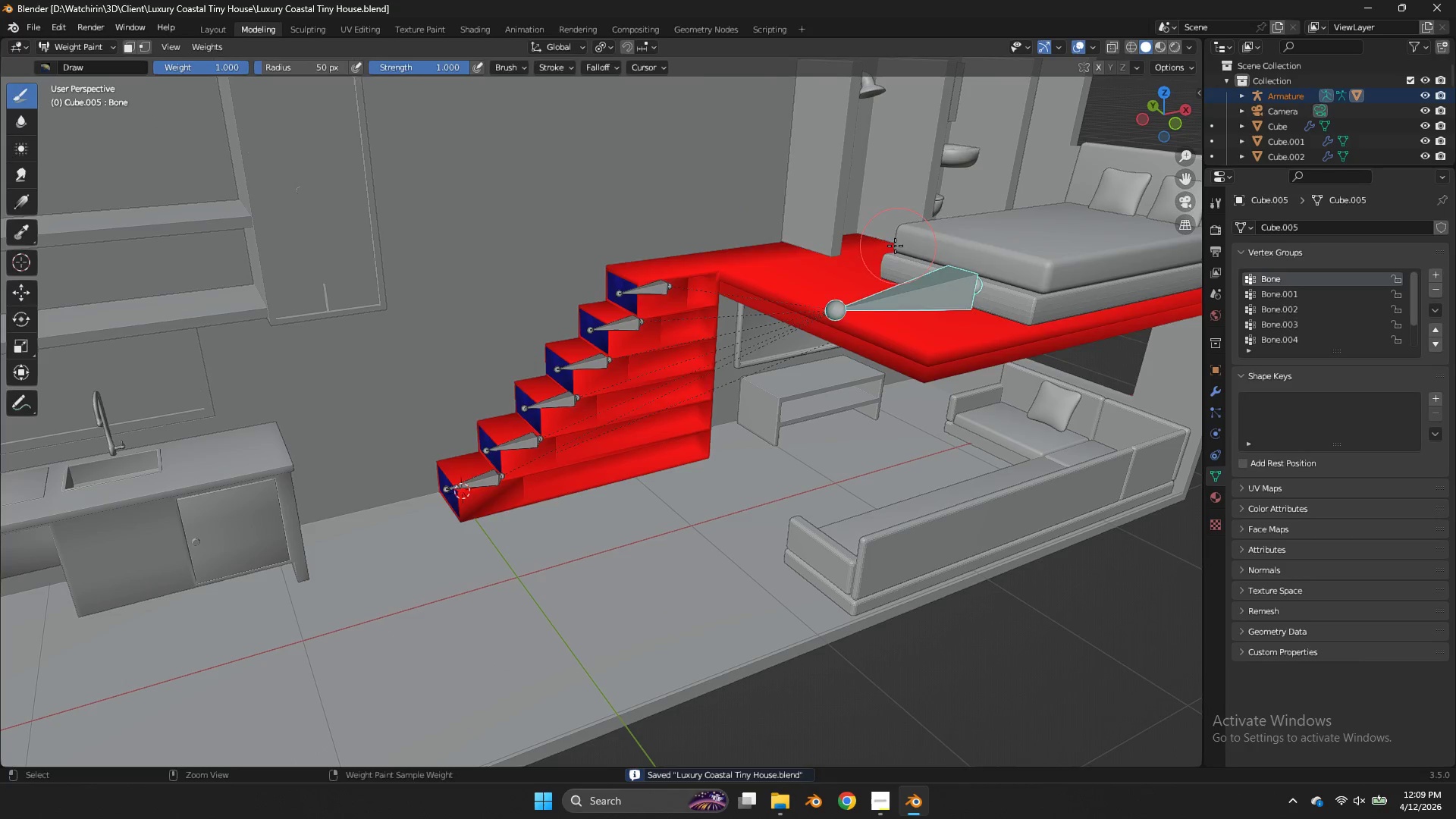 
key(Control+Tab)
 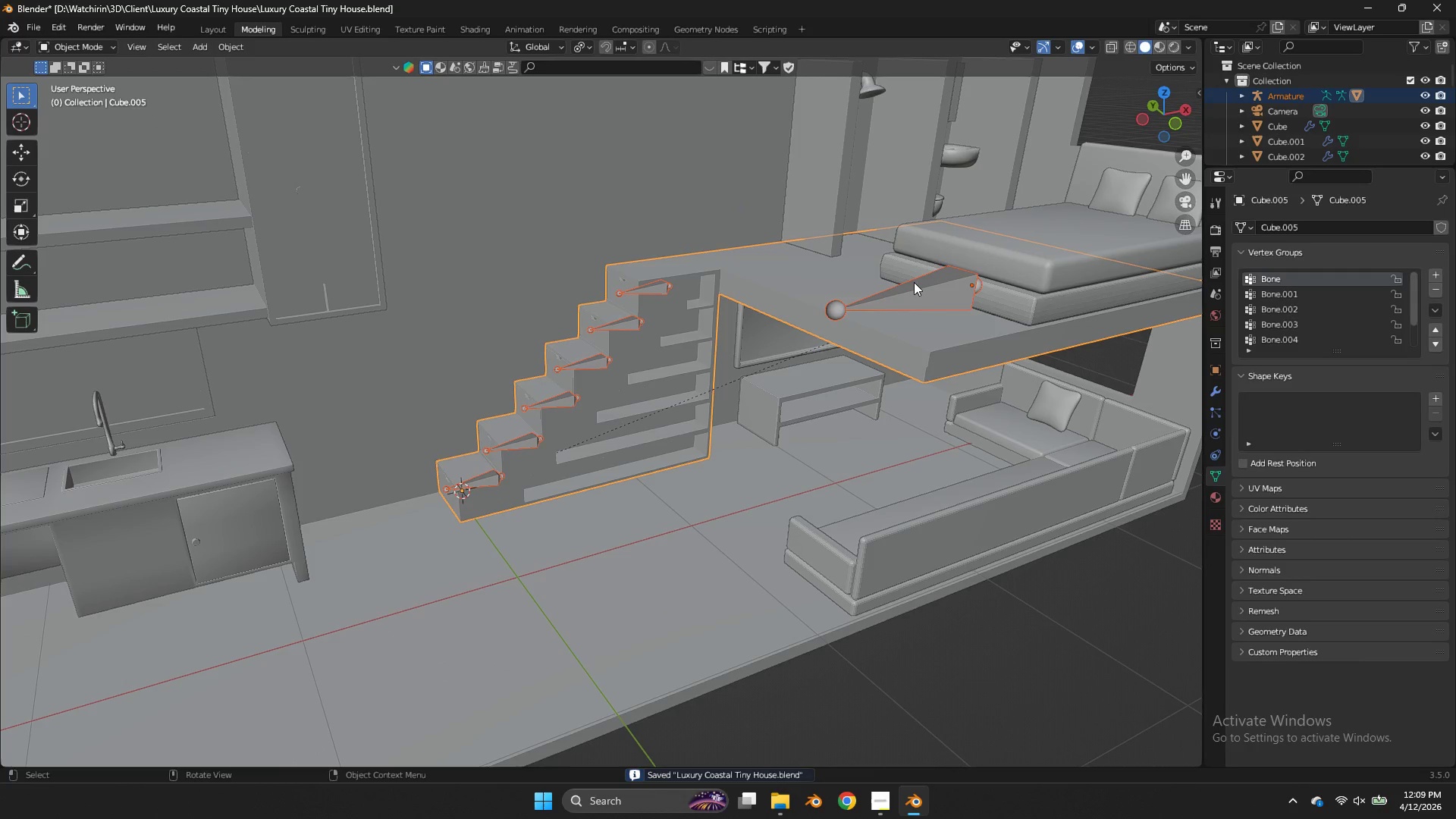 
scroll: coordinate [978, 246], scroll_direction: down, amount: 3.0
 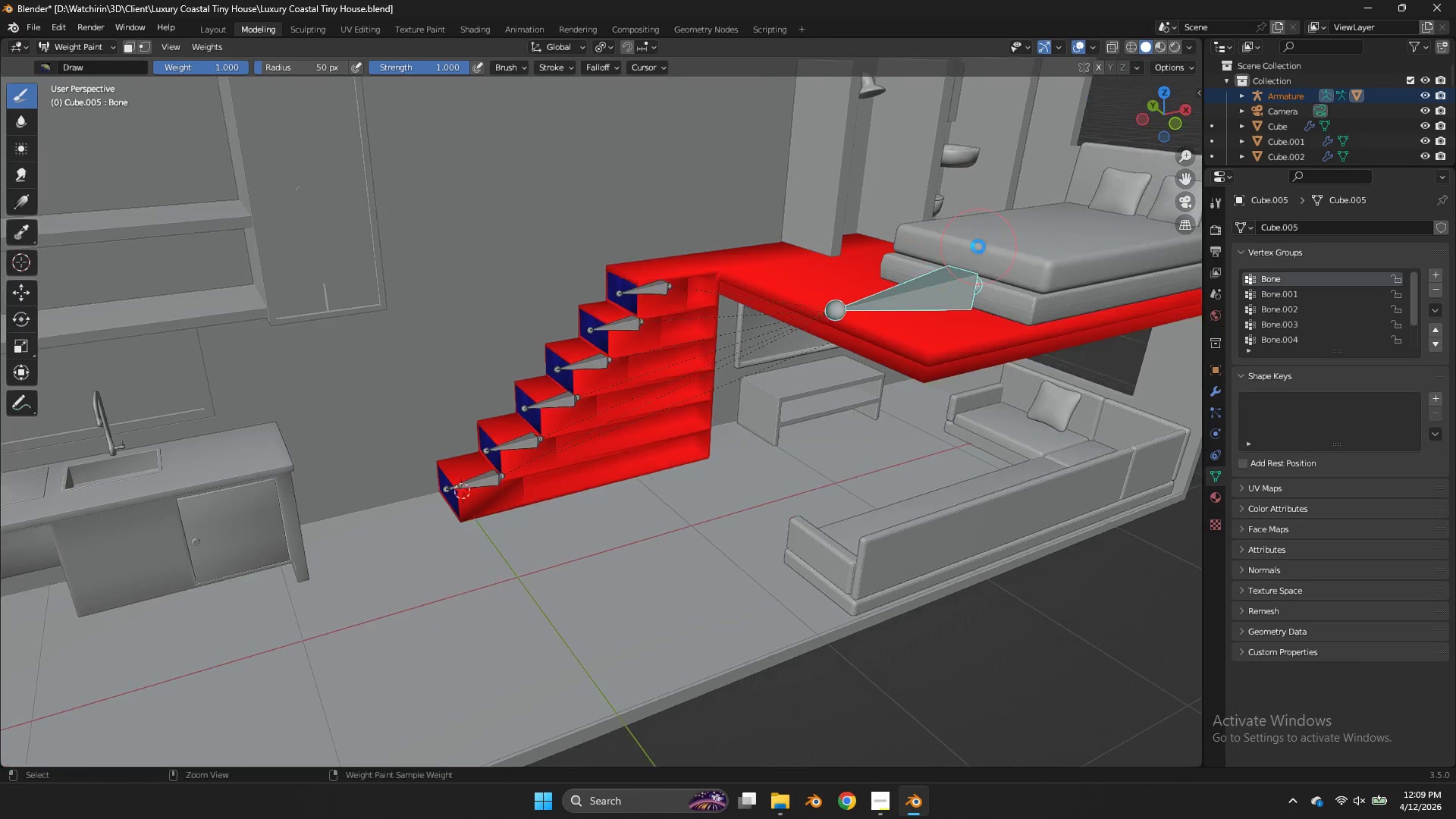 
left_click([915, 284])
 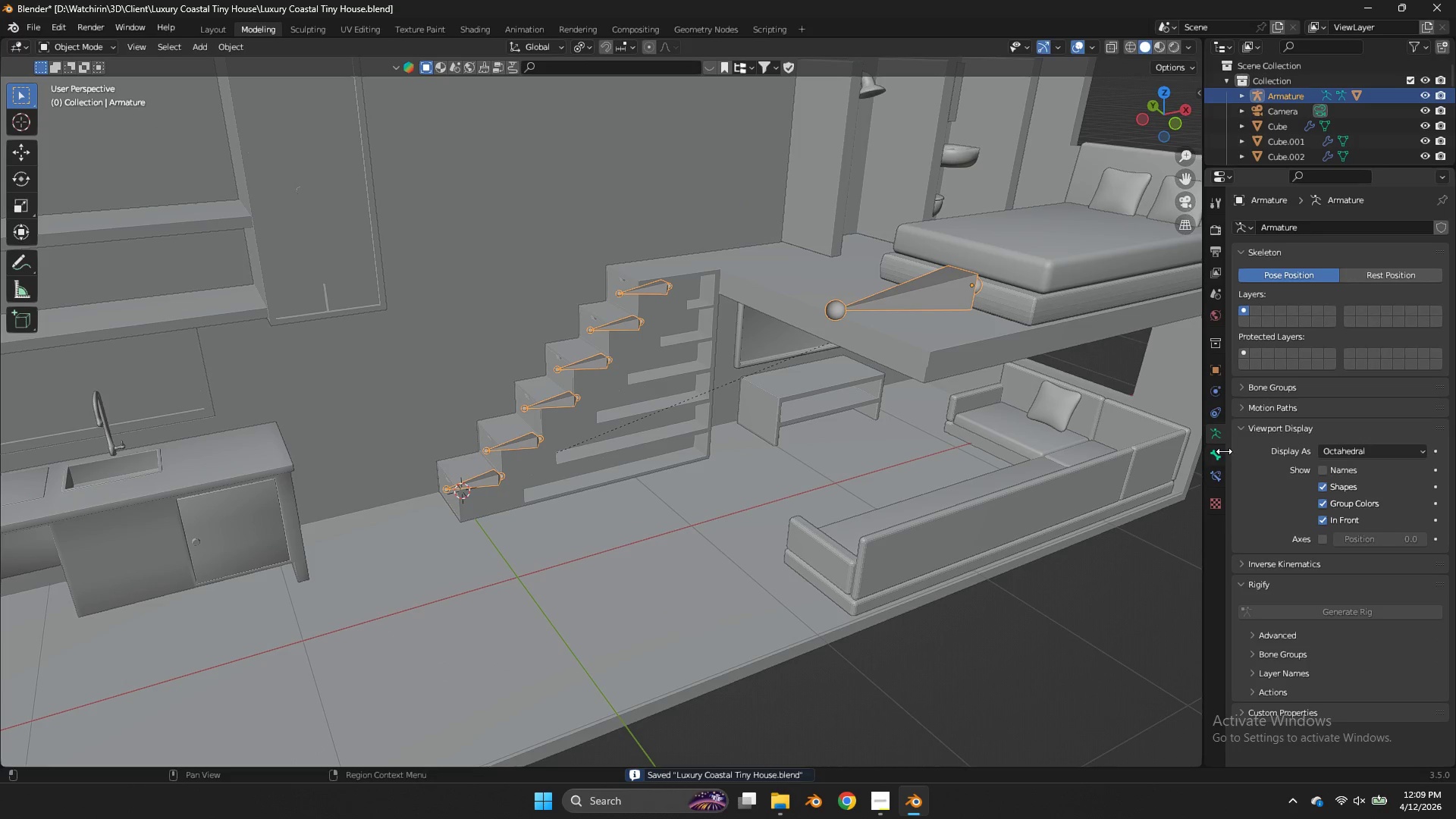 
left_click([1222, 455])
 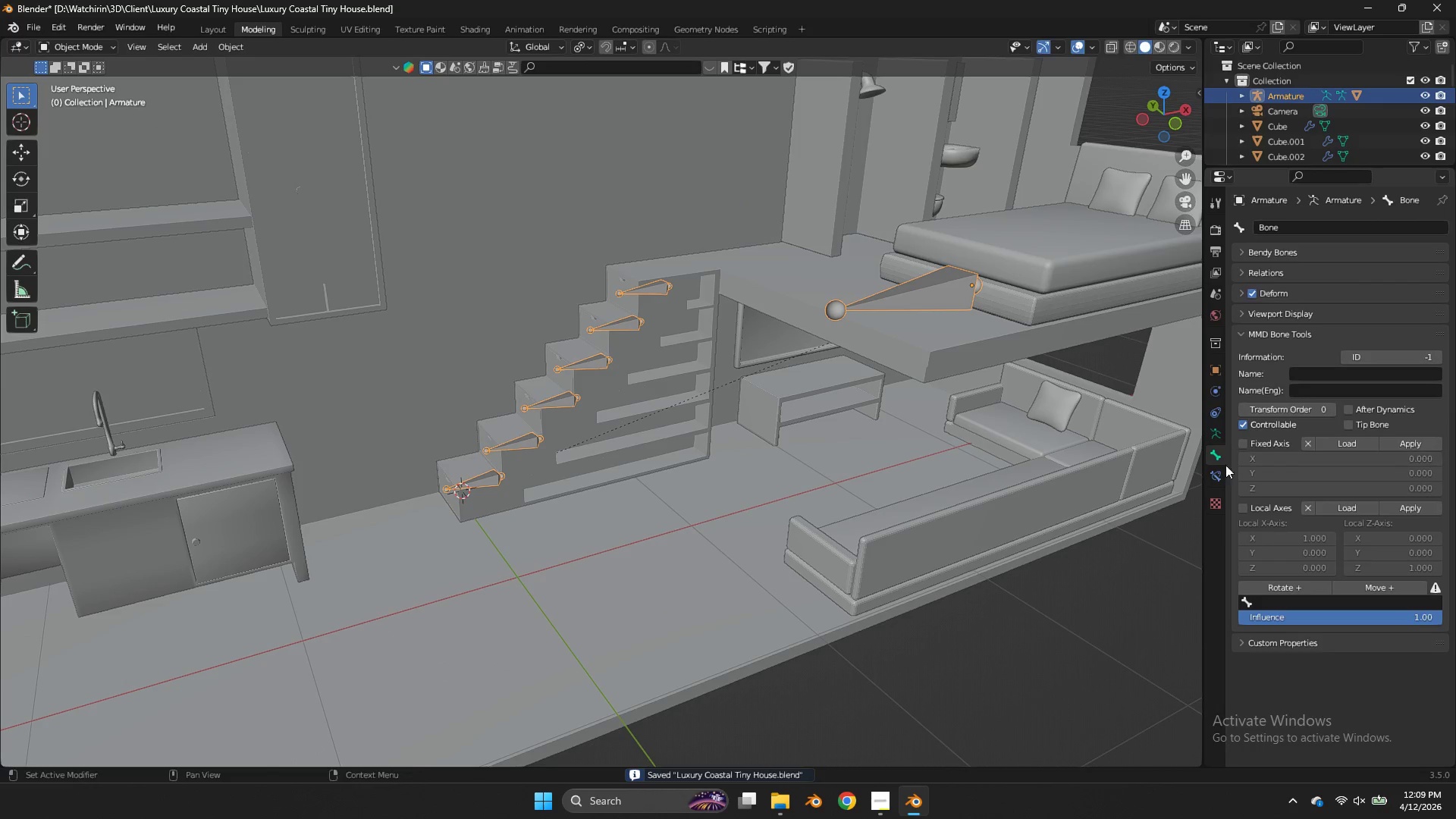 
left_click([1218, 470])
 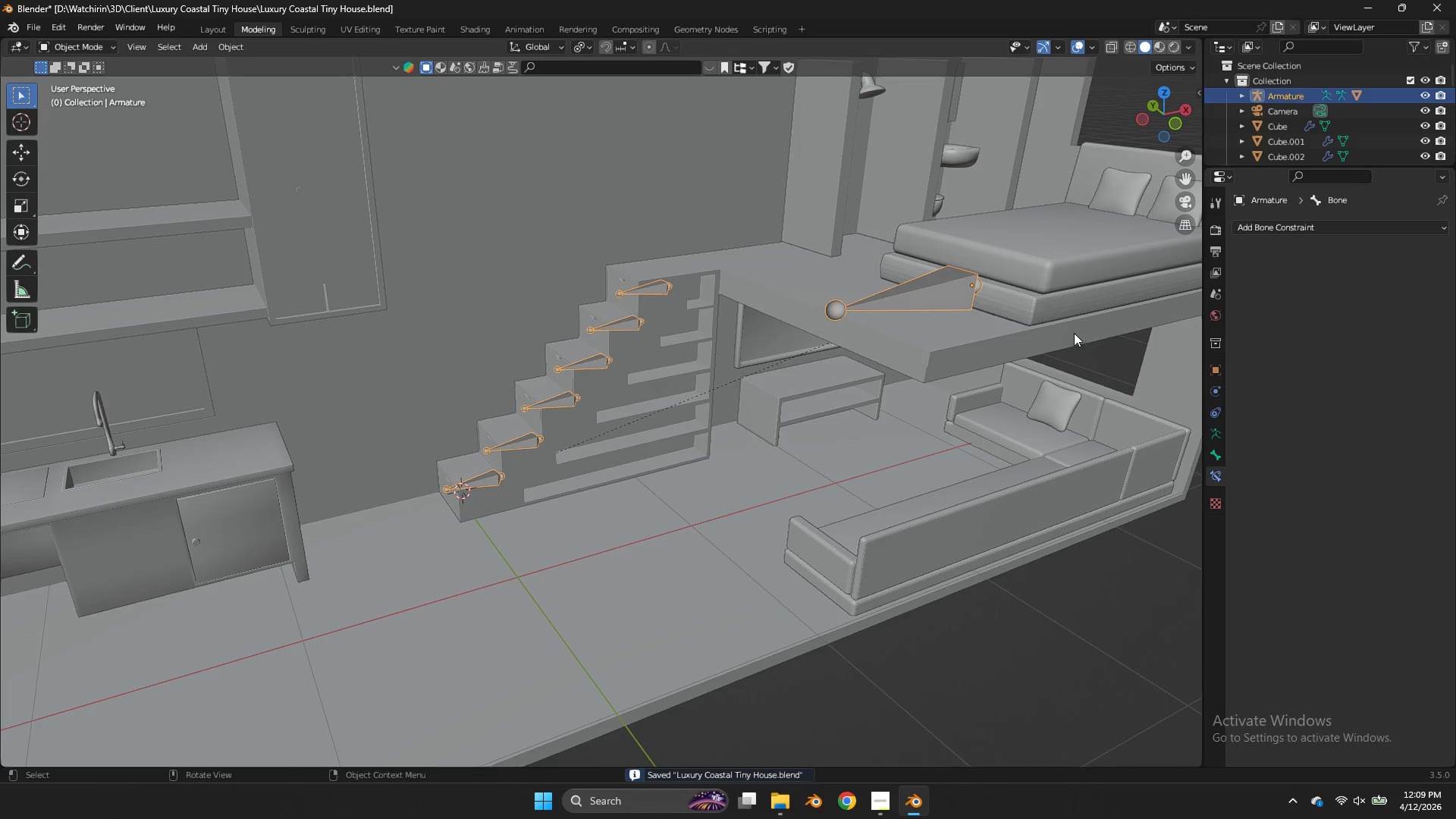 
key(Control+ControlLeft)
 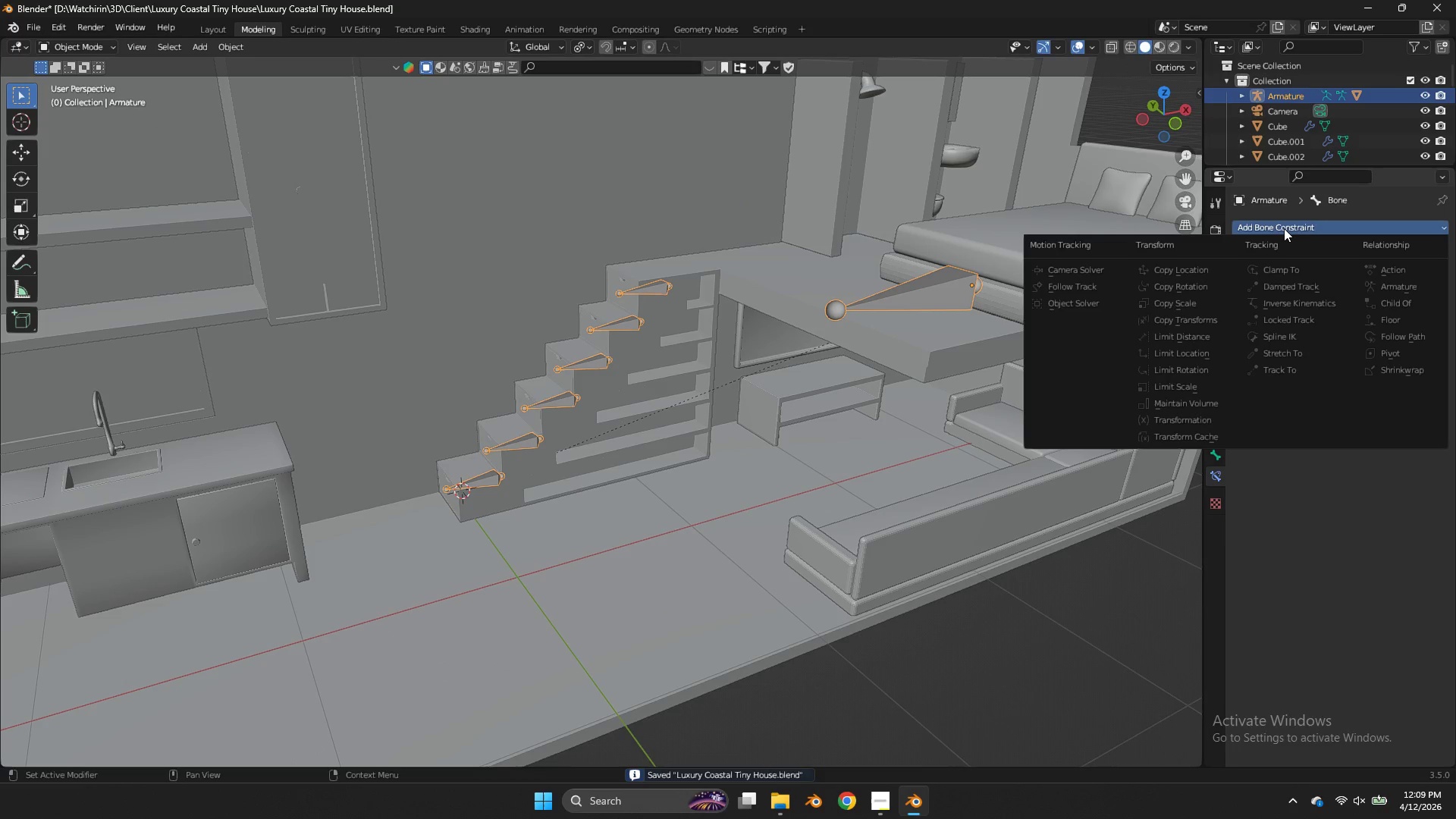 
left_click([1284, 228])
 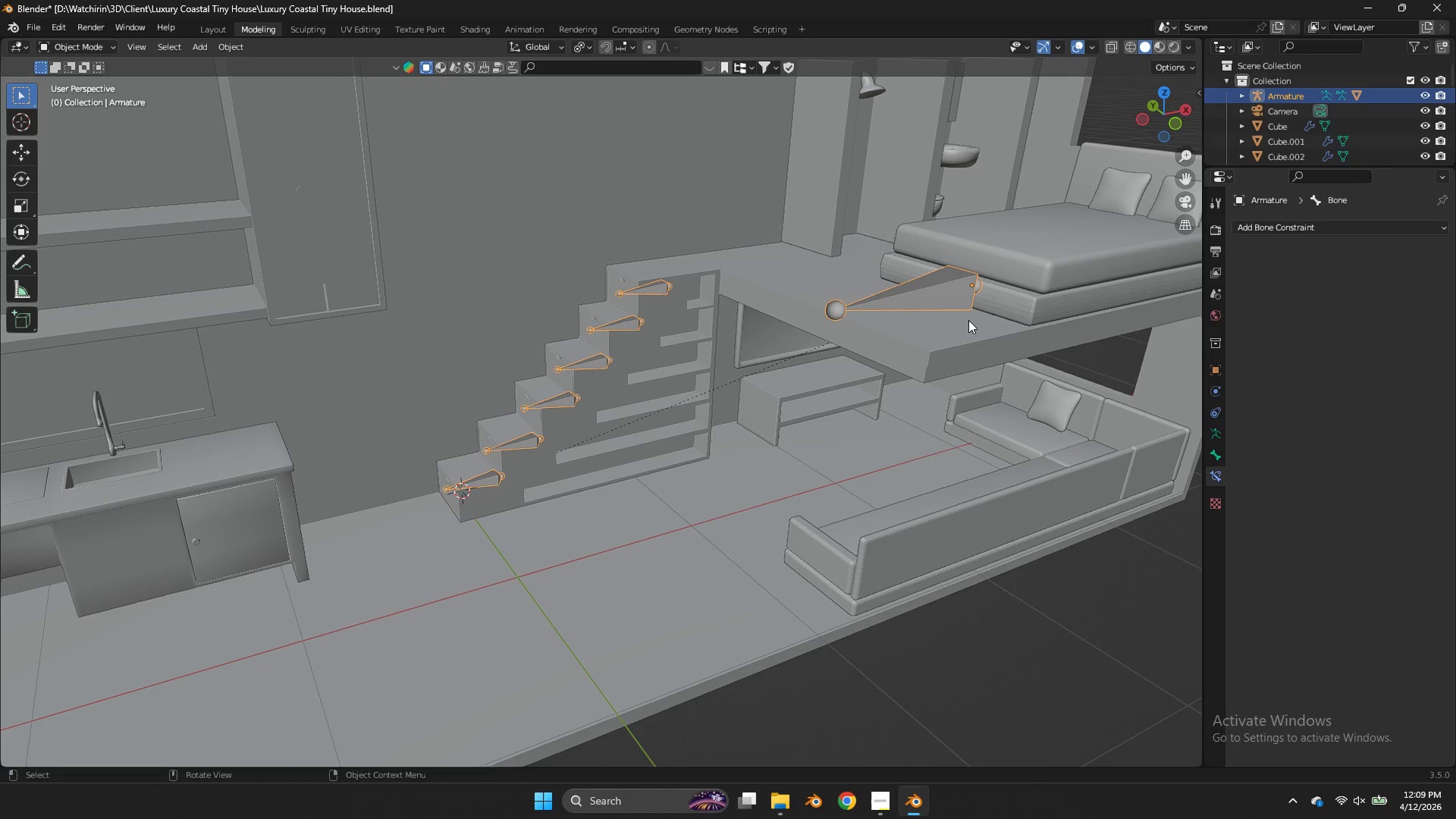 
key(Control+Tab)
 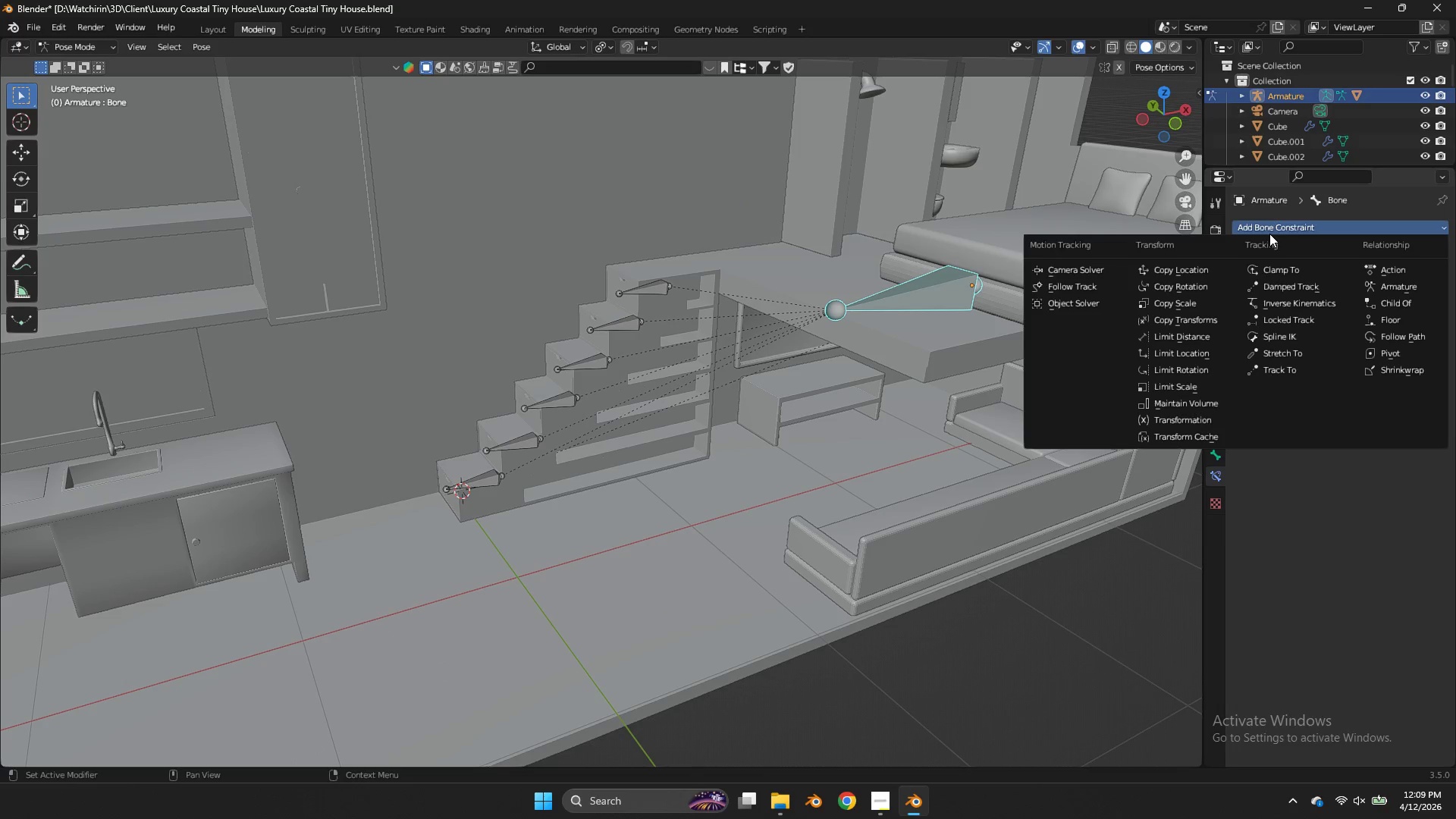 
double_click([933, 302])
 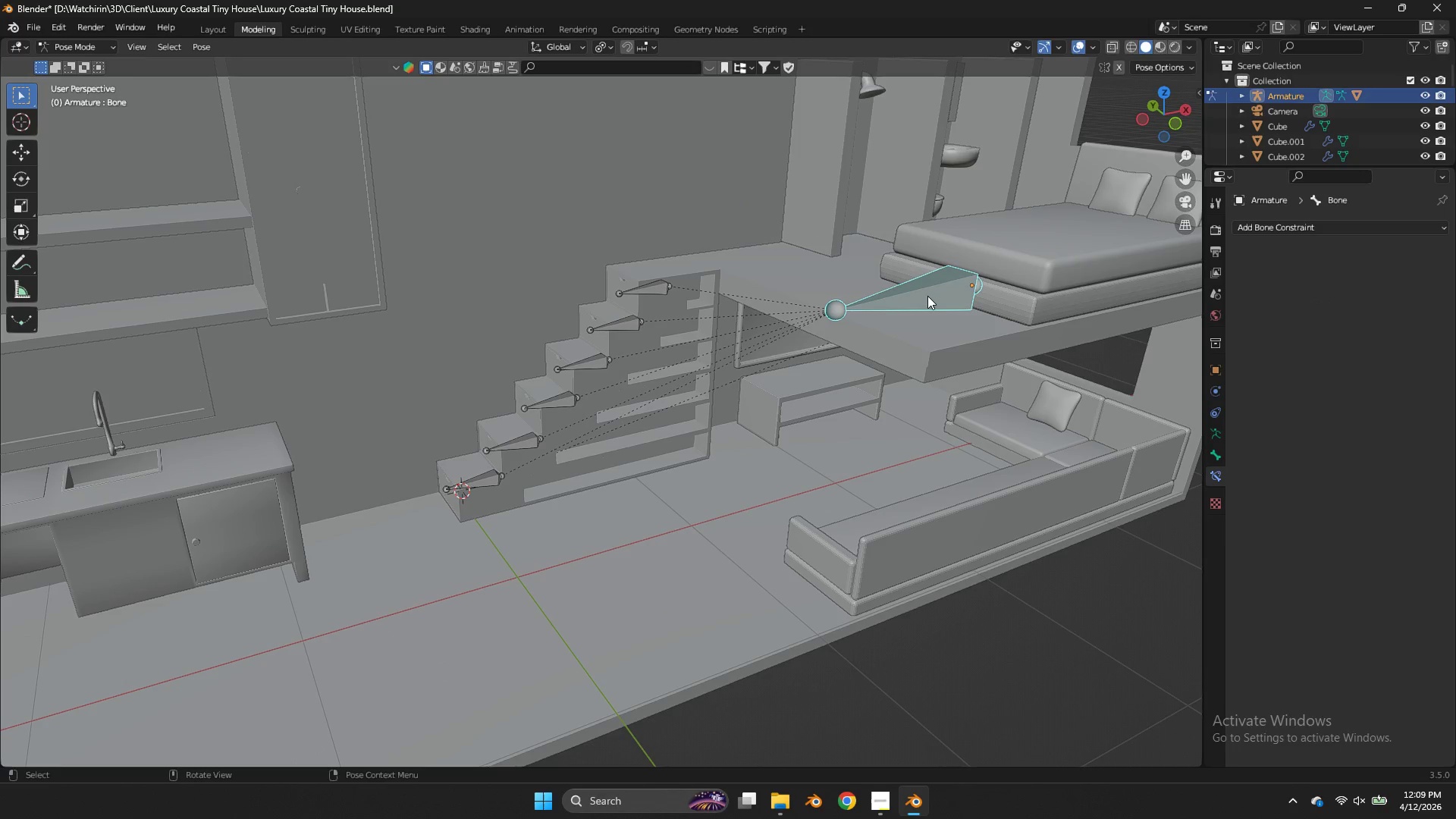 
triple_click([927, 296])
 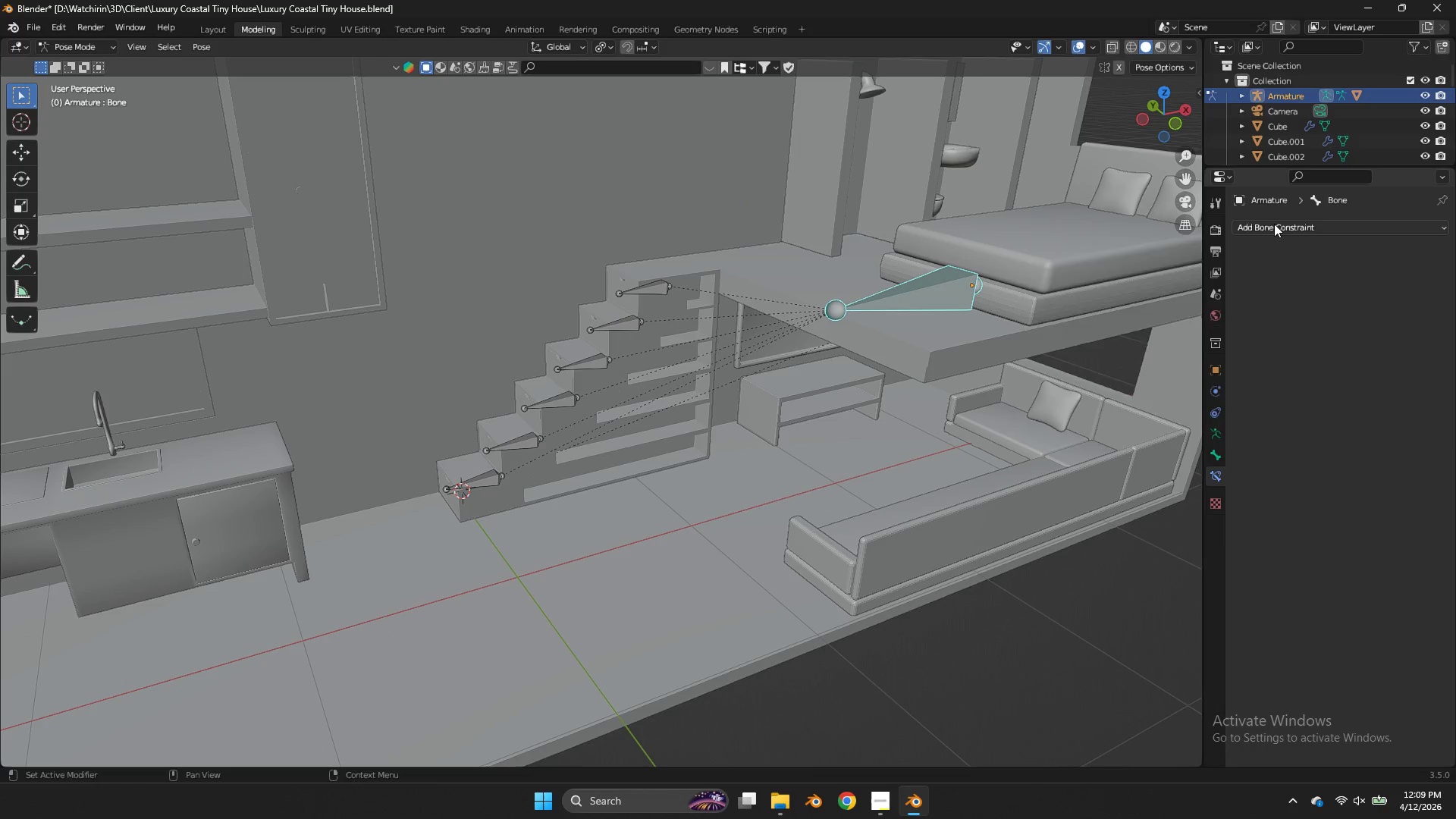 
triple_click([1274, 224])
 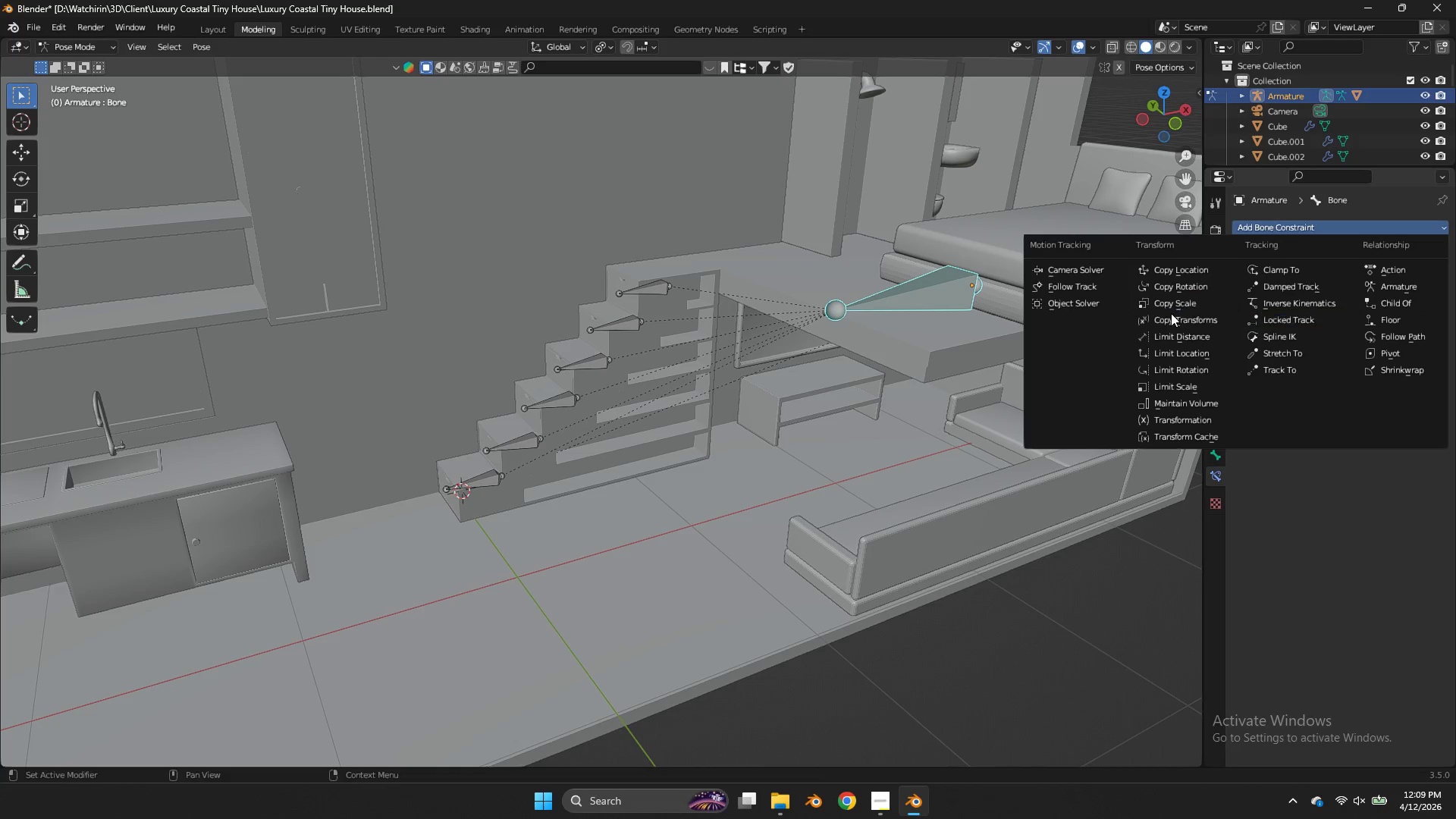 
left_click([1173, 350])
 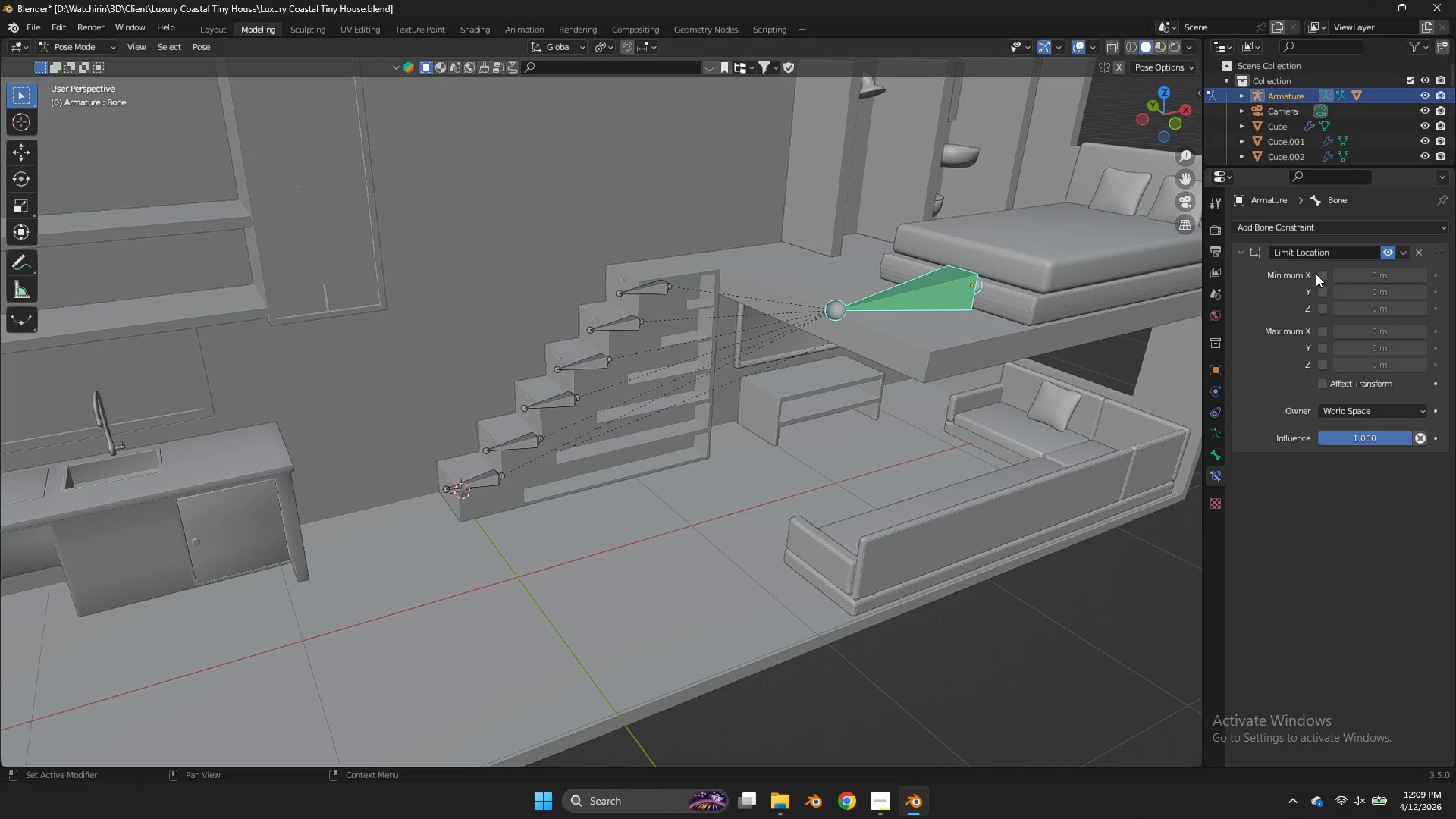 
left_click_drag(start_coordinate=[1318, 275], to_coordinate=[1325, 370])
 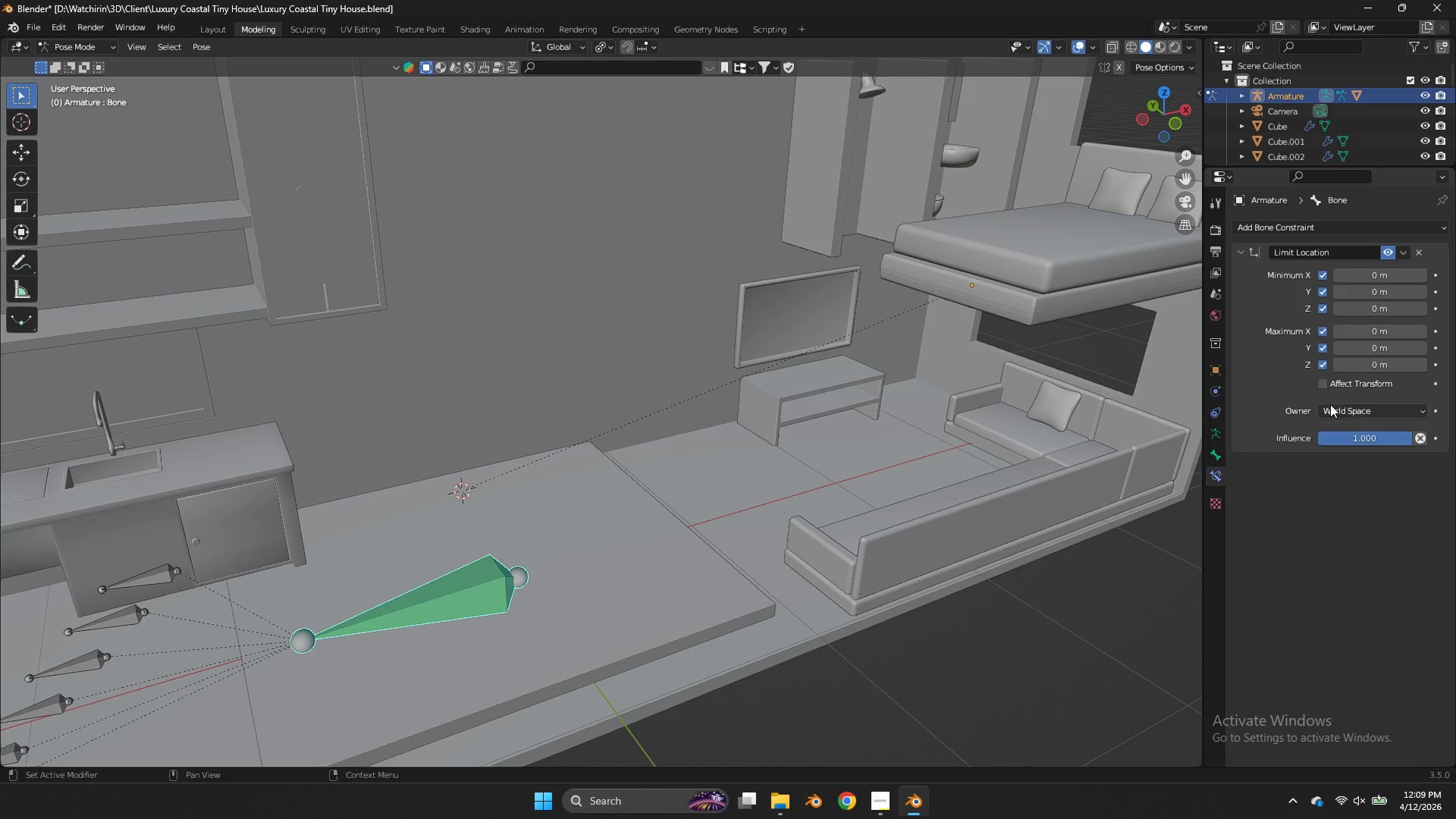 
left_click([1330, 404])
 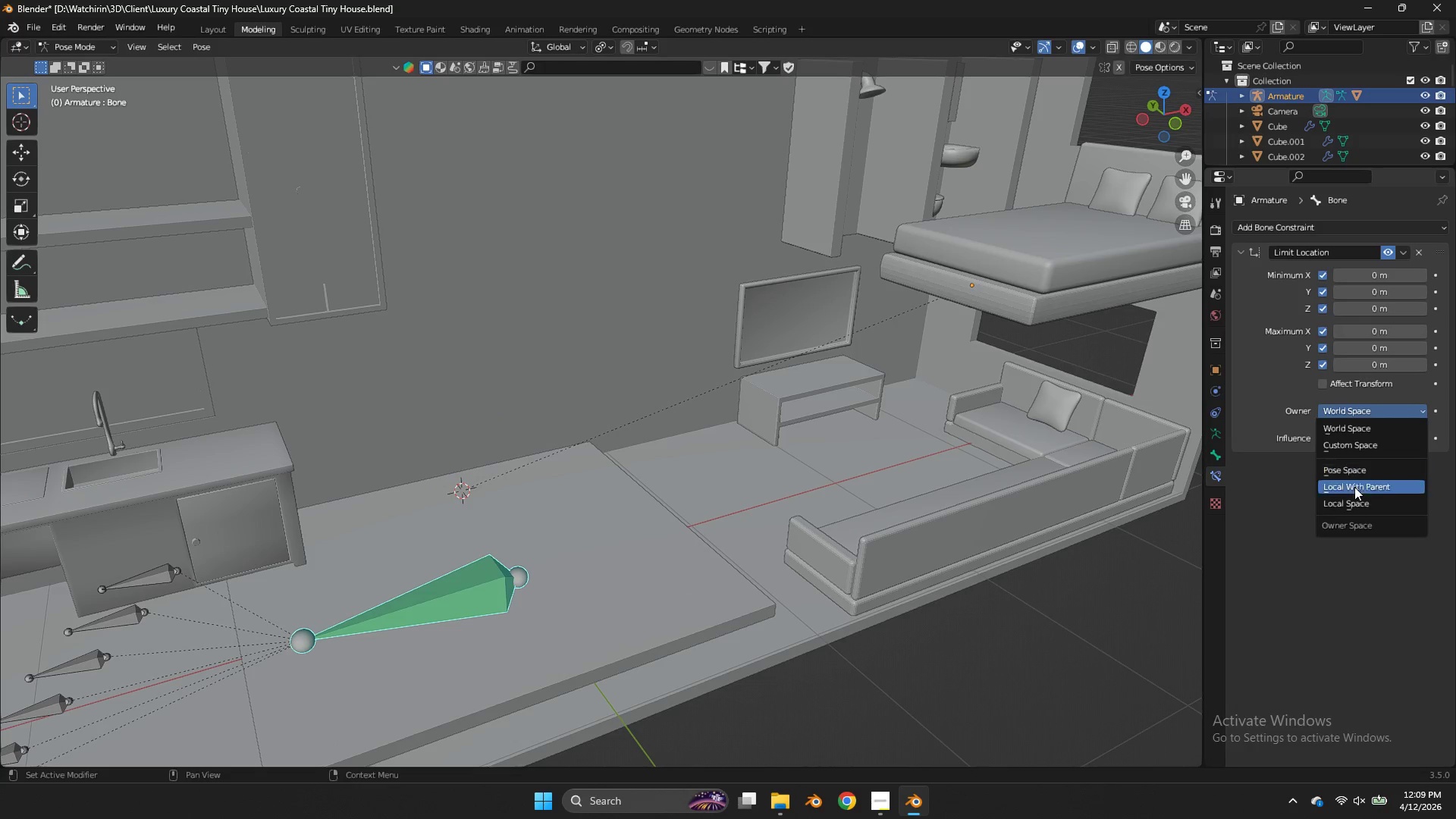 
left_click([1352, 509])
 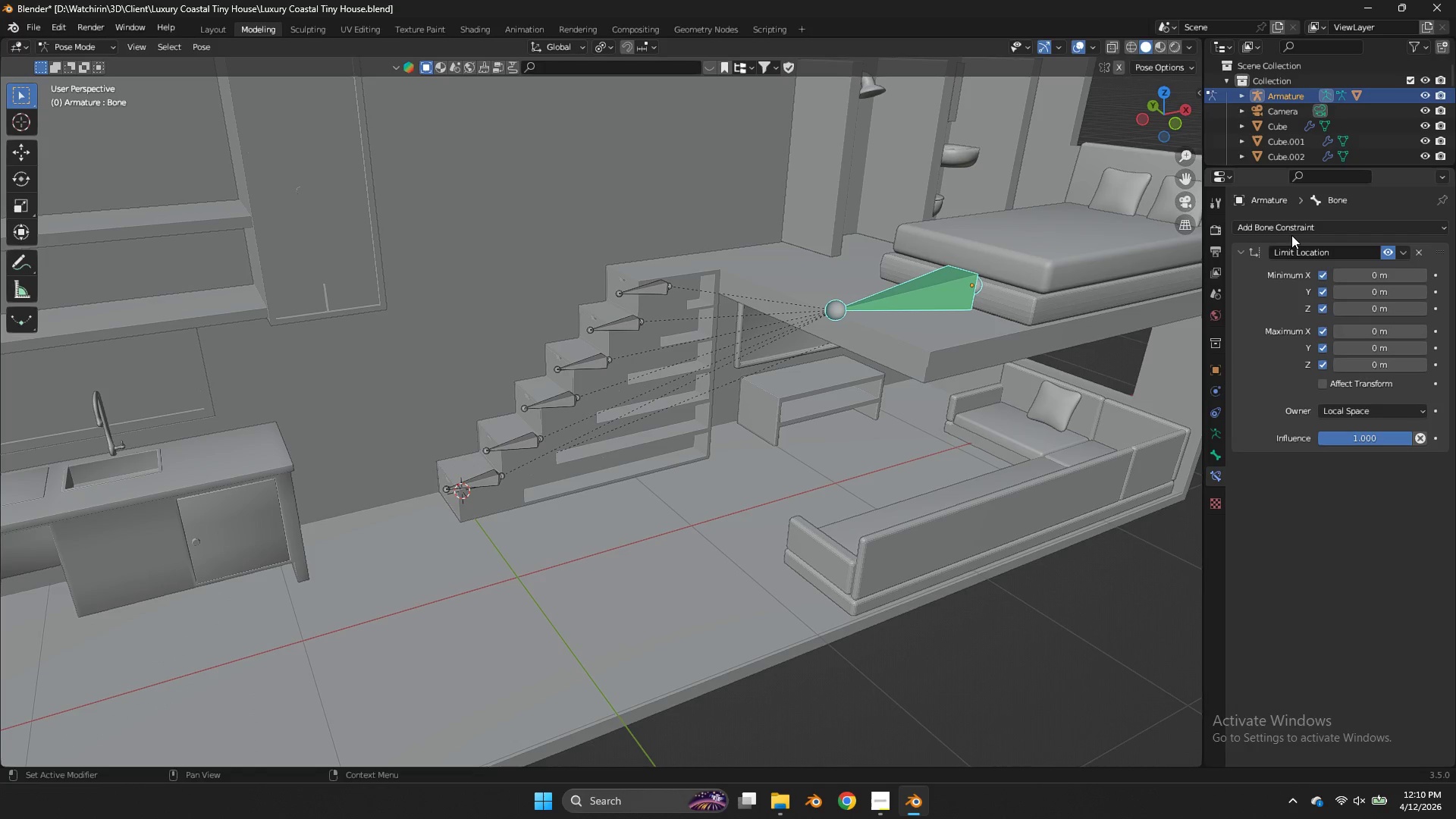 
left_click([1241, 251])
 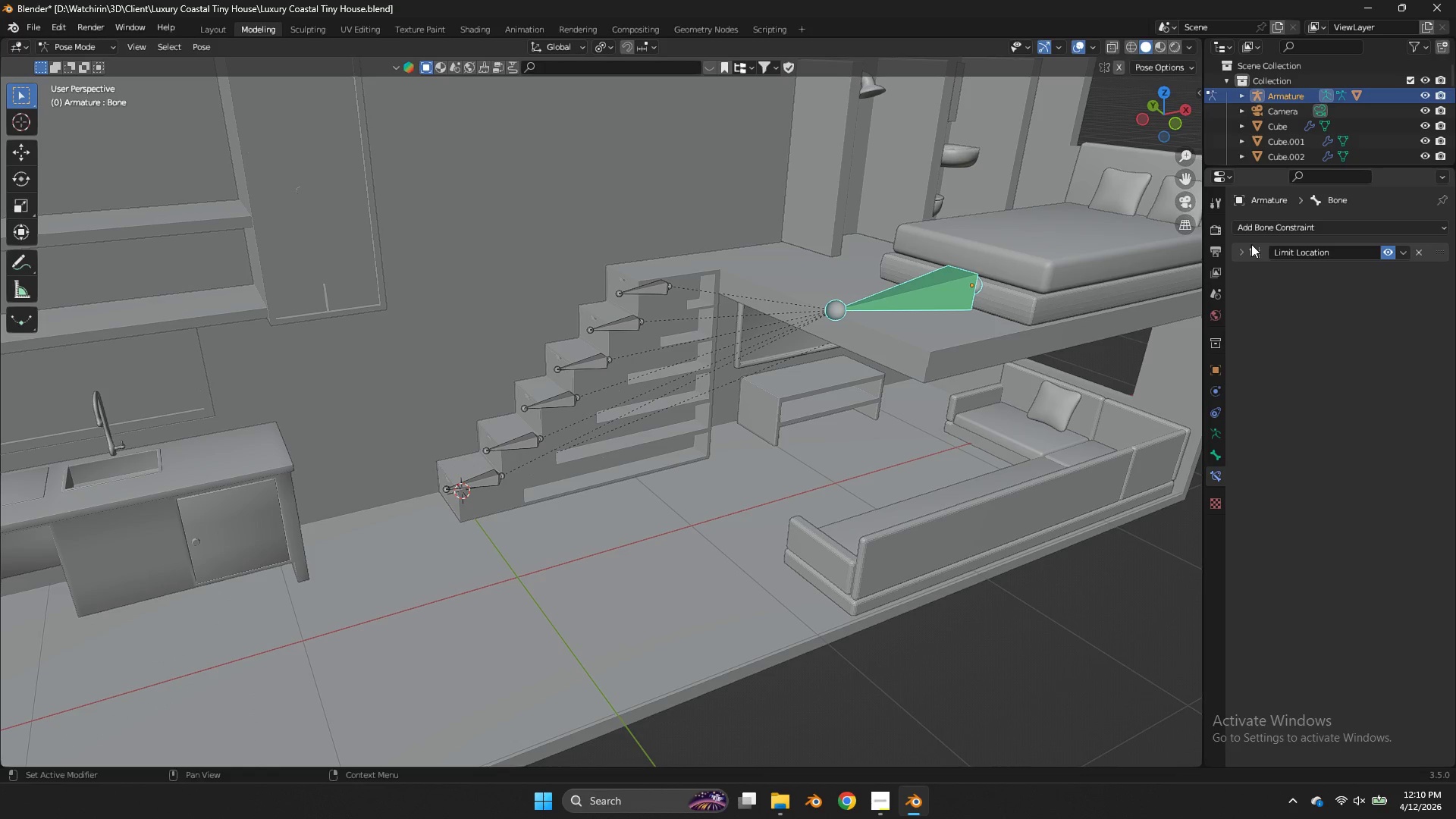 
left_click([1243, 227])
 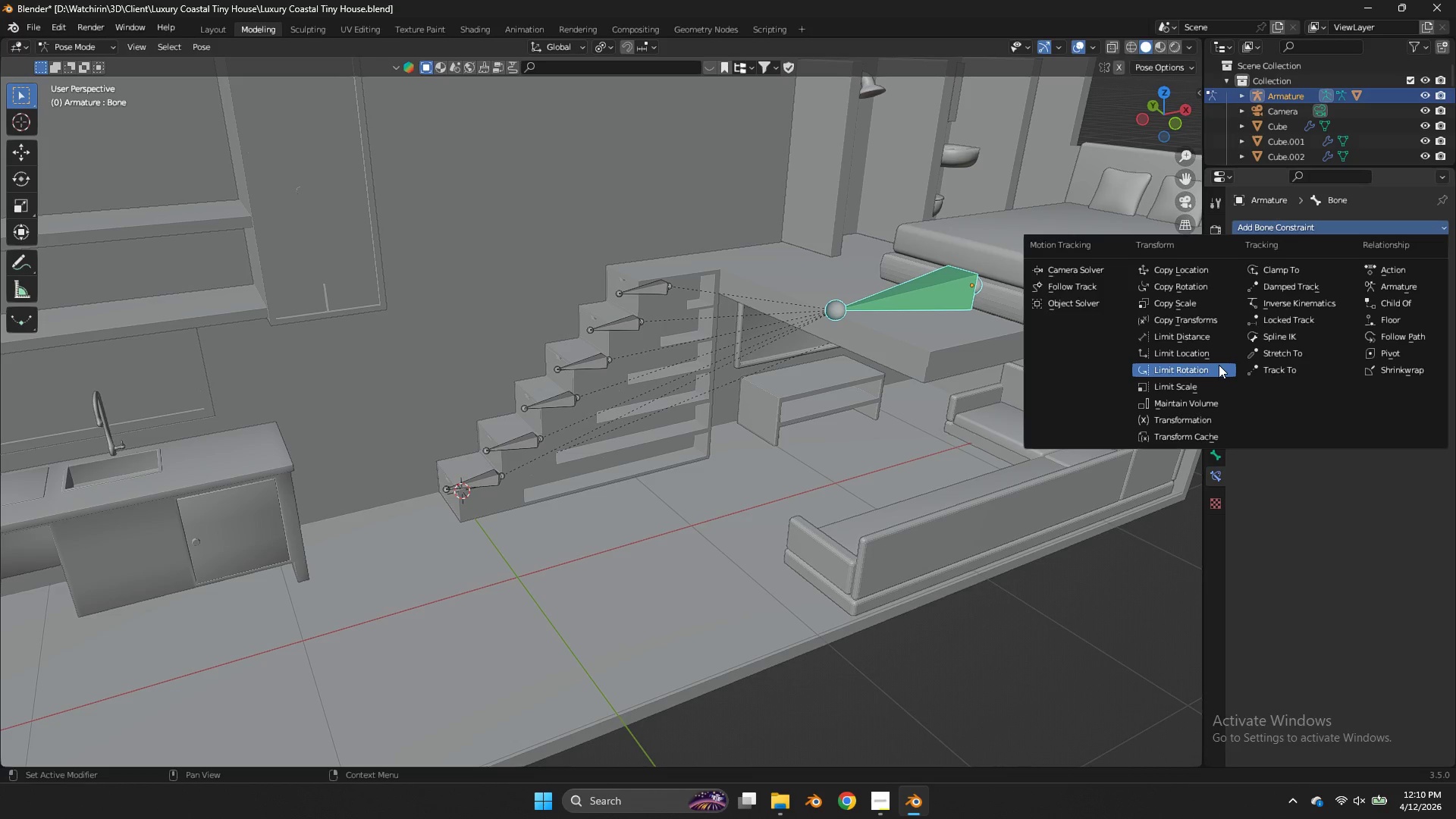 
left_click([1219, 365])
 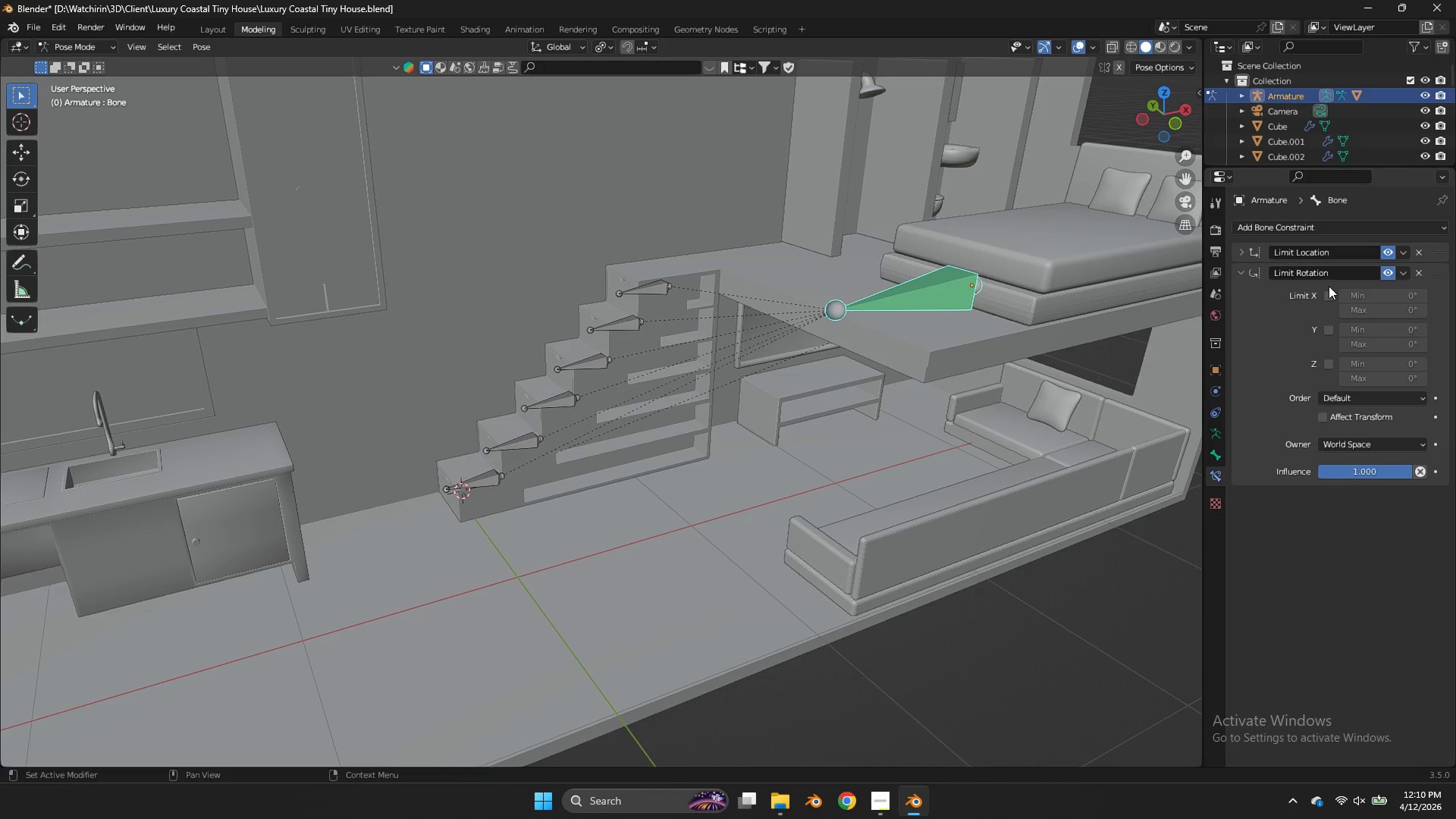 
left_click_drag(start_coordinate=[1329, 293], to_coordinate=[1333, 384])
 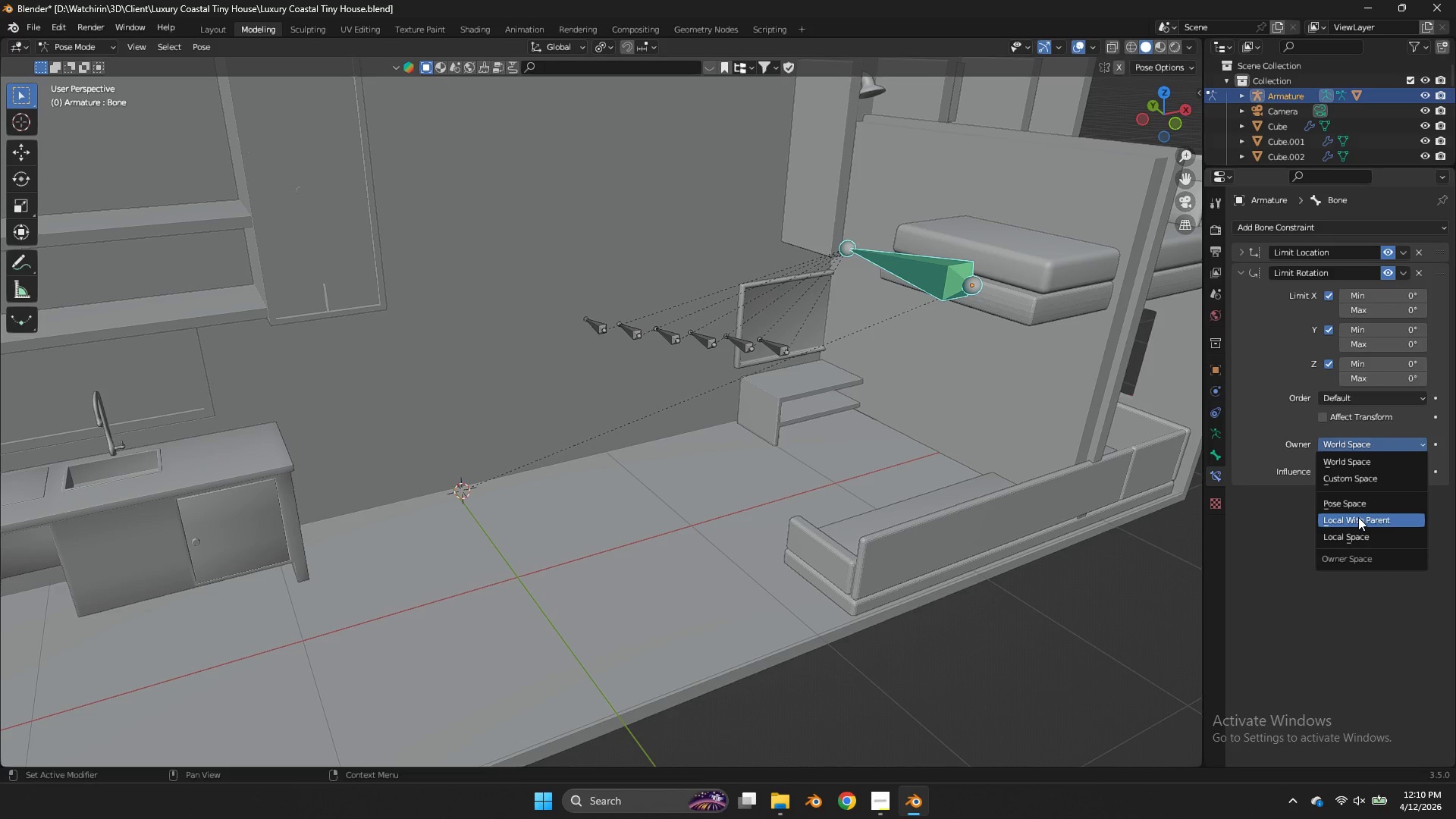 
left_click([1360, 537])
 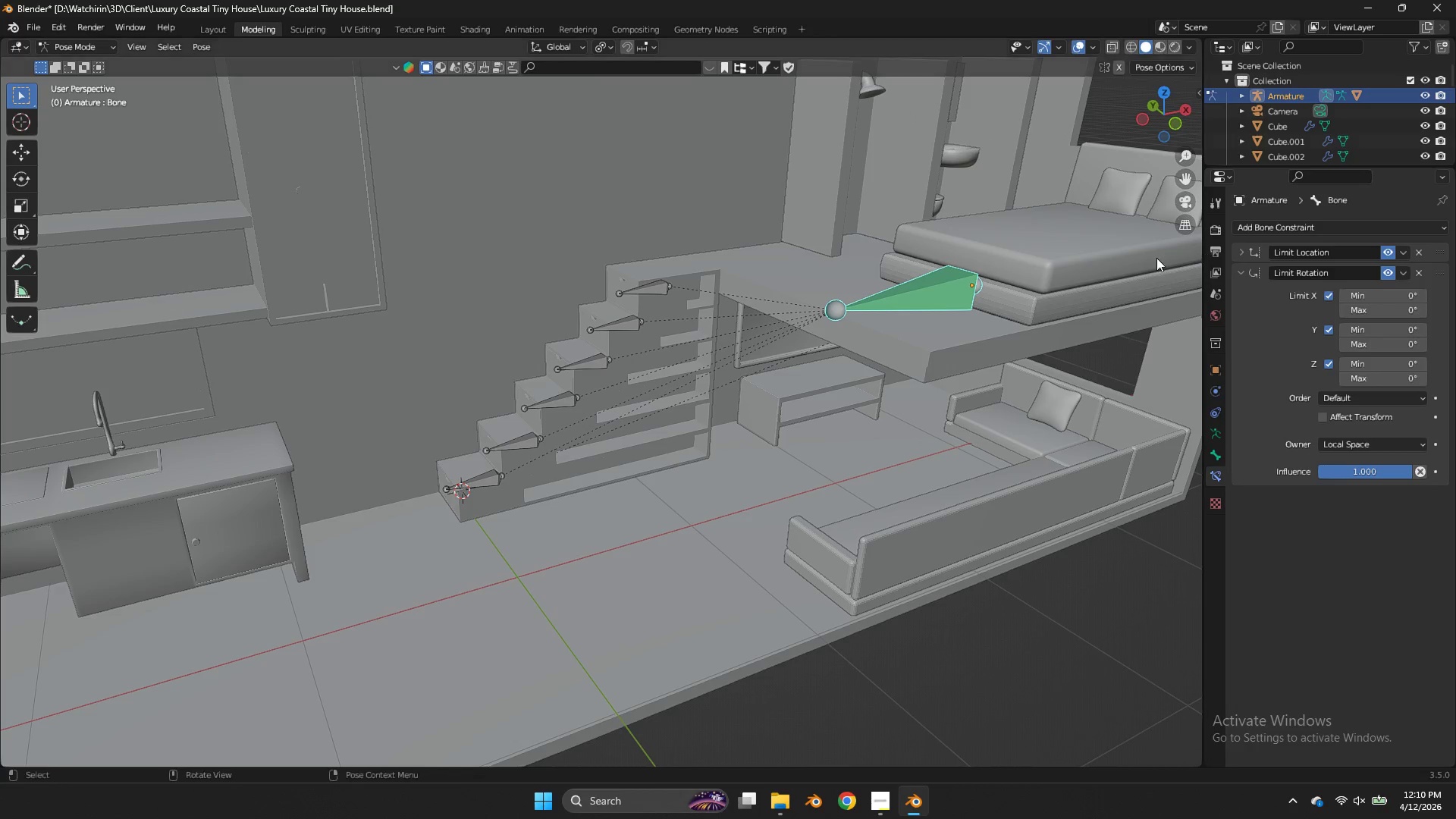 
key(G)
 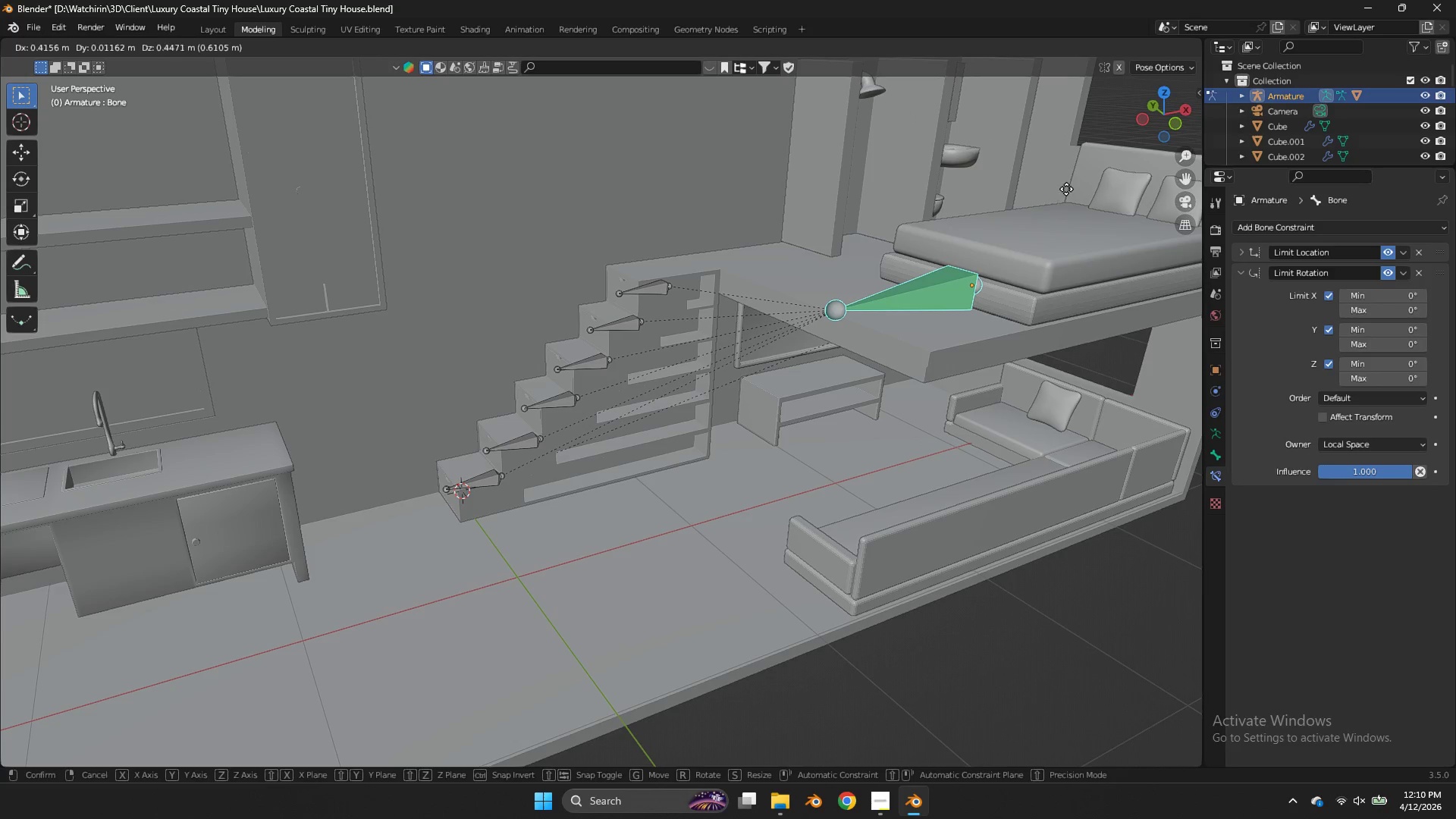 
right_click([1066, 189])
 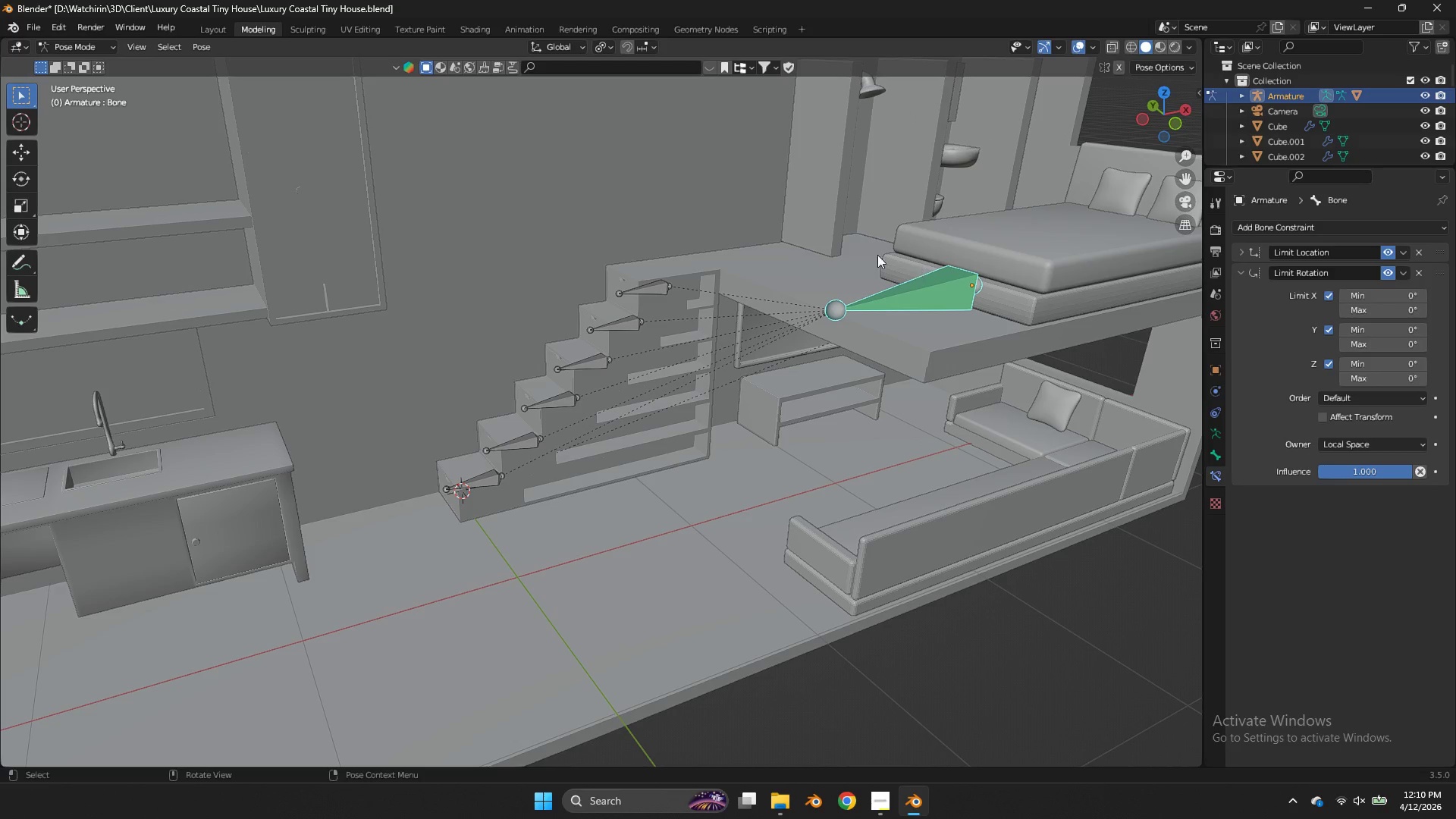 
key(T)
 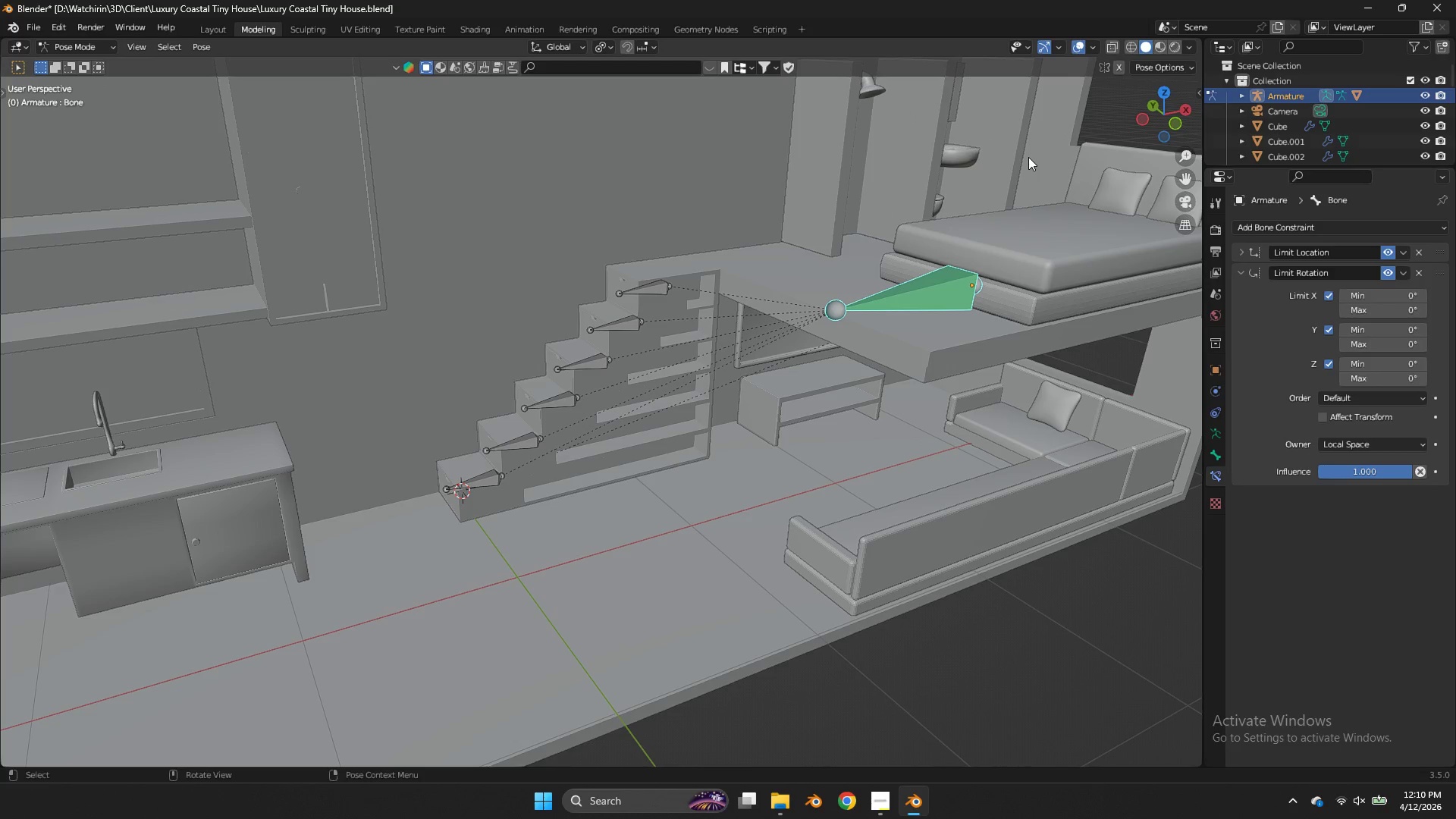 
left_click([1028, 157])
 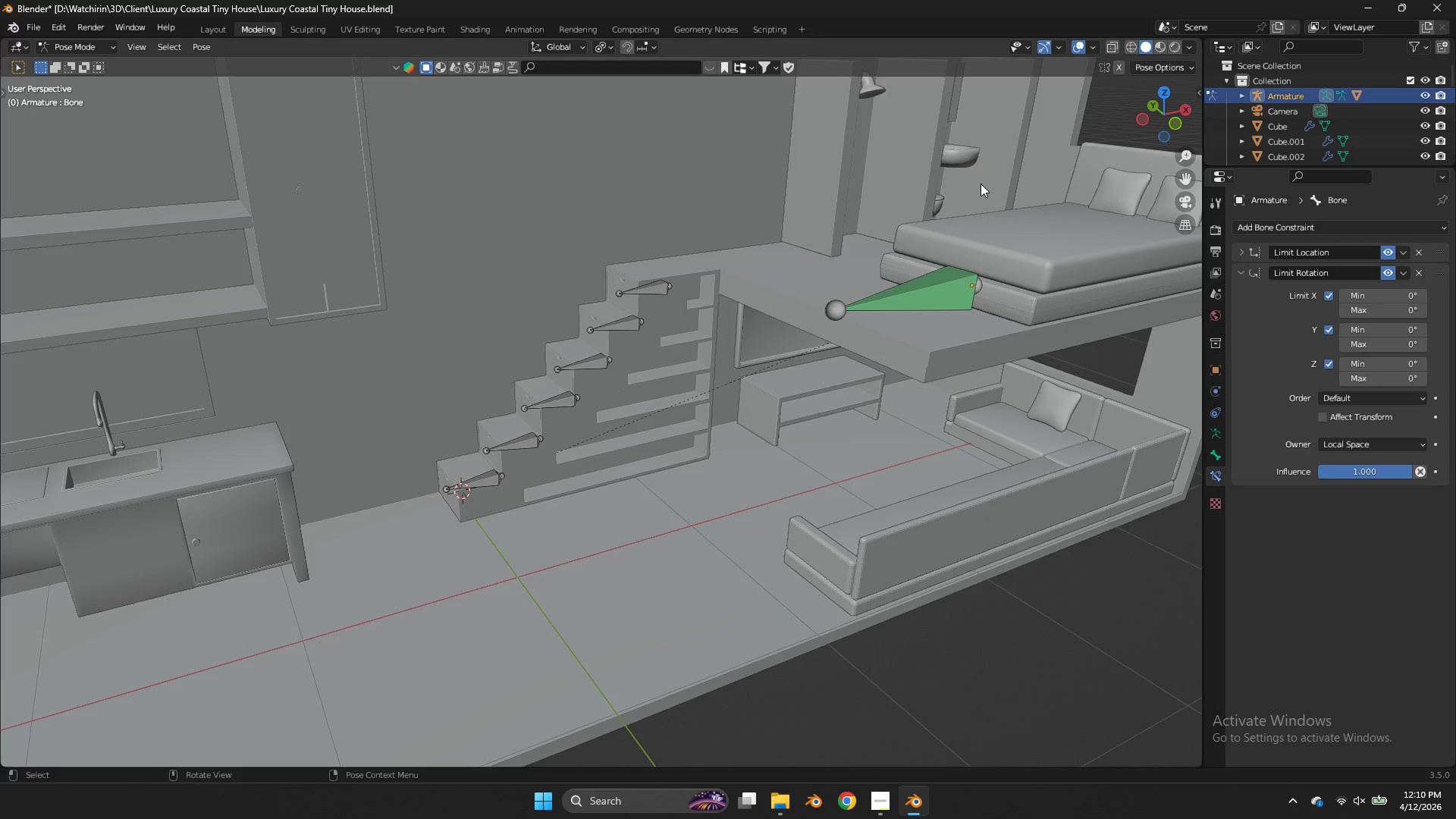 
key(Control+Tab)
 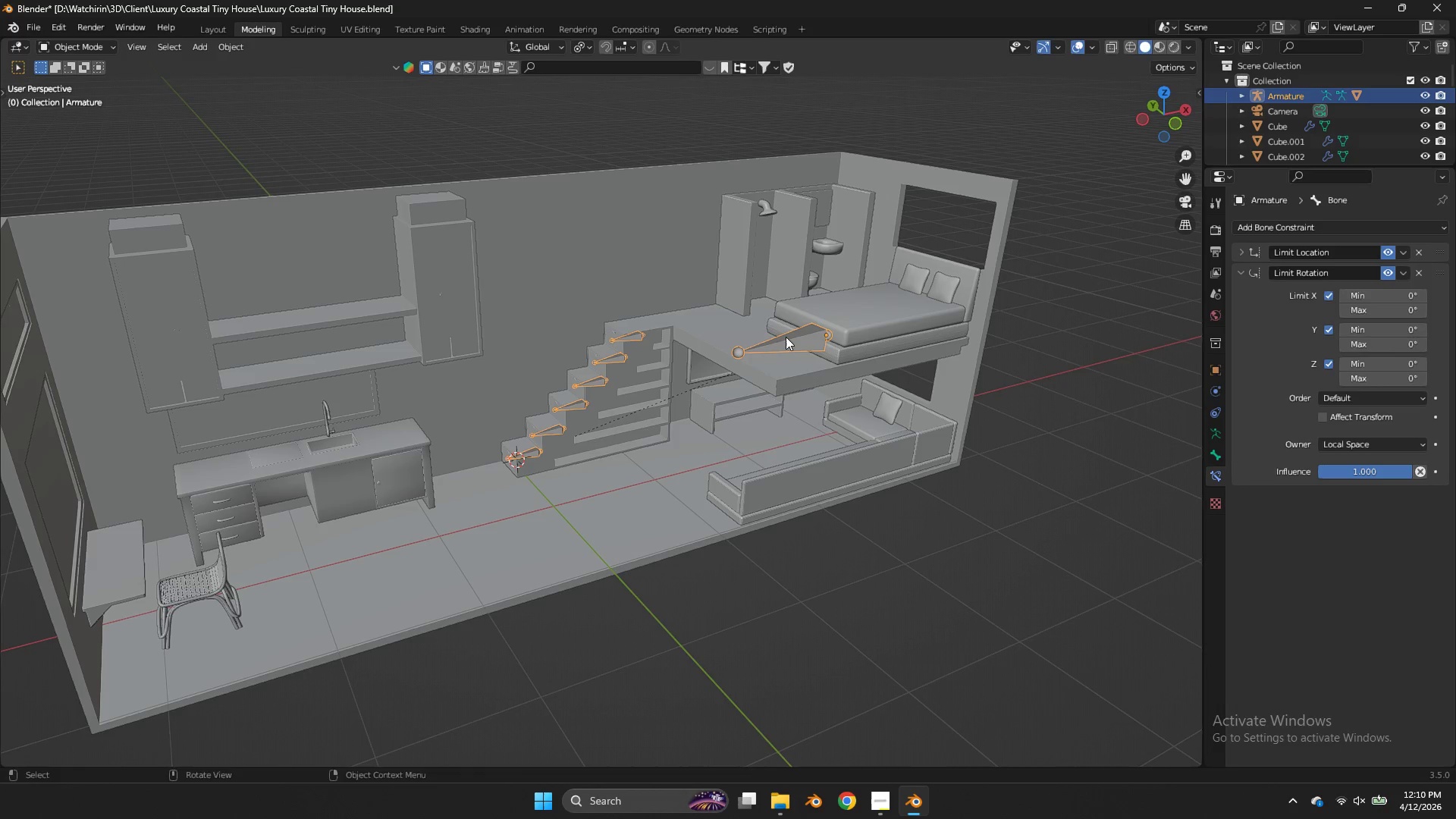 
scroll: coordinate [971, 193], scroll_direction: down, amount: 3.0
 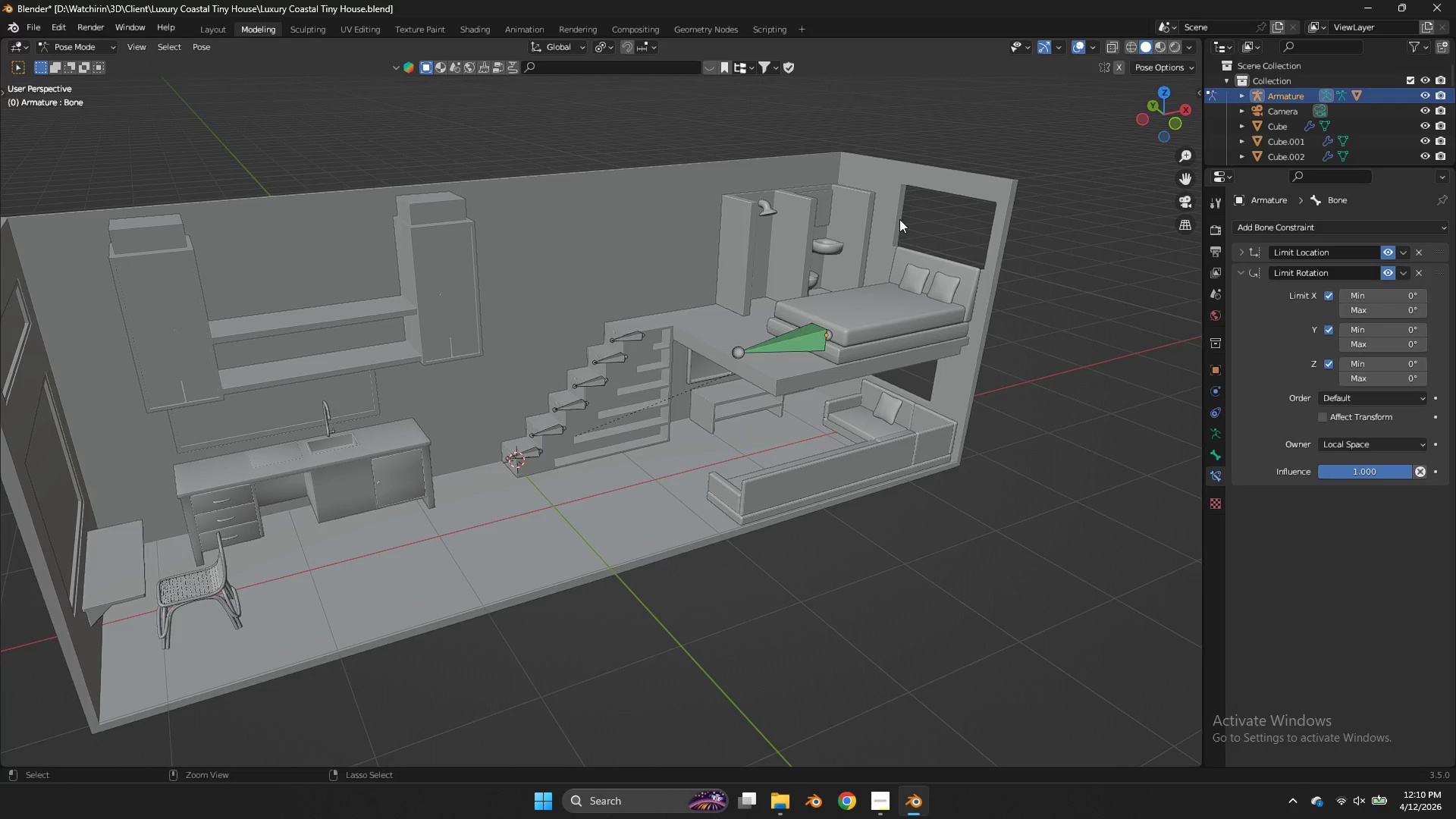 
key(Shift+ShiftLeft)
 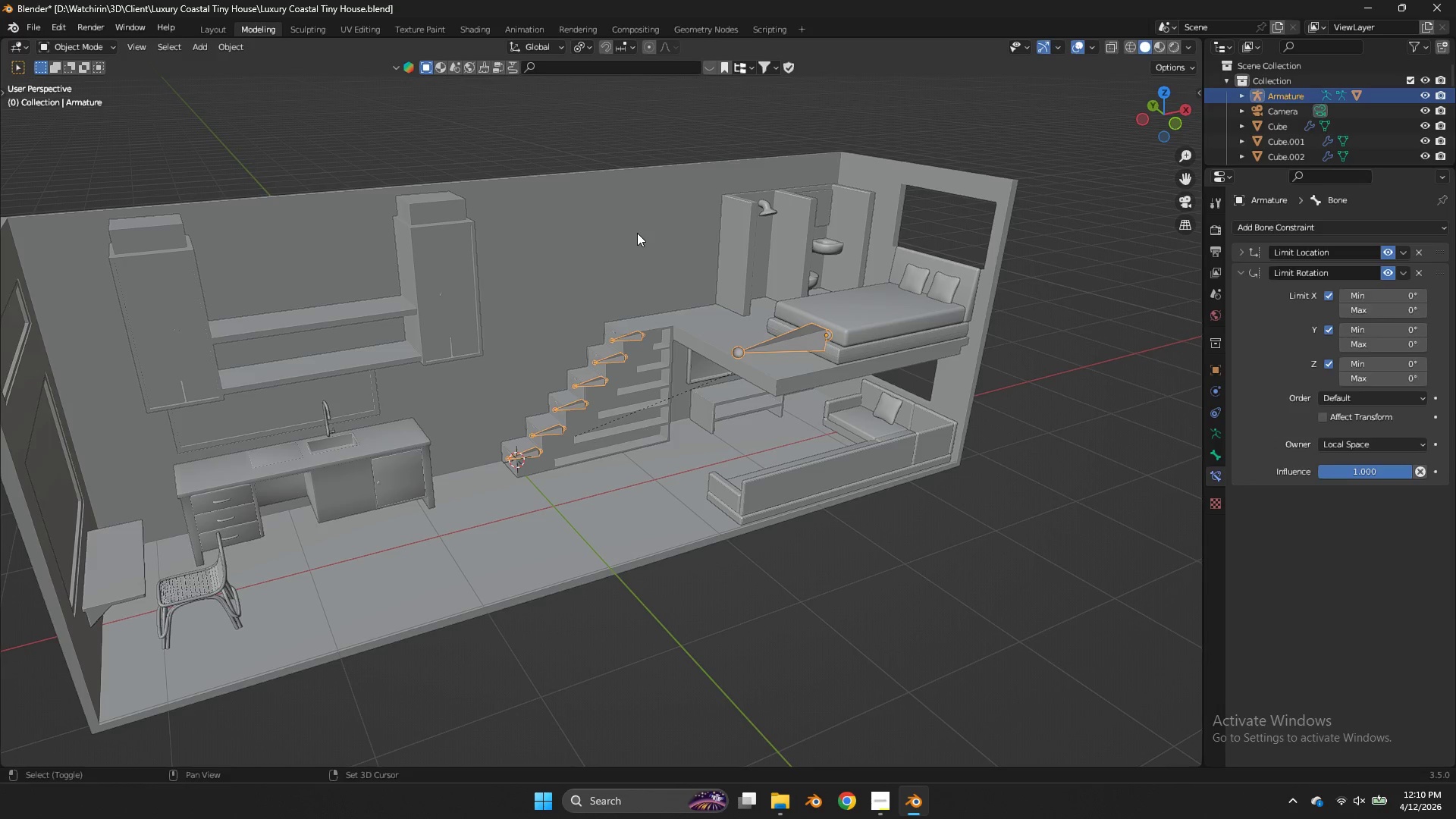 
left_click([637, 233])
 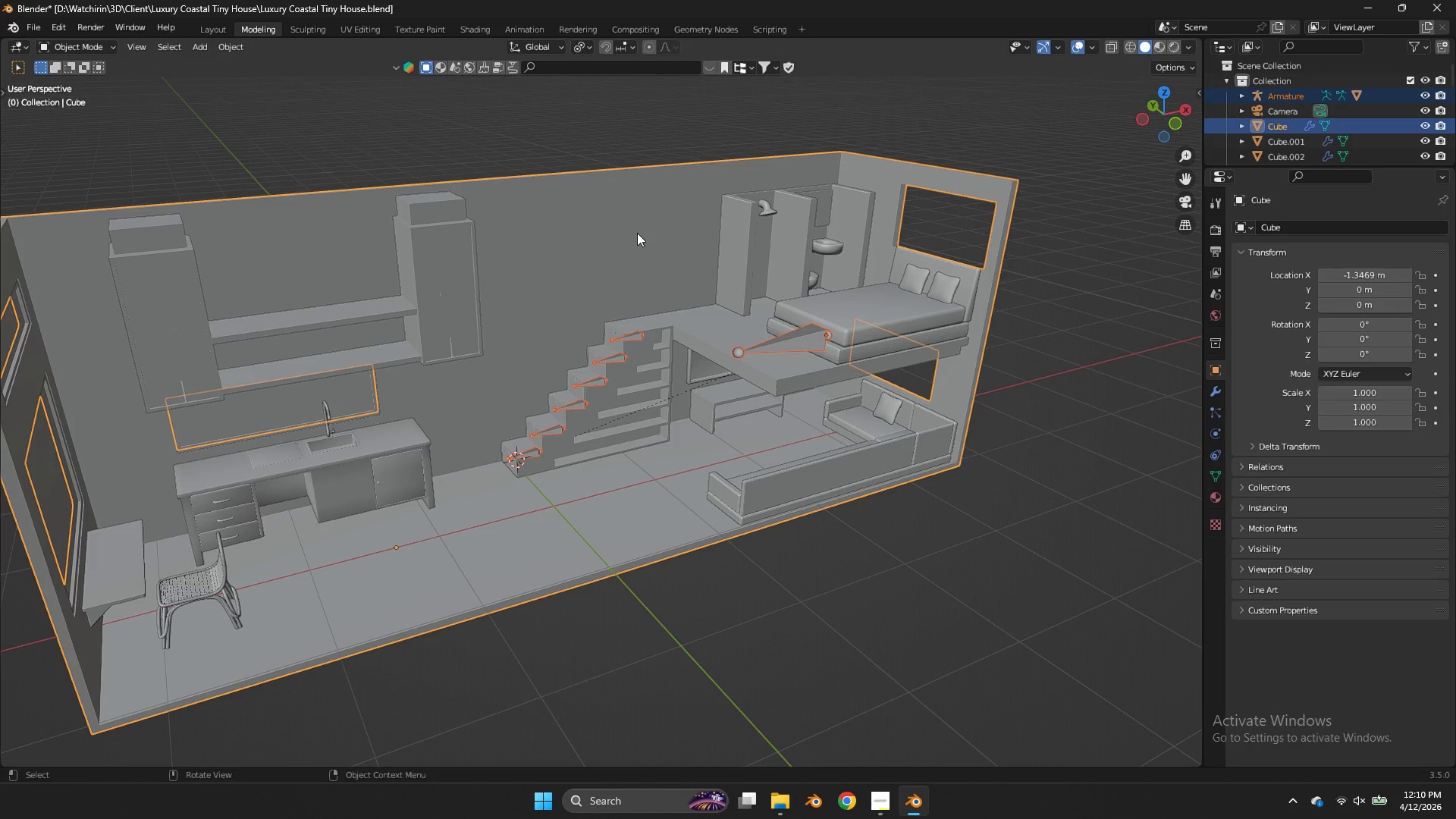 
key(Control+P)
 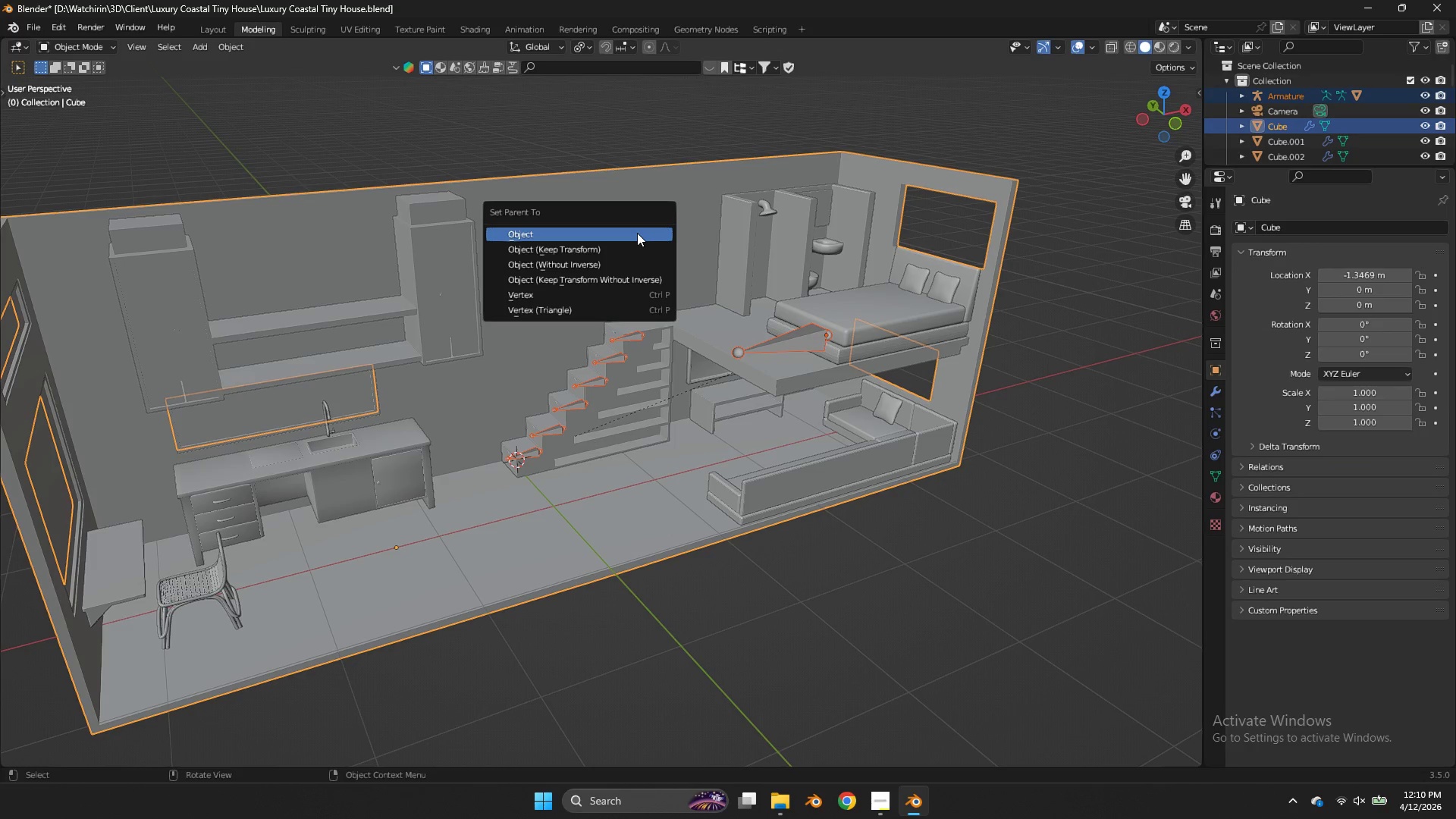 
left_click([637, 233])
 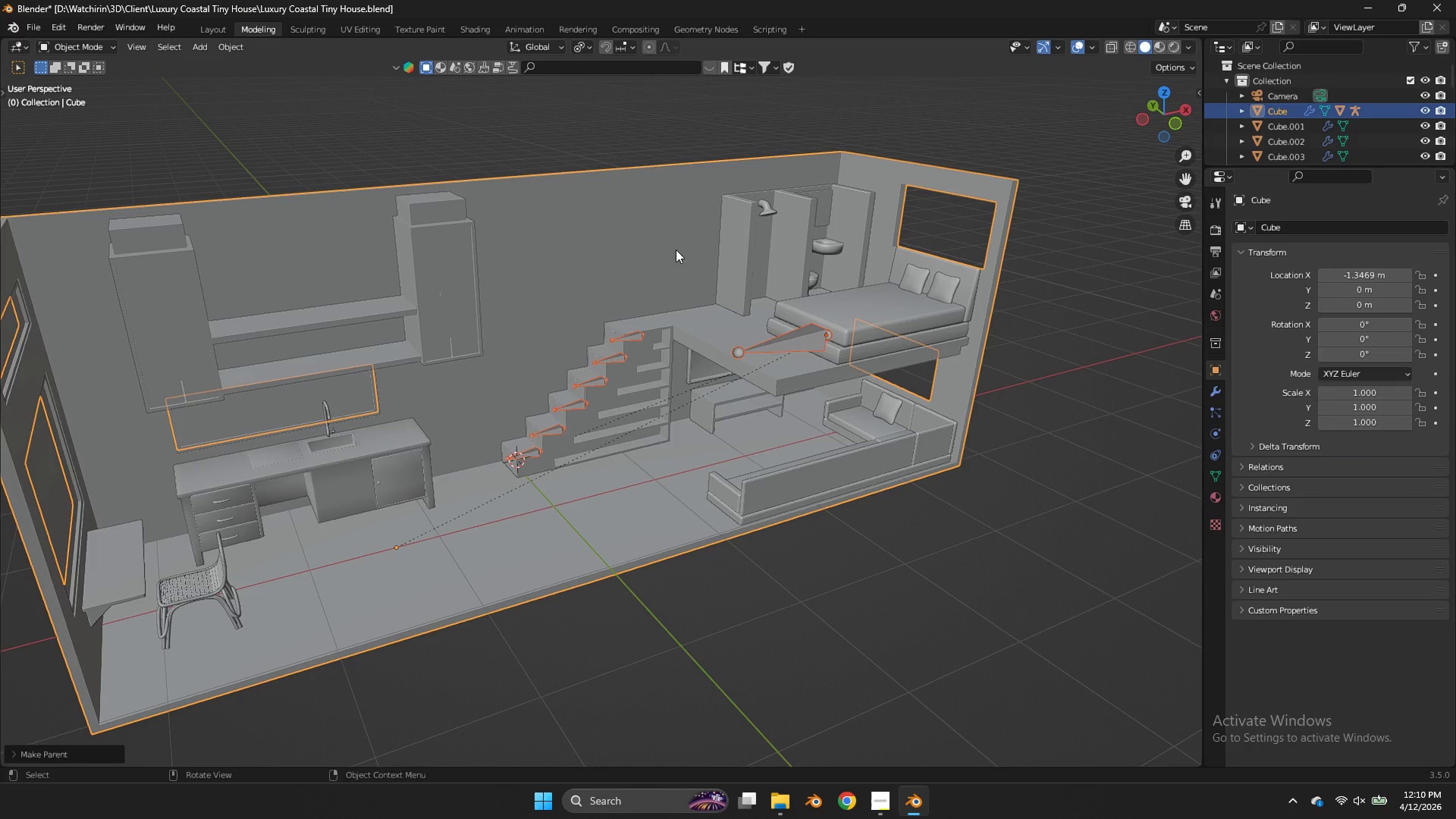 
left_click([666, 244])
 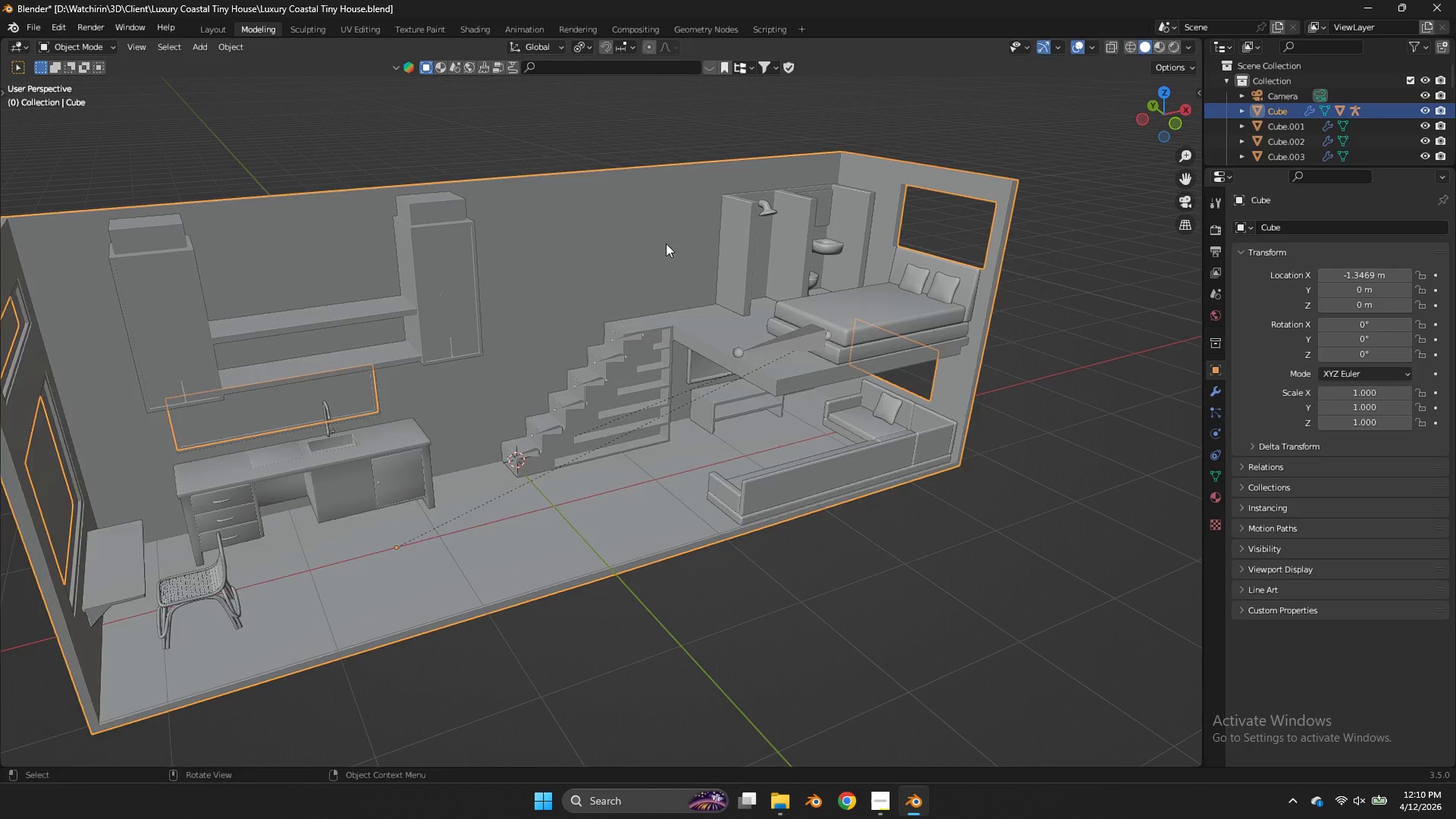 
key(G)
 